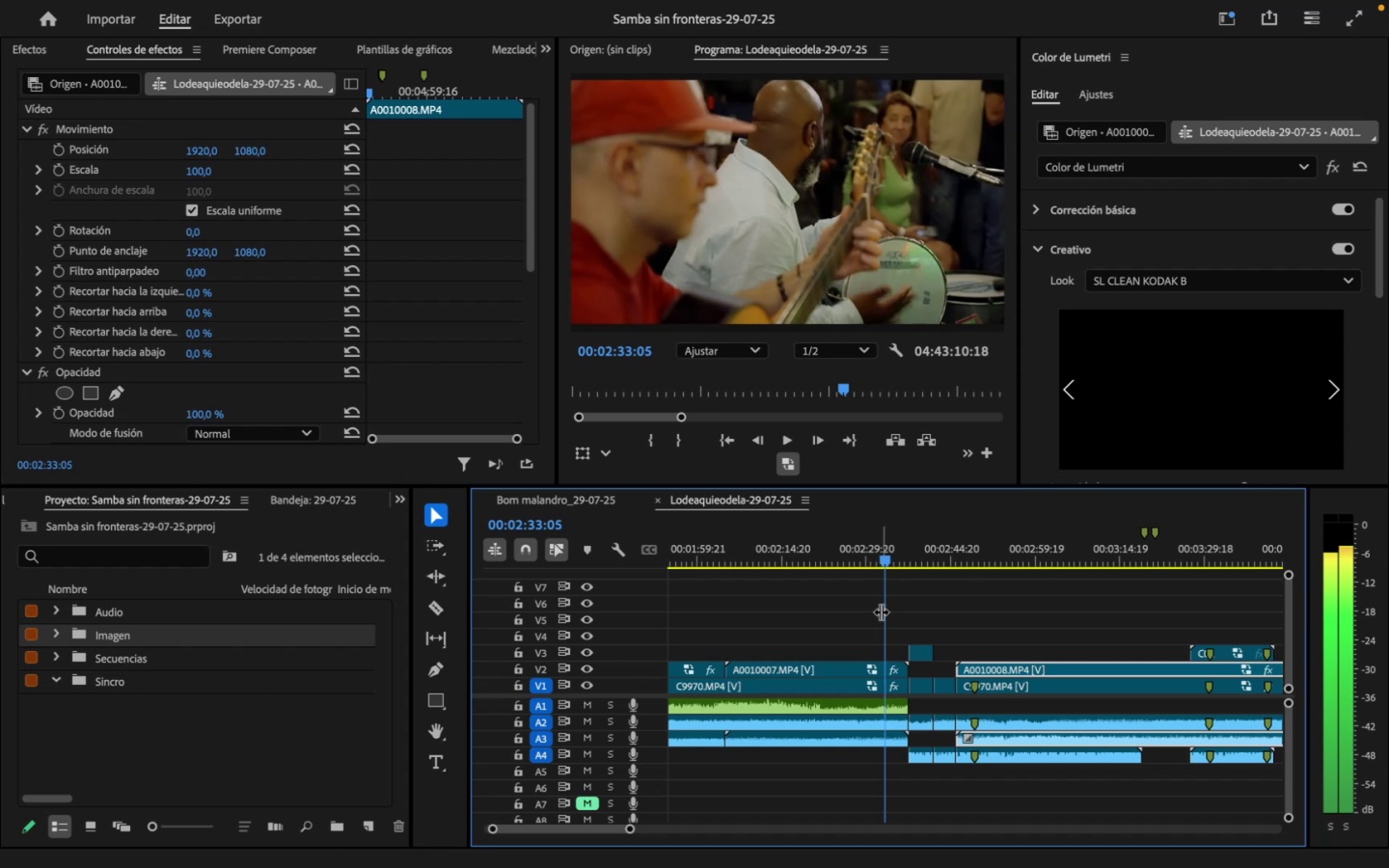 
key(ArrowLeft)
 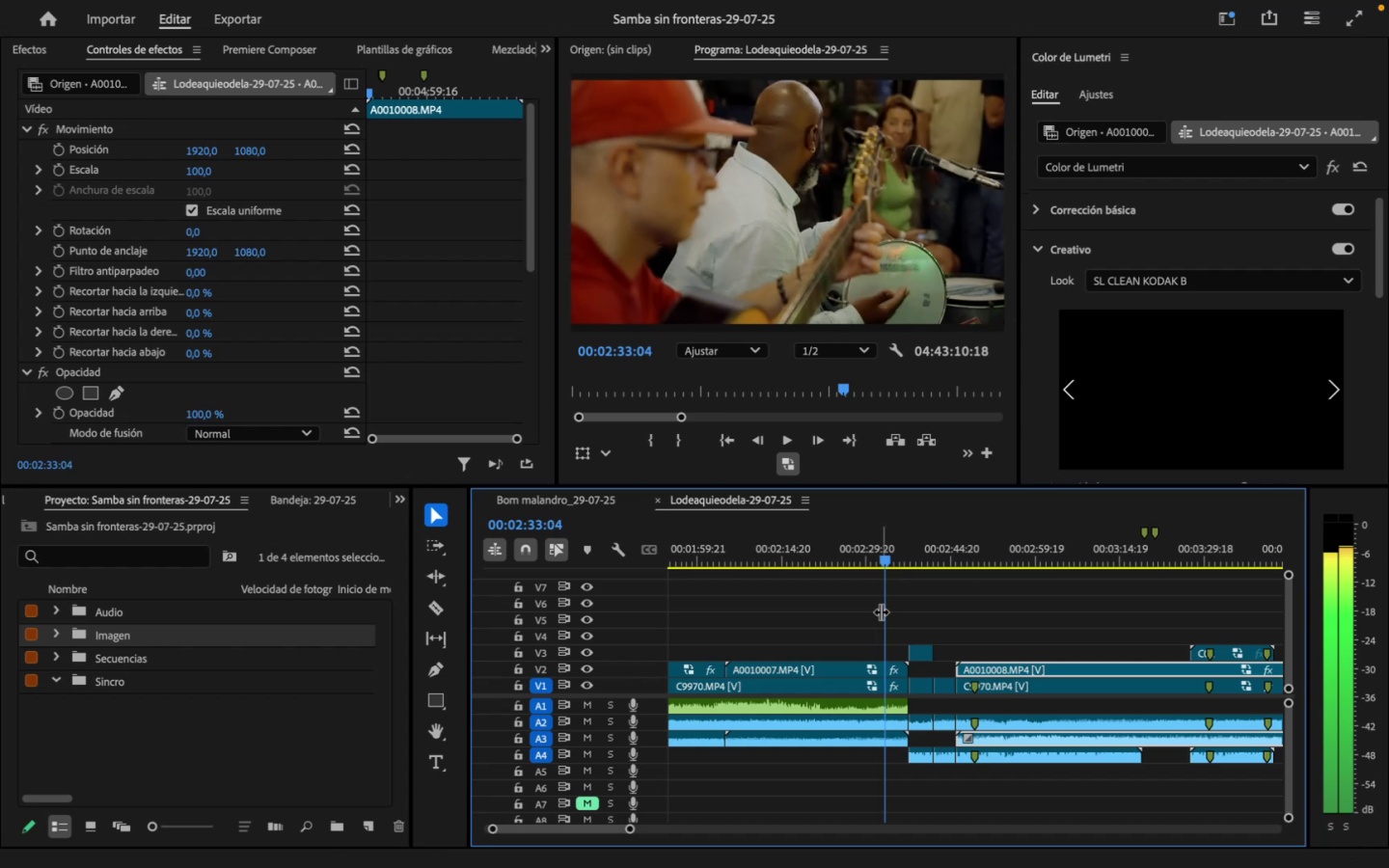 
key(ArrowLeft)
 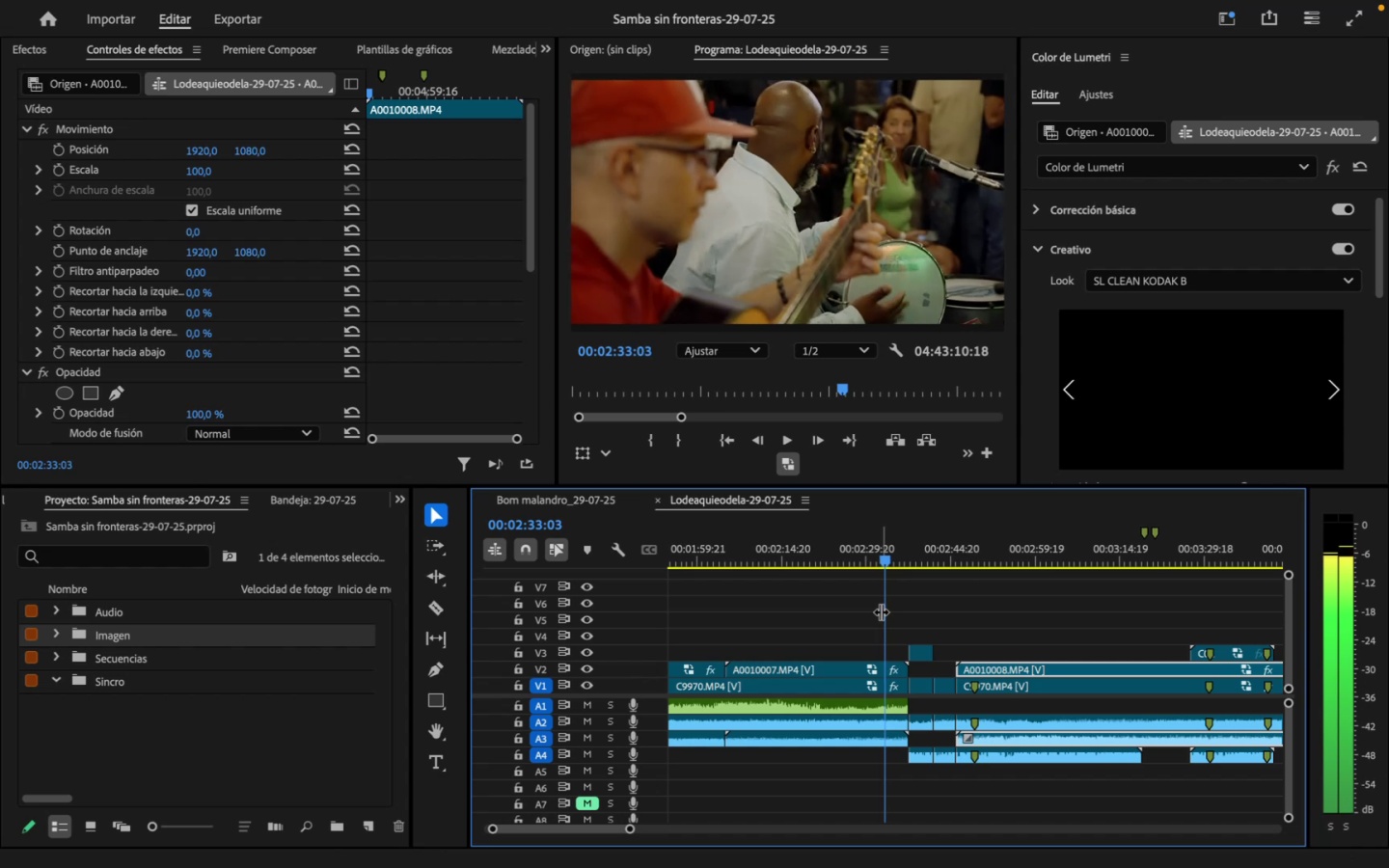 
key(ArrowRight)
 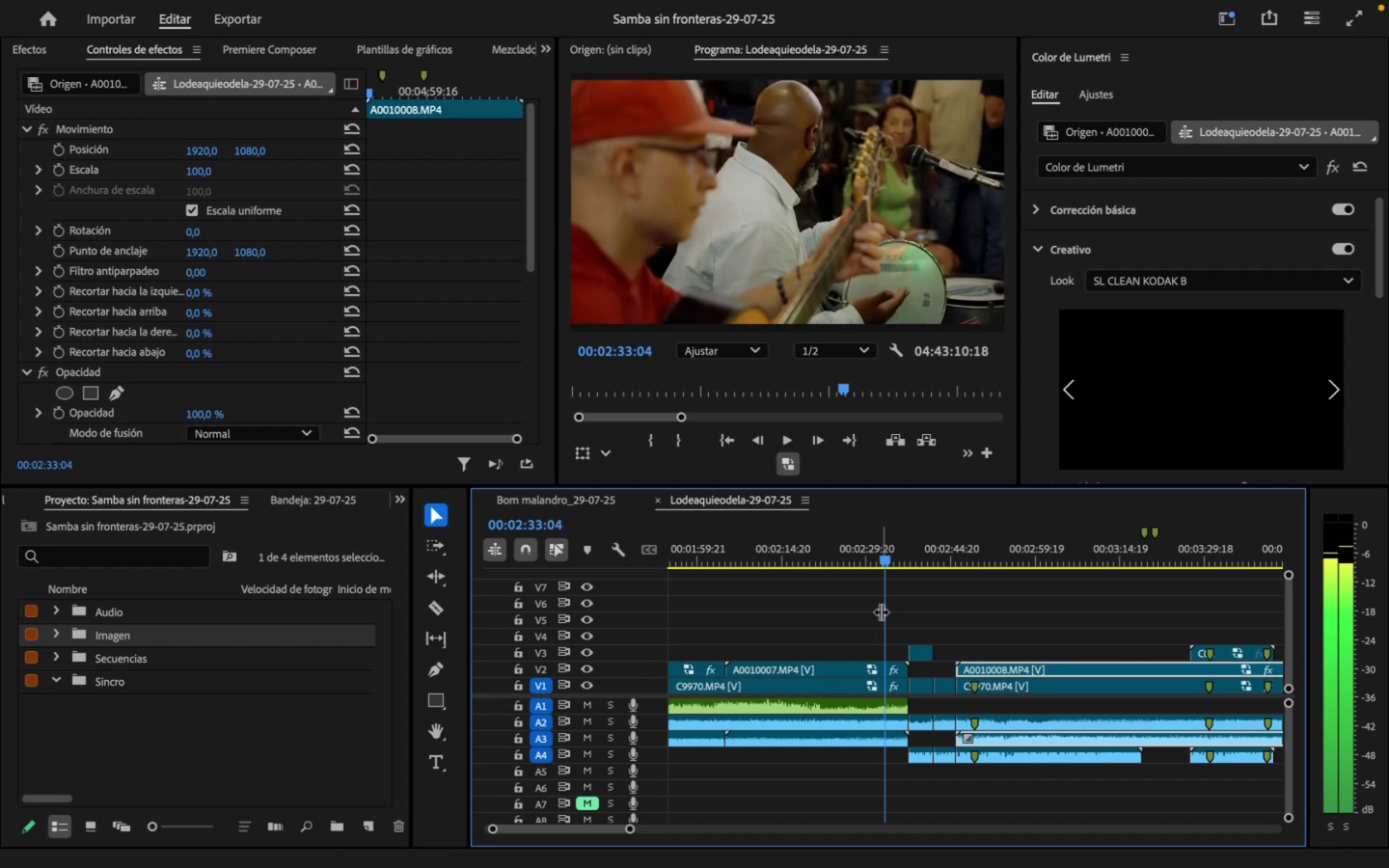 
key(ArrowRight)
 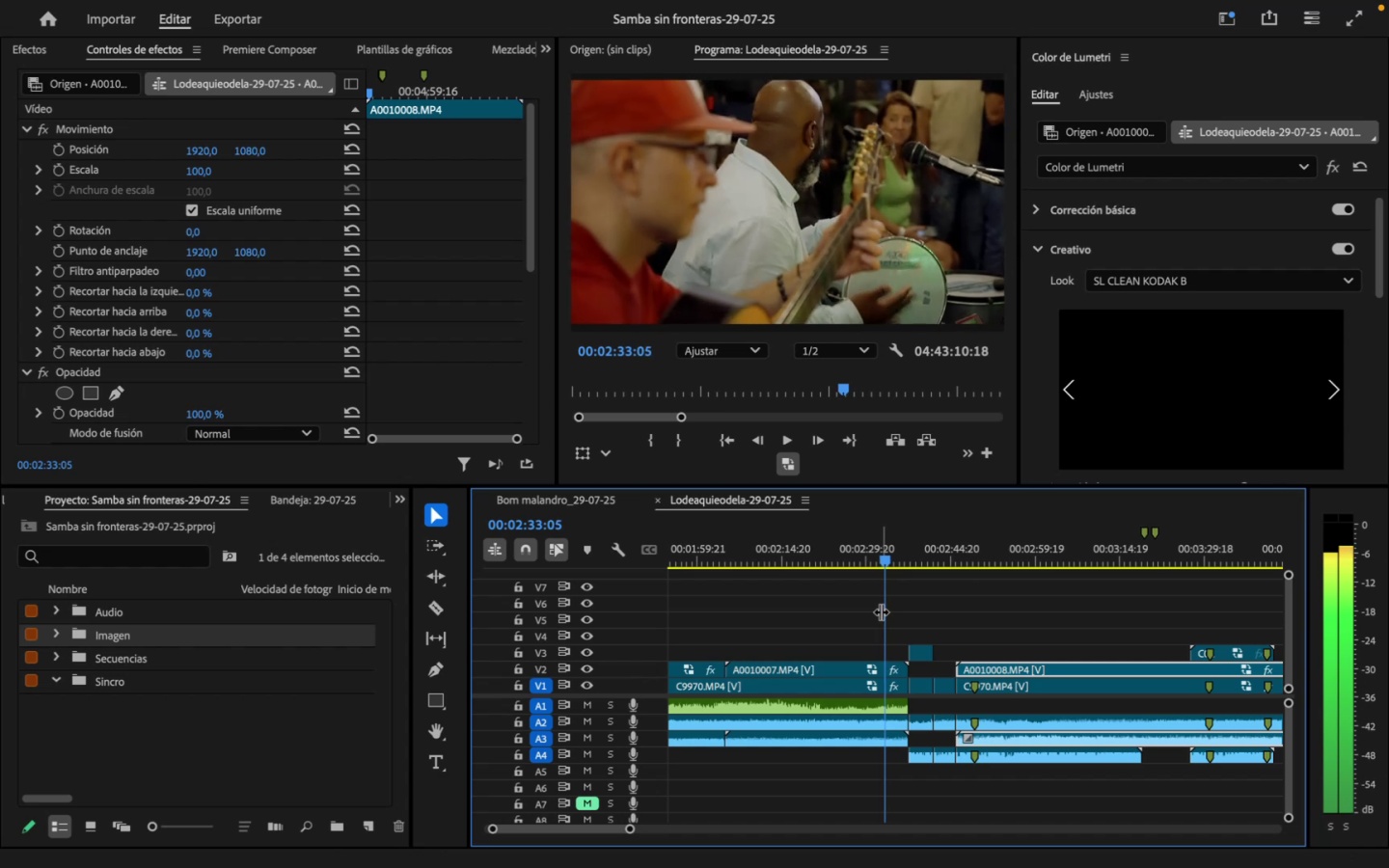 
key(ArrowRight)
 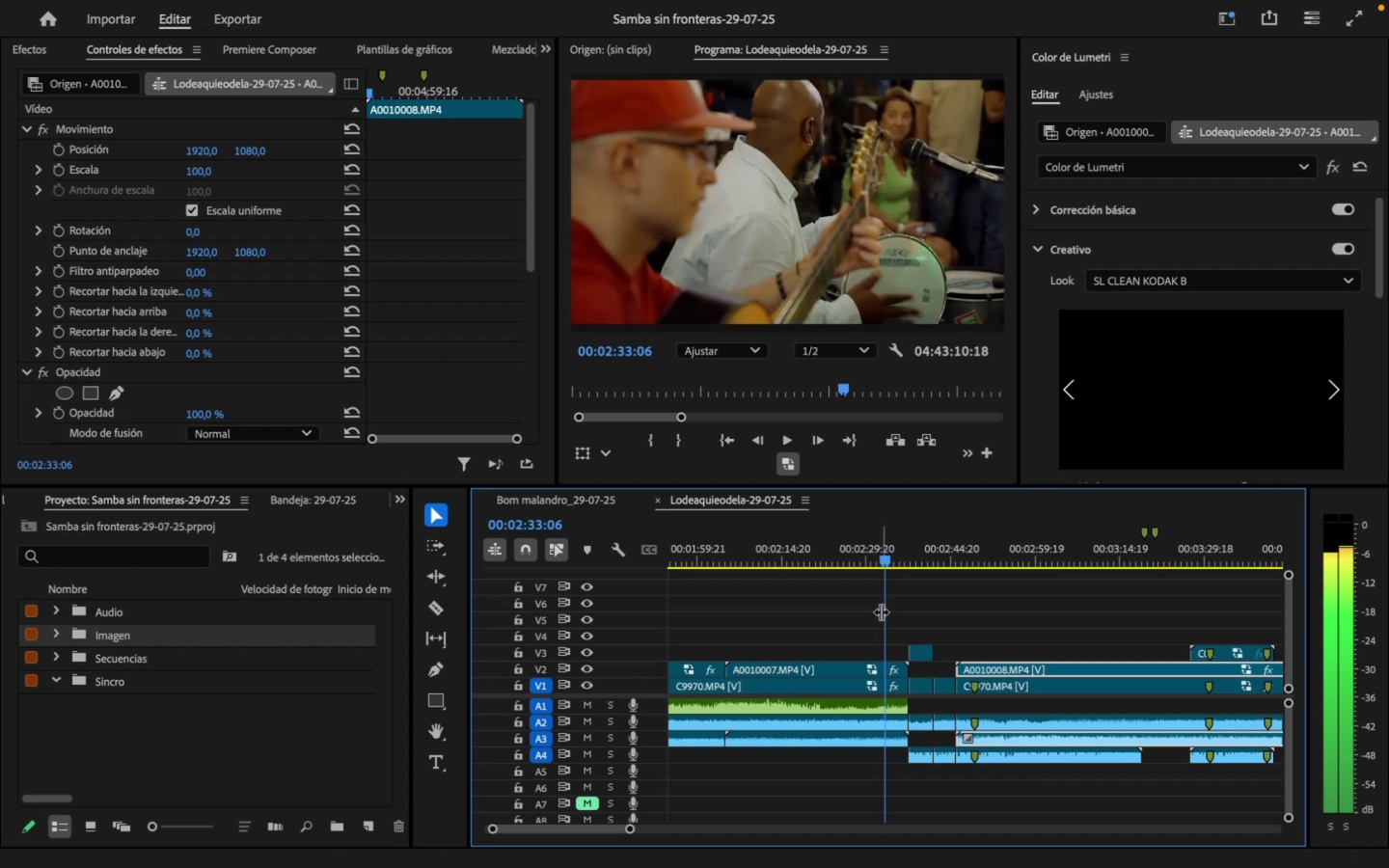 
key(ArrowRight)
 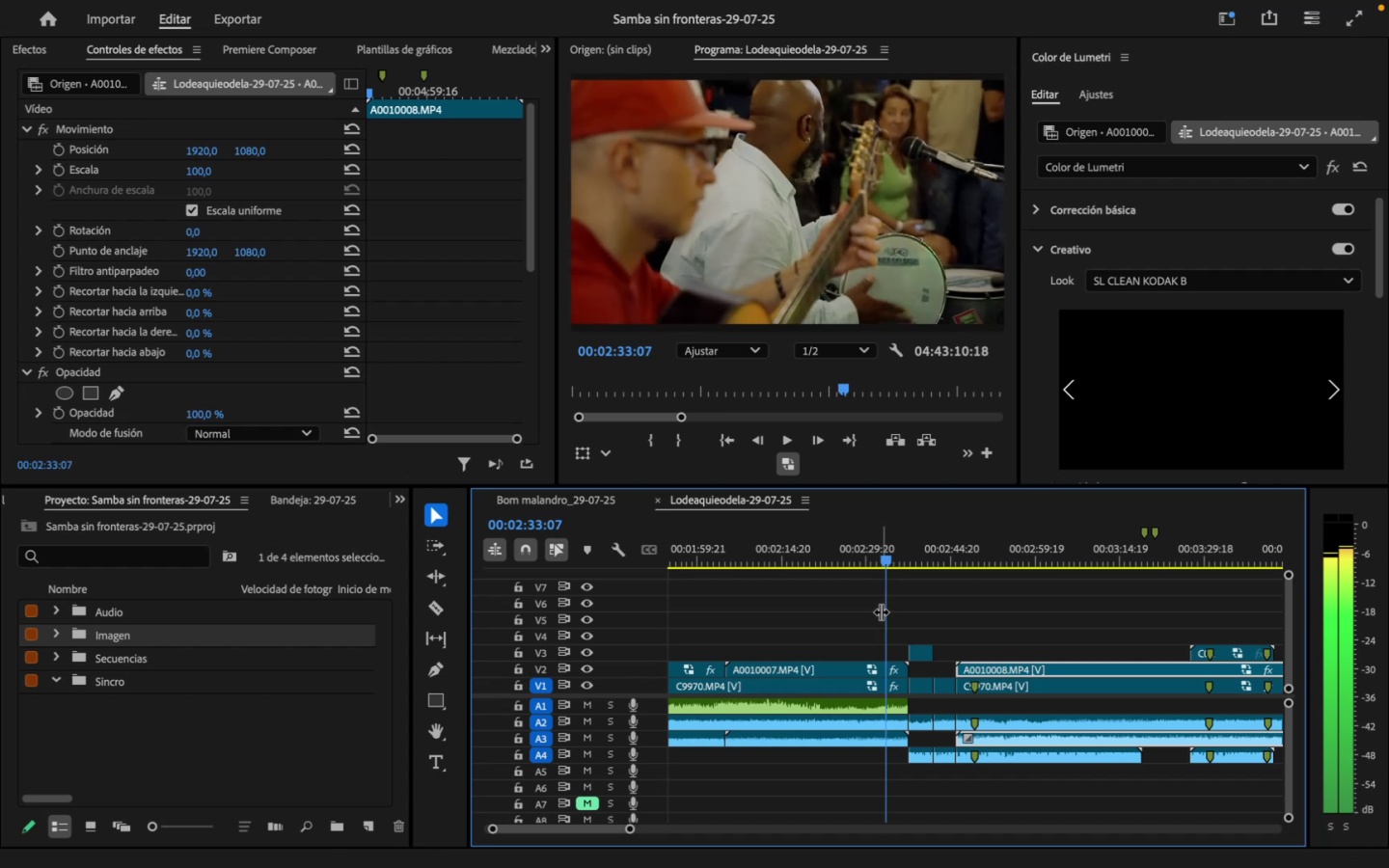 
key(ArrowRight)
 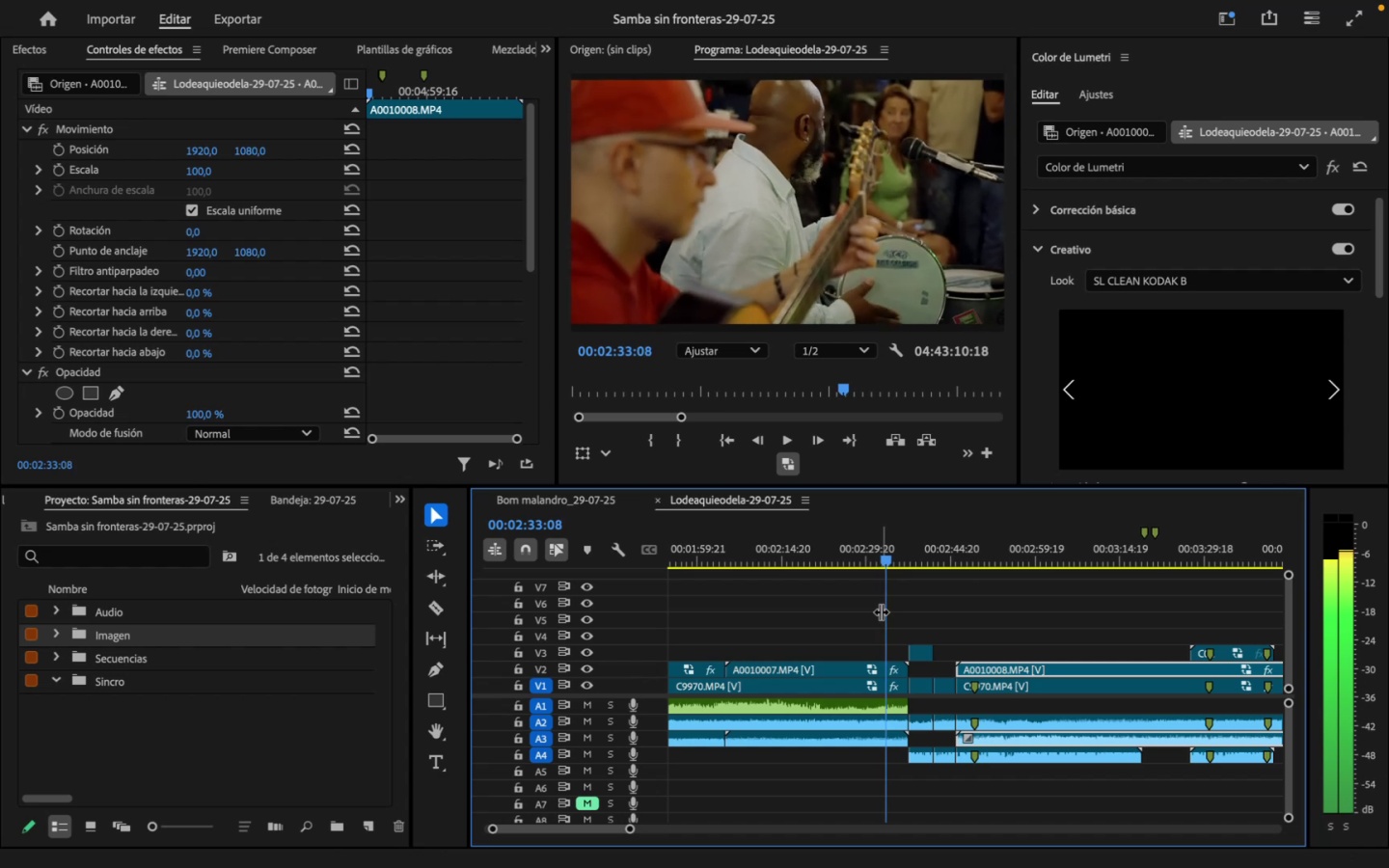 
hold_key(key=ArrowLeft, duration=0.95)
 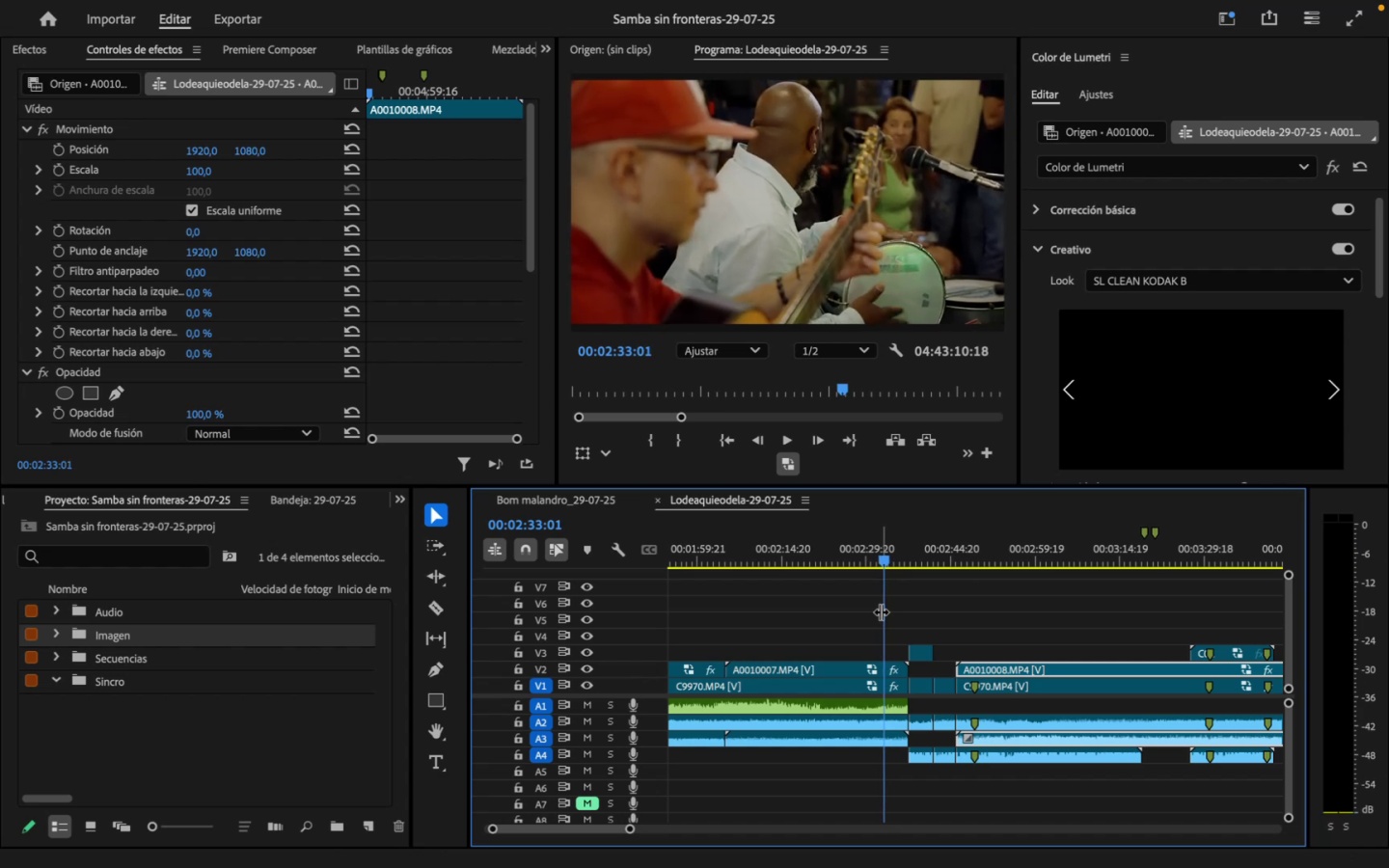 
key(ArrowRight)
 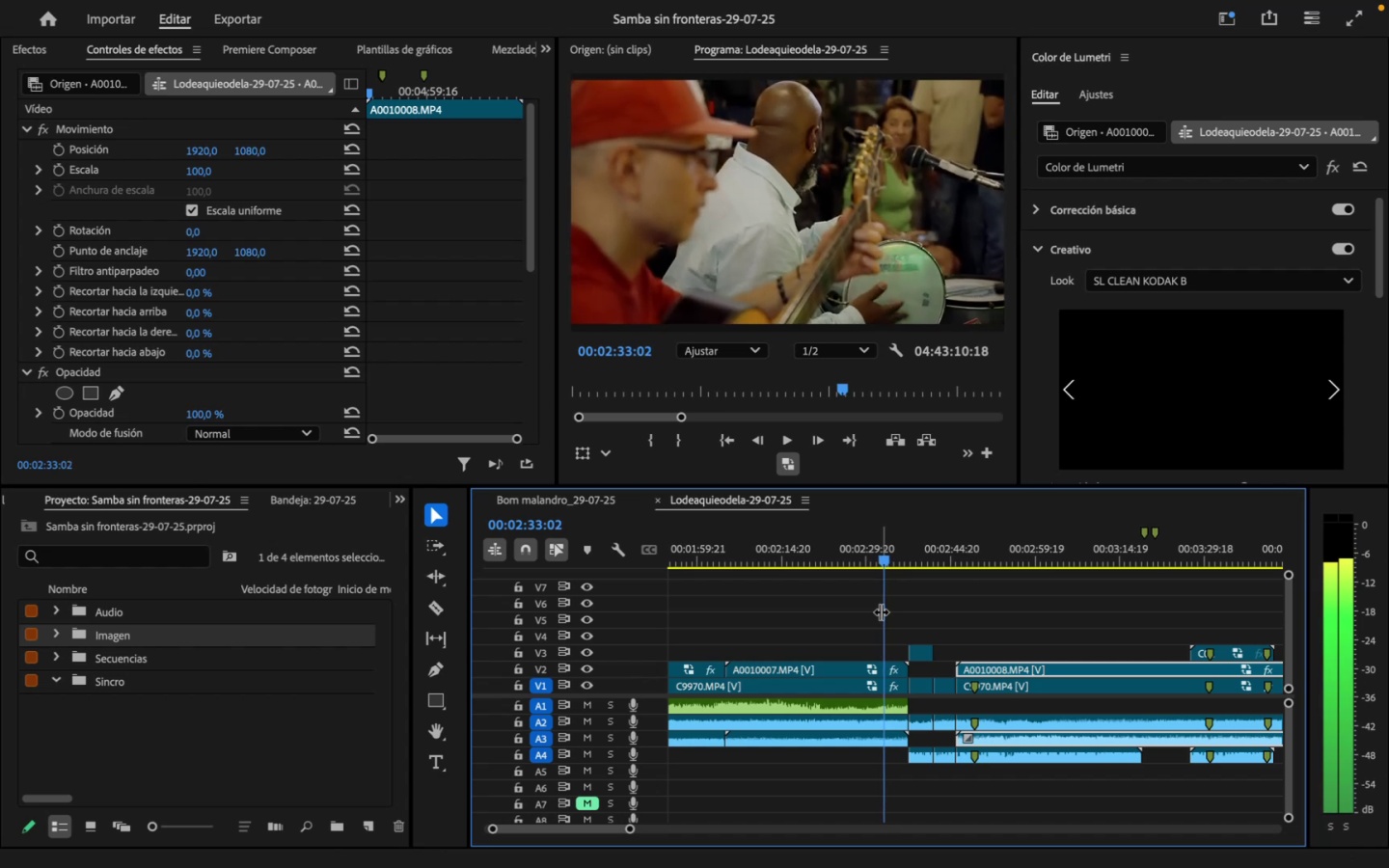 
key(ArrowRight)
 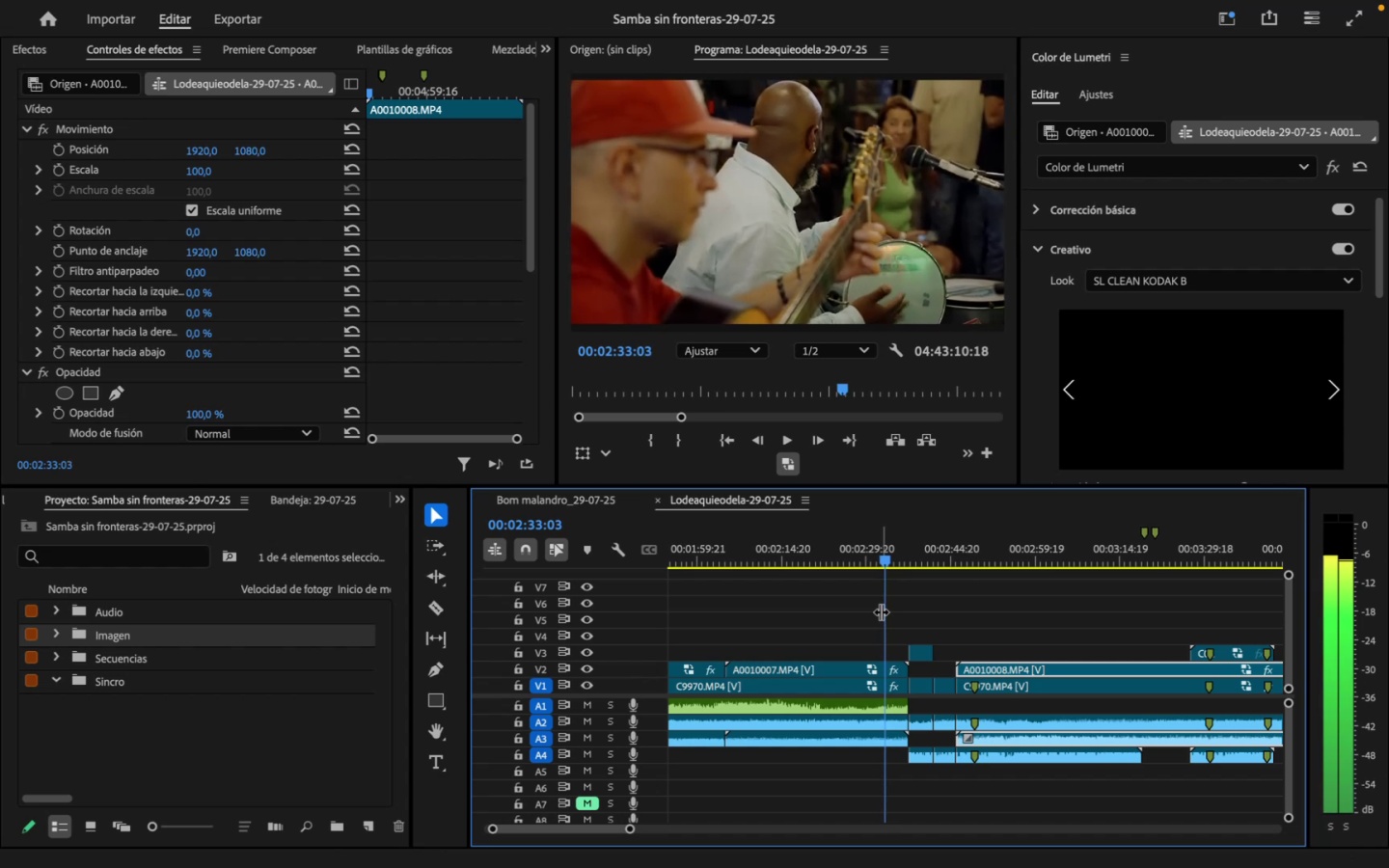 
key(ArrowRight)
 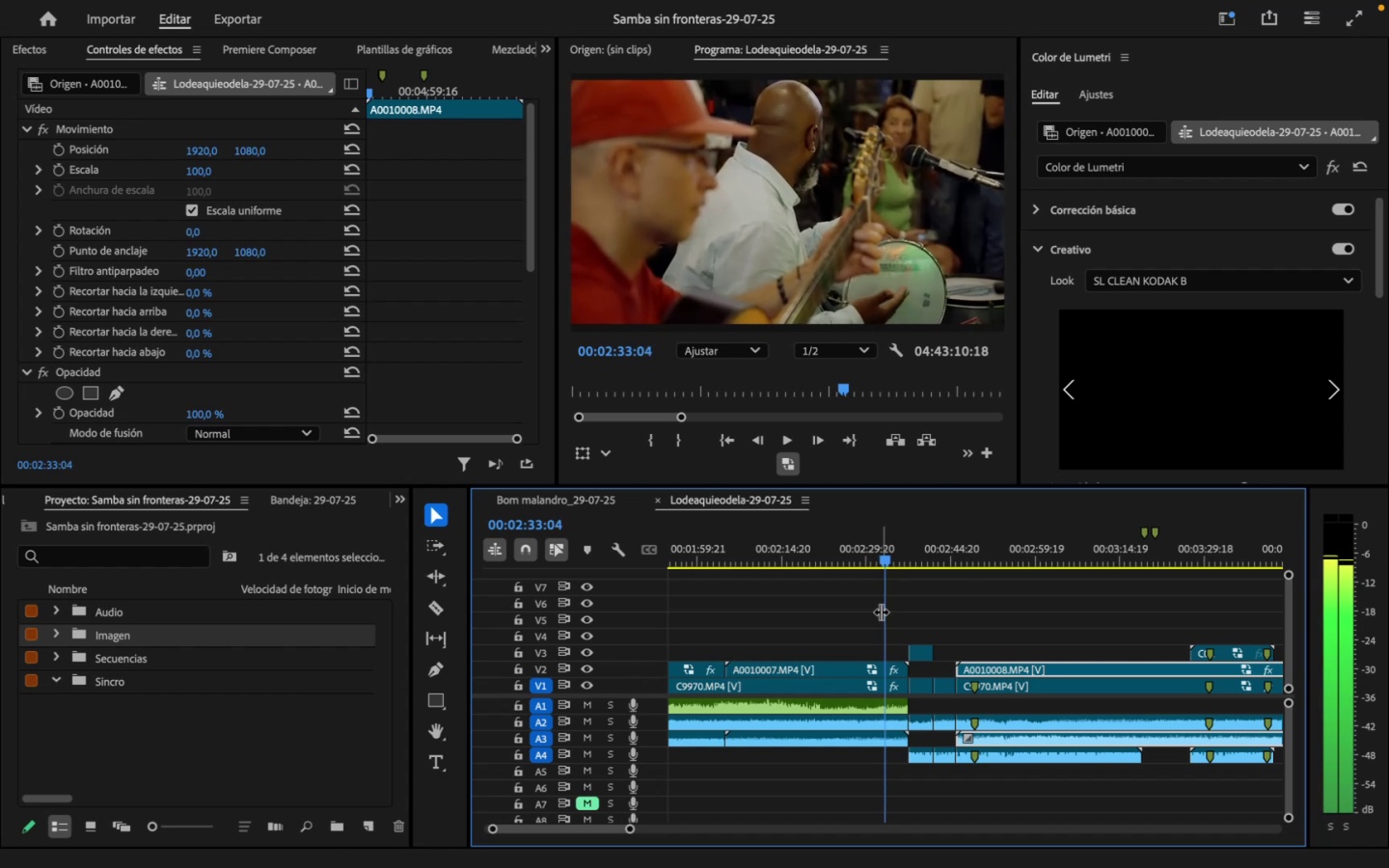 
key(ArrowRight)
 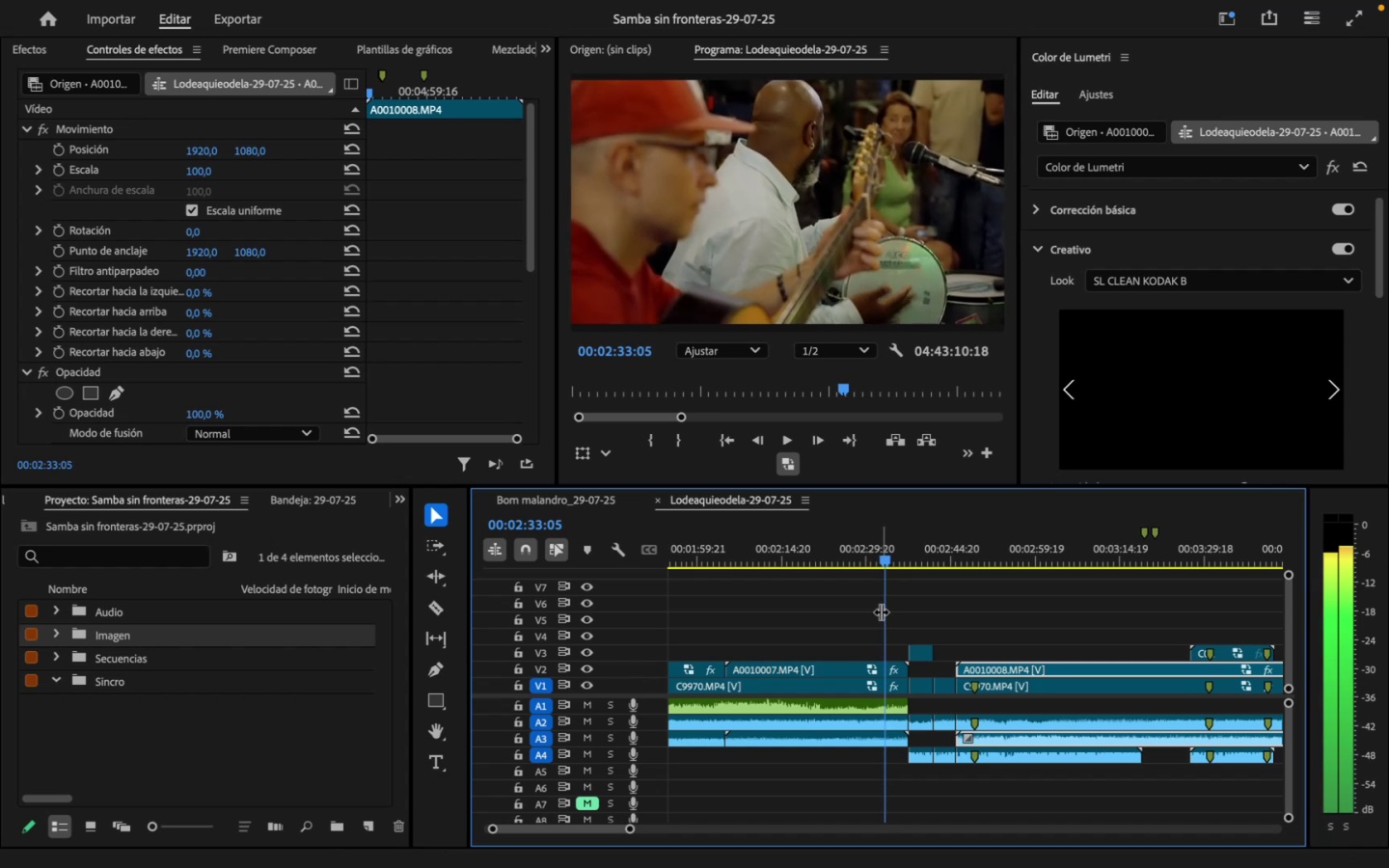 
key(ArrowRight)
 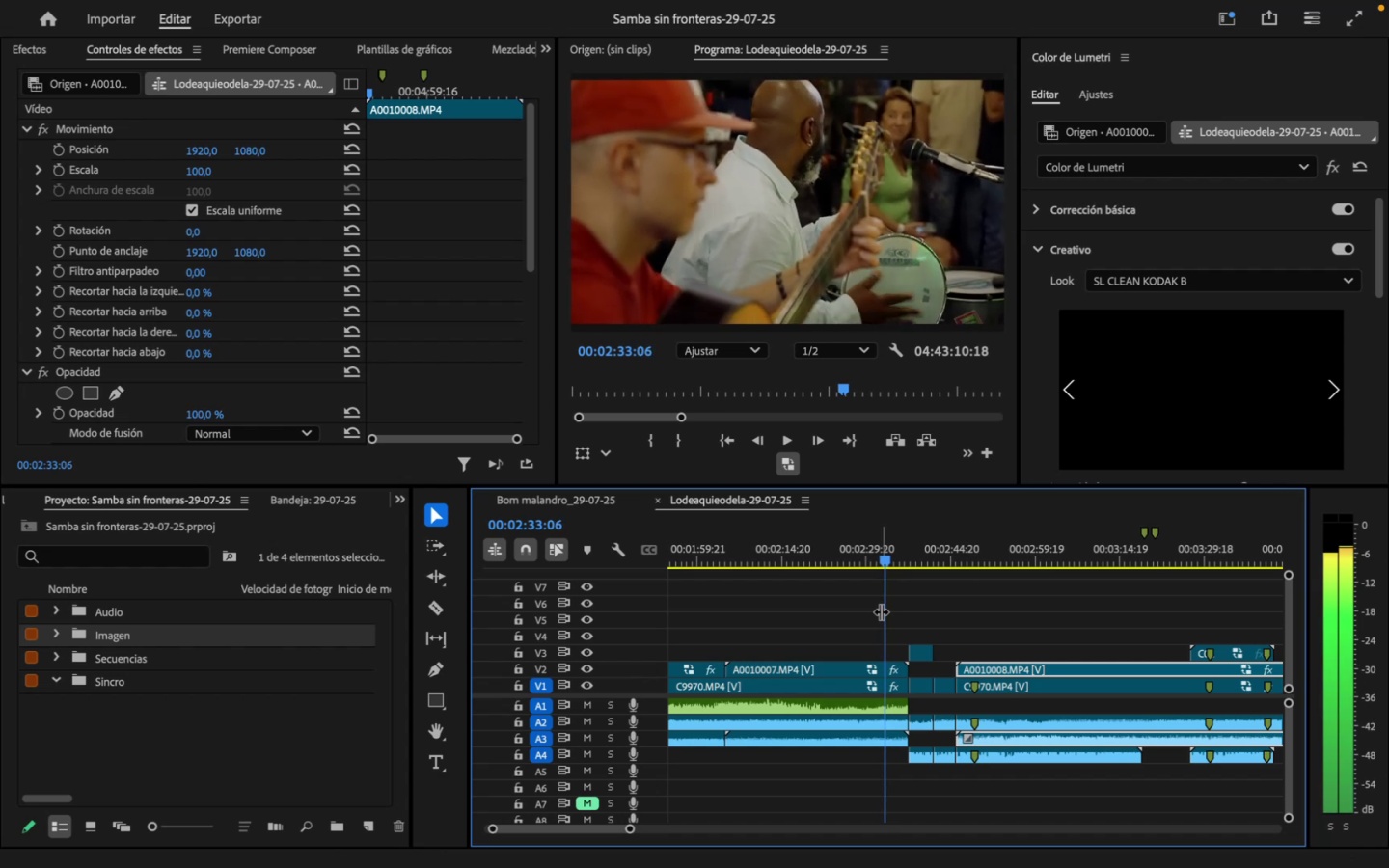 
key(ArrowRight)
 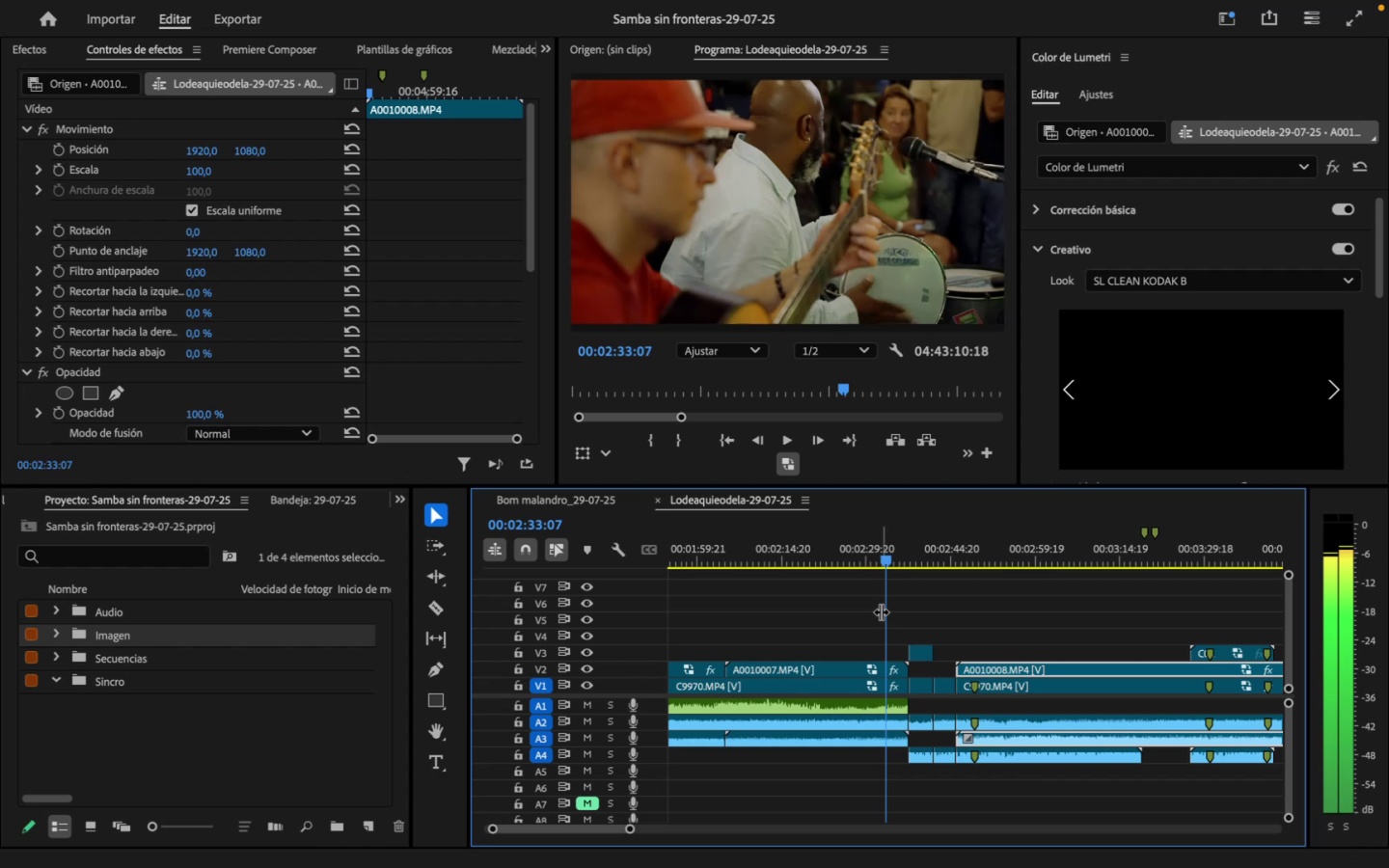 
hold_key(key=ArrowRight, duration=1.51)
 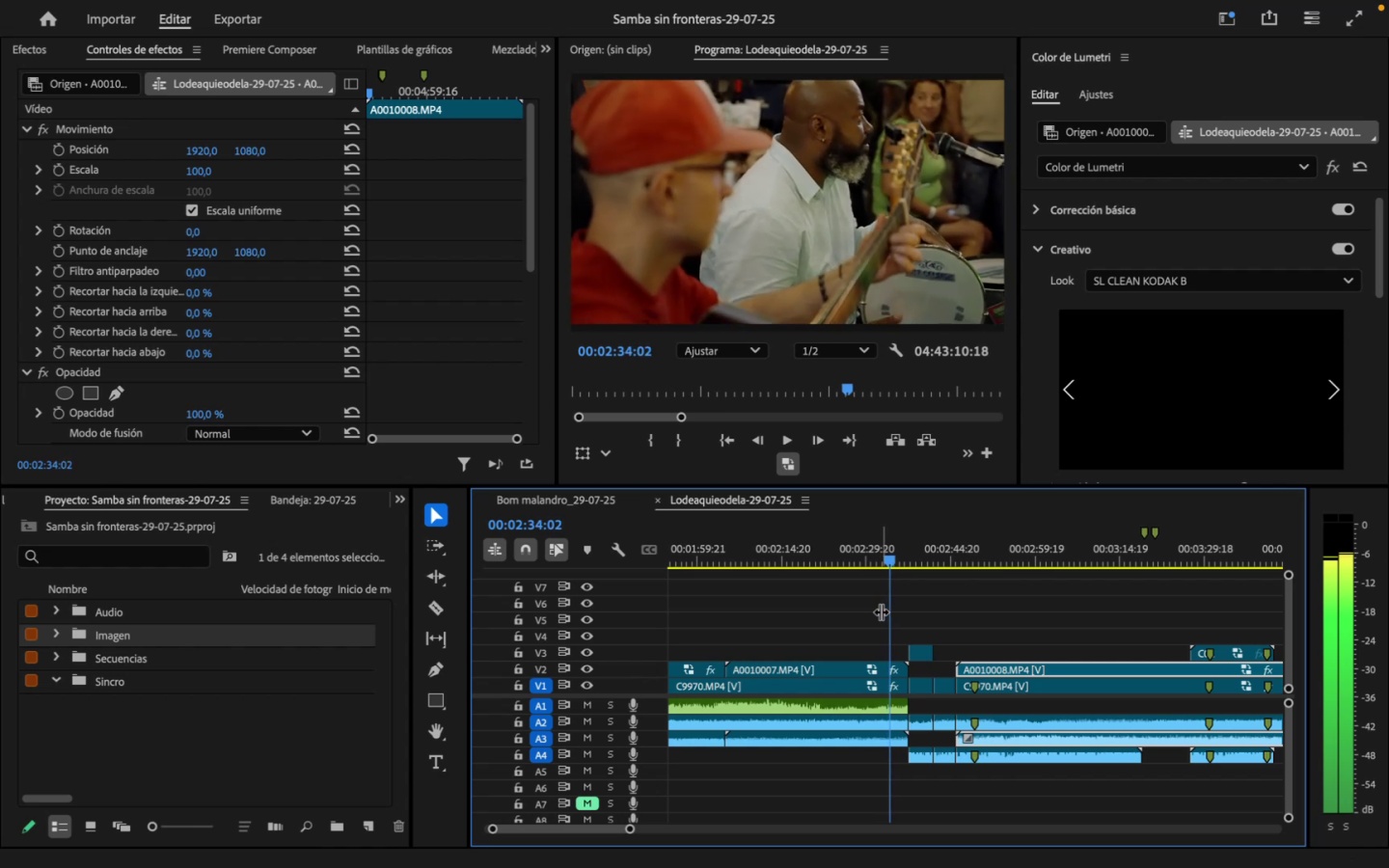 
hold_key(key=ArrowRight, duration=1.51)
 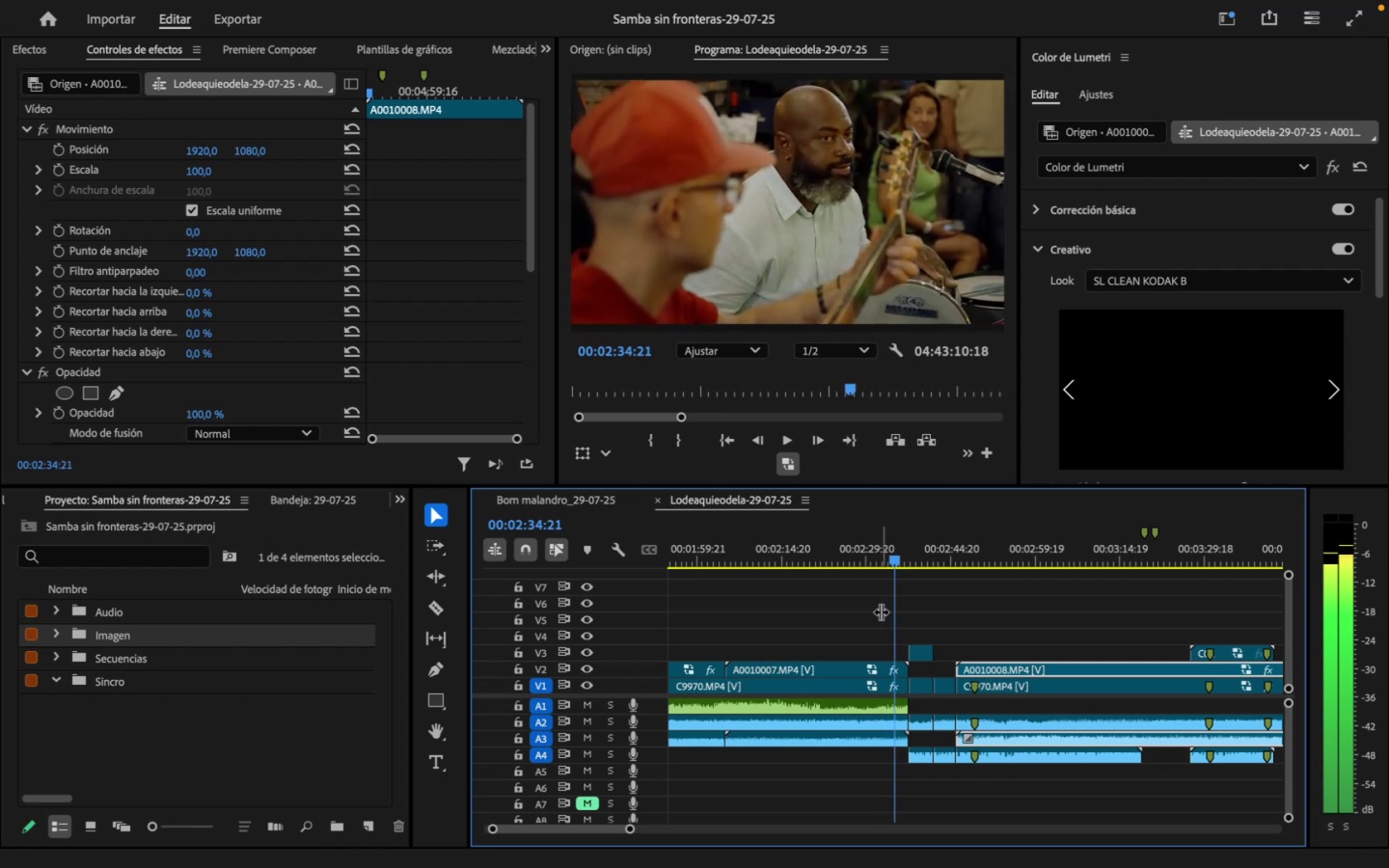 
hold_key(key=ArrowRight, duration=1.58)
 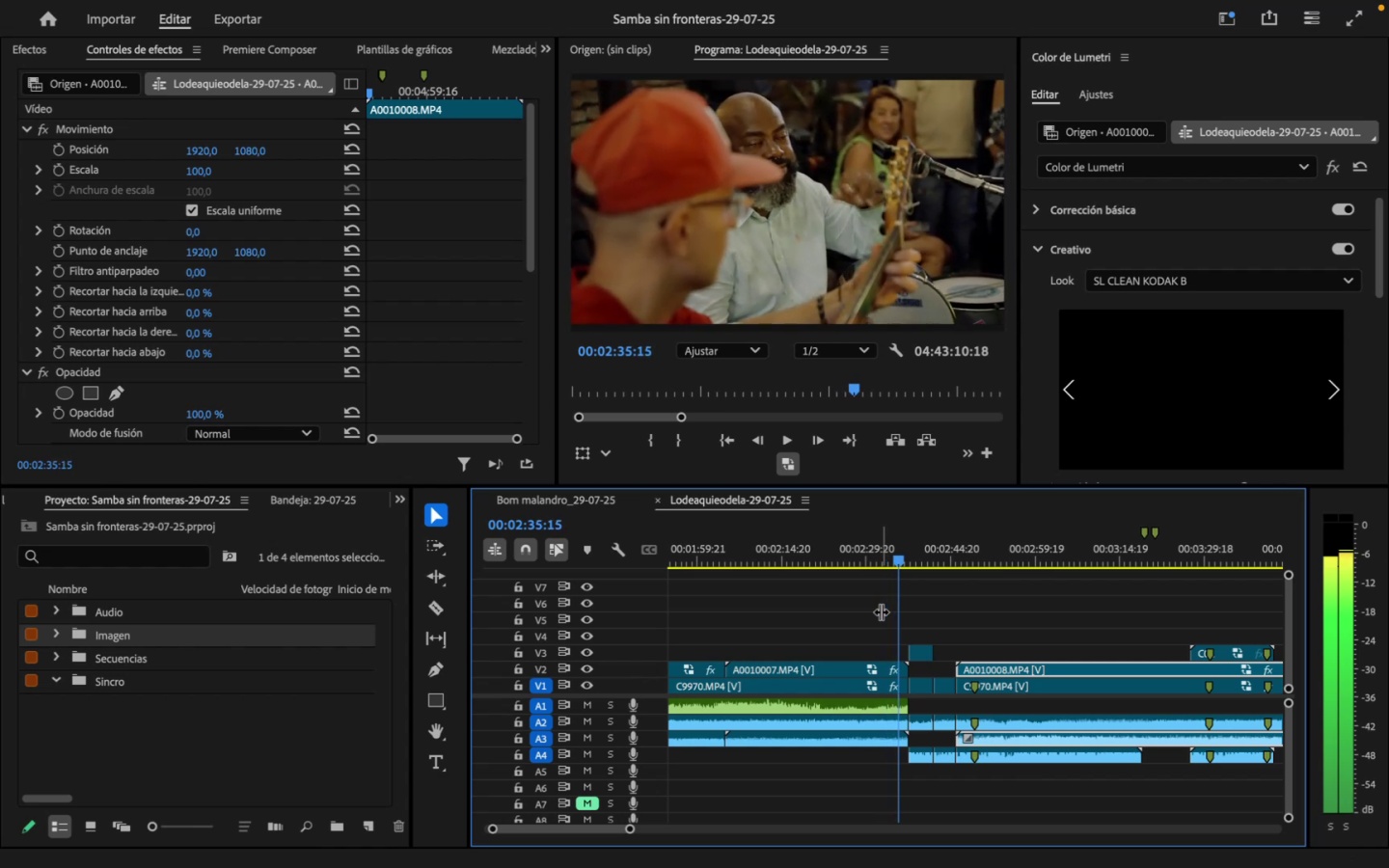 
hold_key(key=ArrowRight, duration=0.92)
 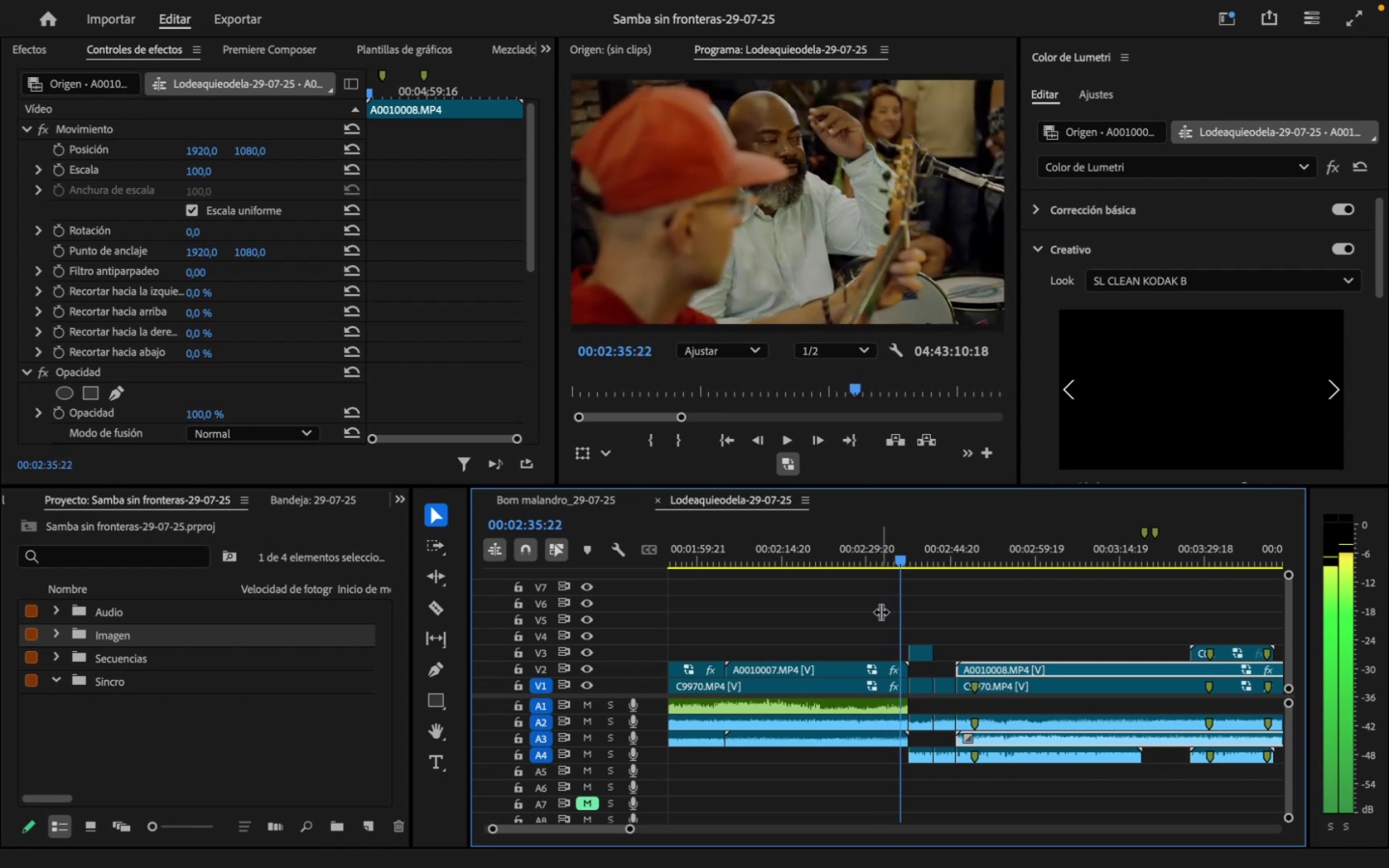 
hold_key(key=ArrowRight, duration=0.64)
 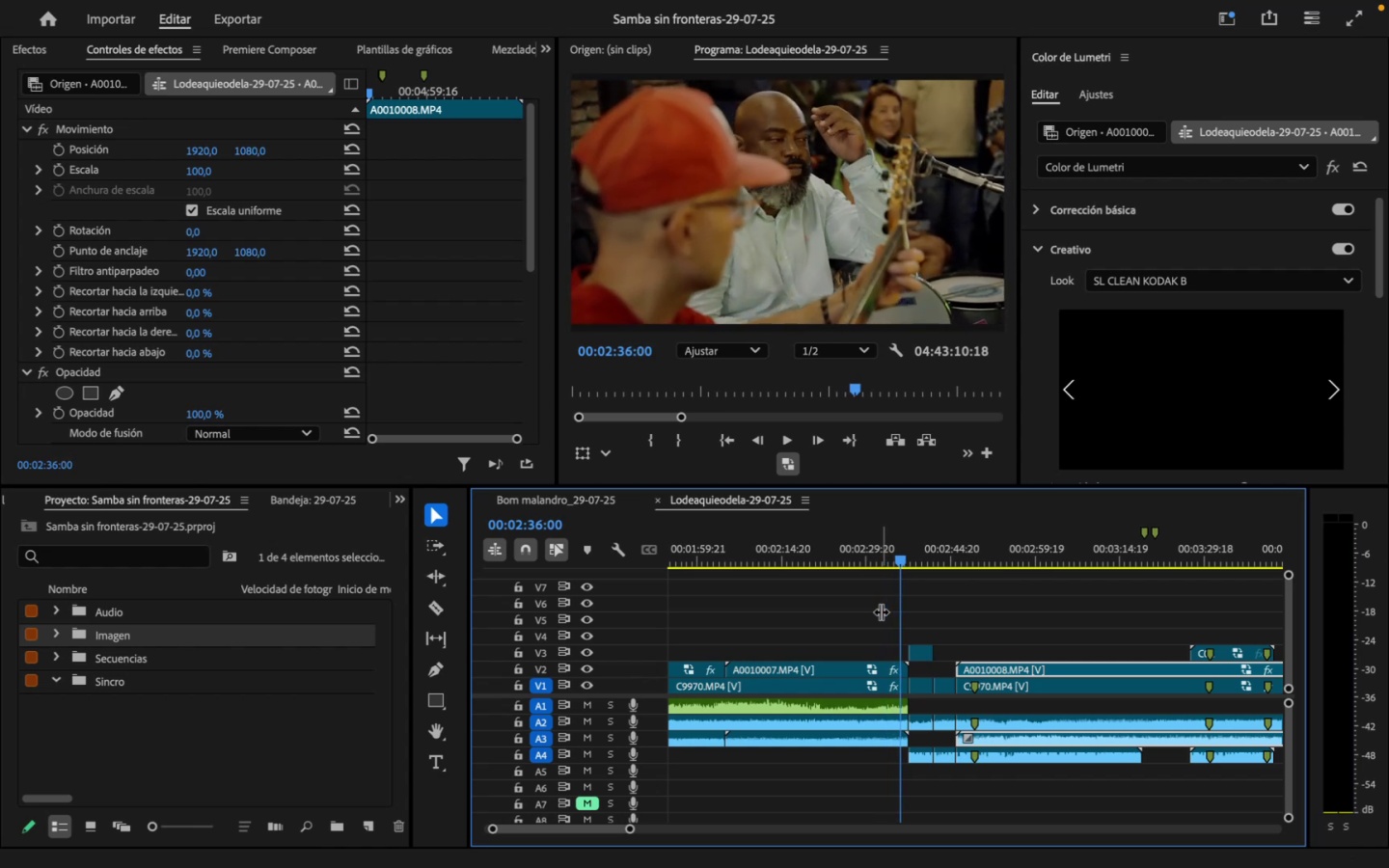 
key(Space)
 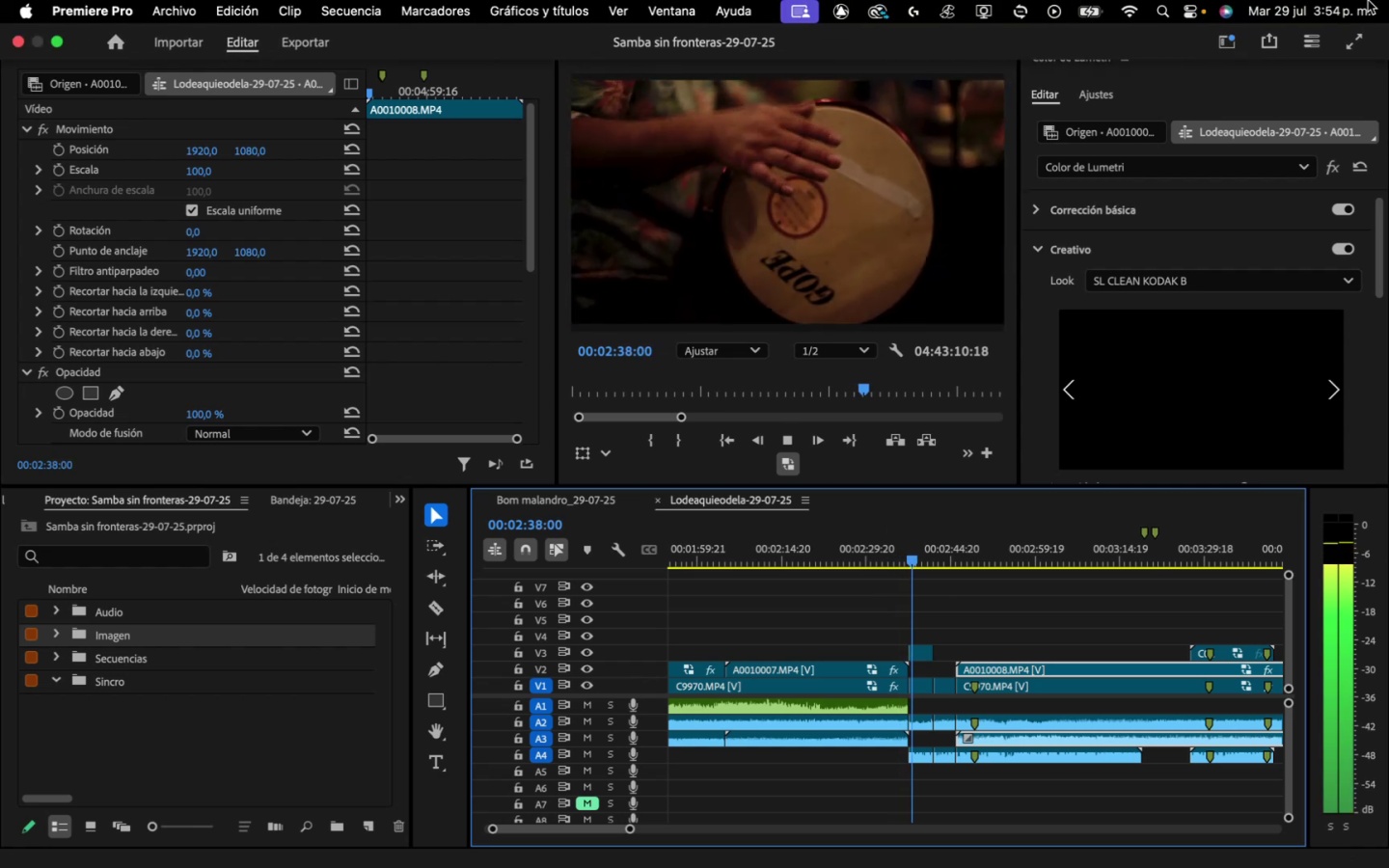 
left_click([1363, 40])
 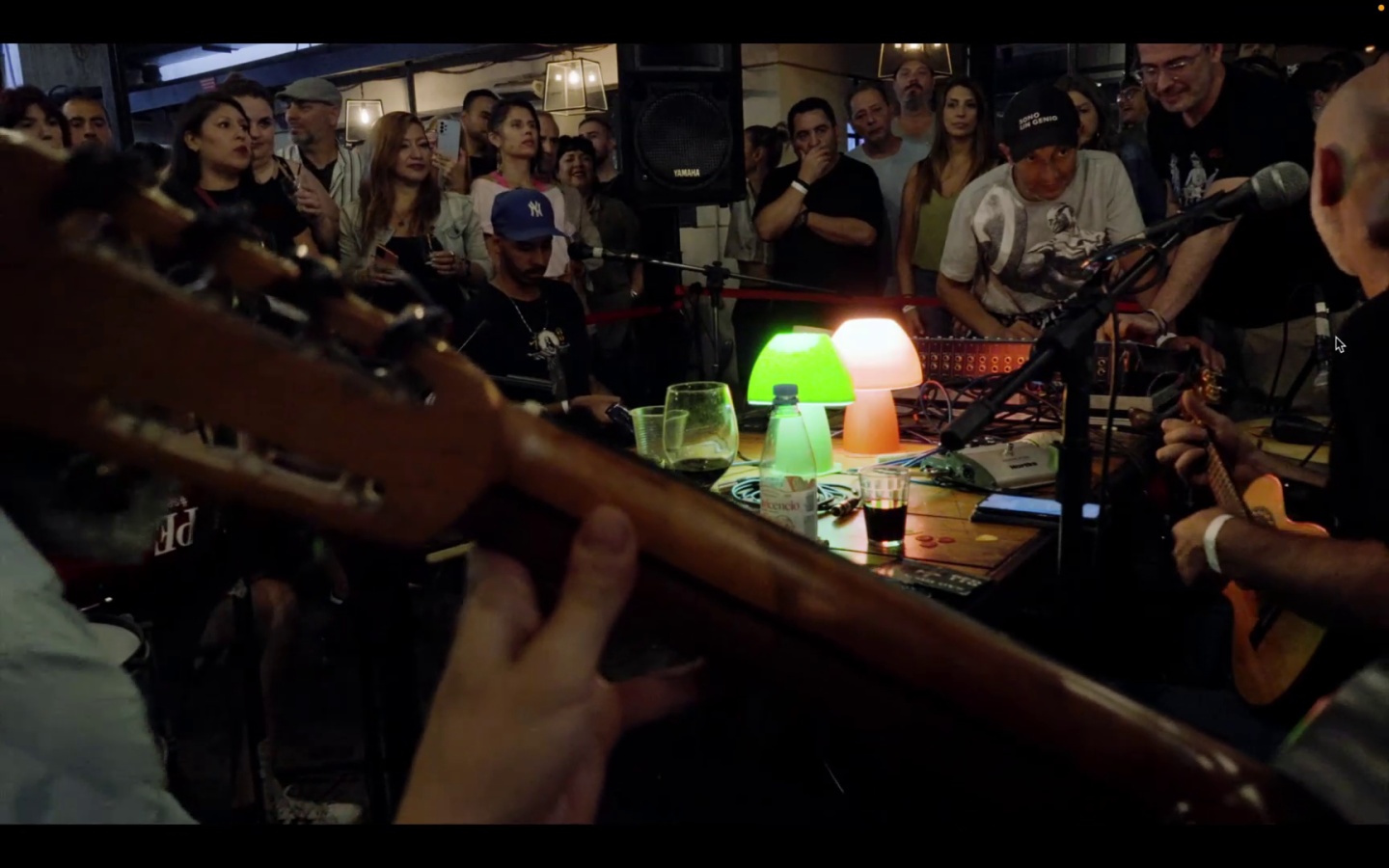 
wait(8.98)
 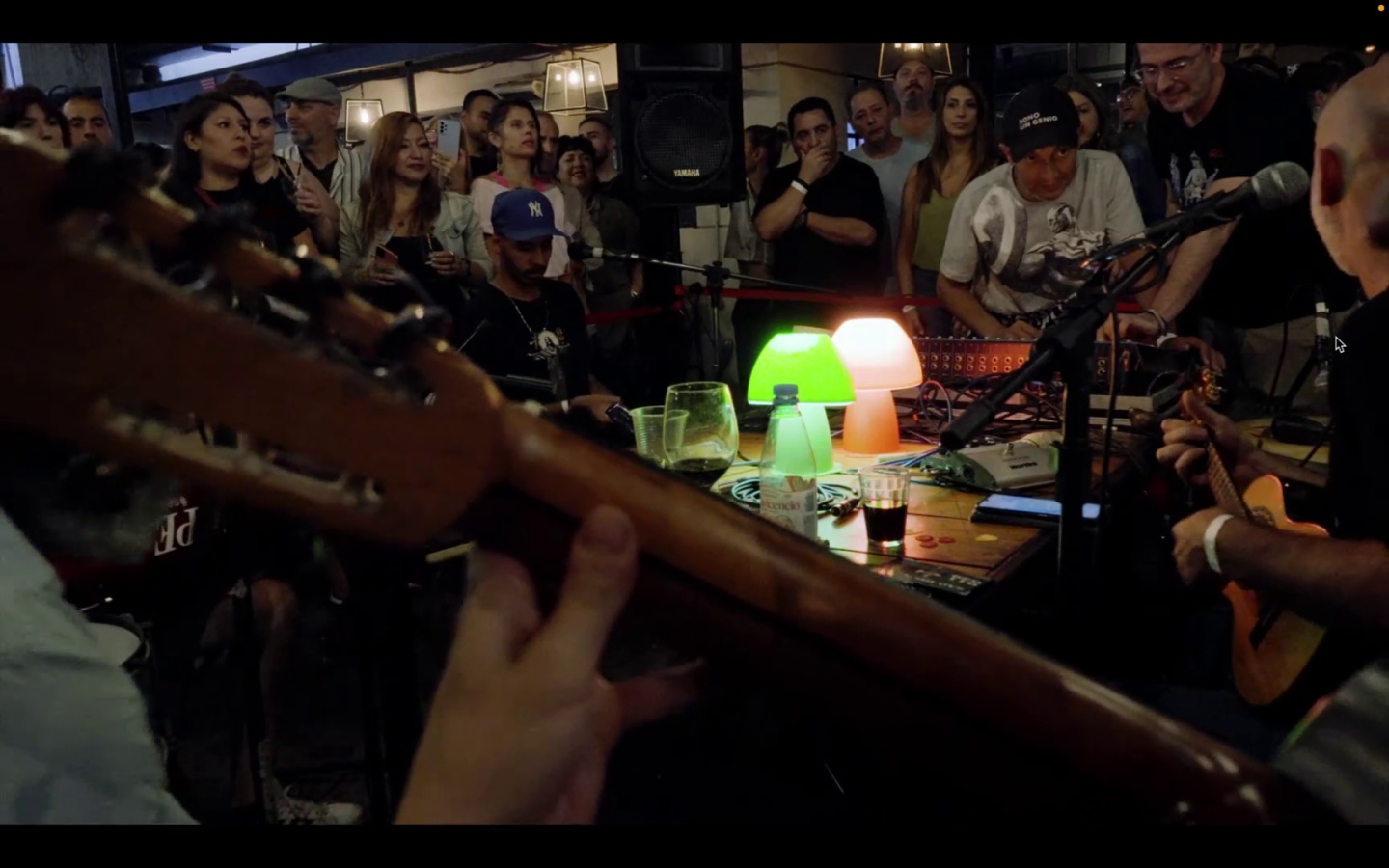 
key(Escape)
 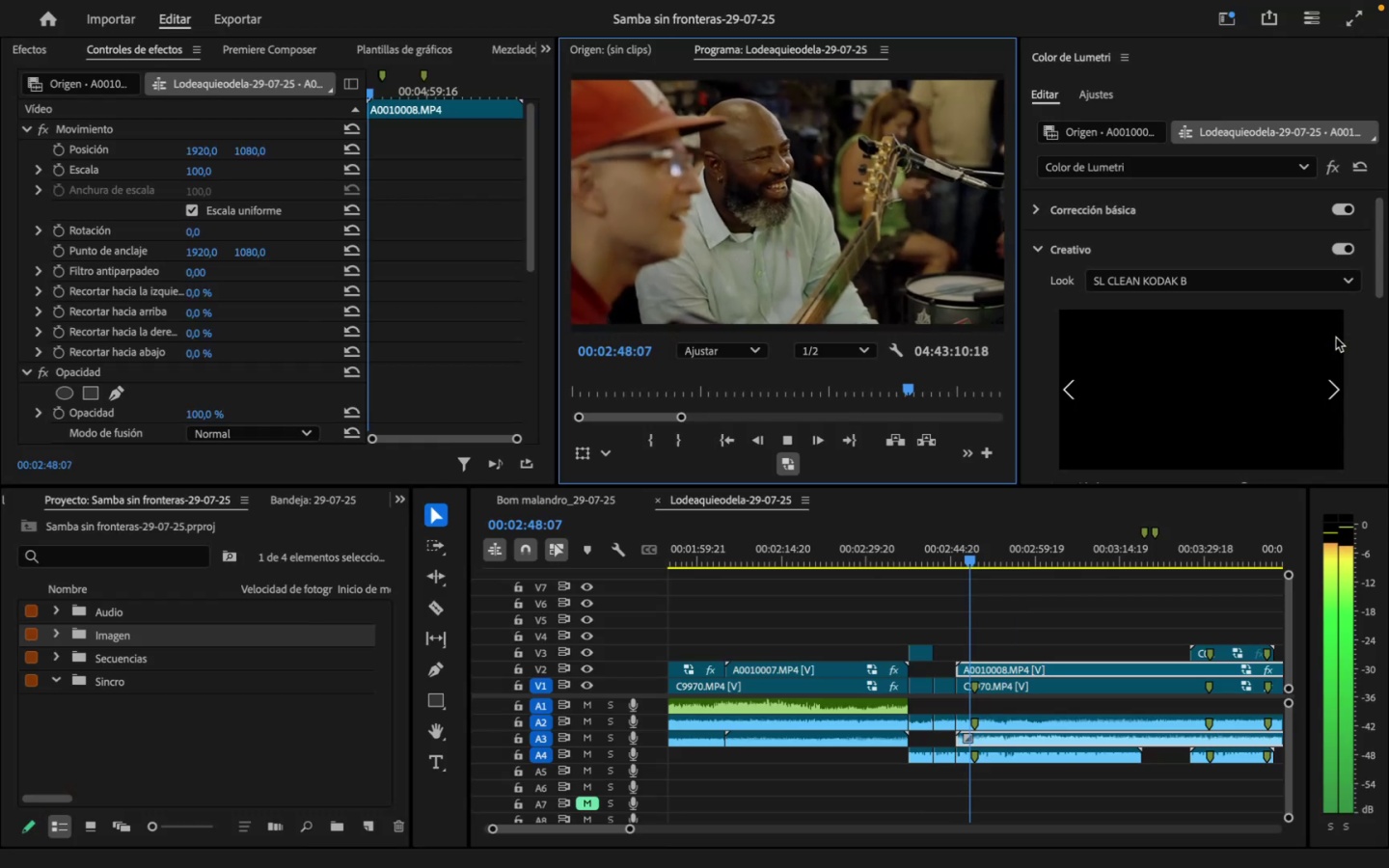 
key(Space)
 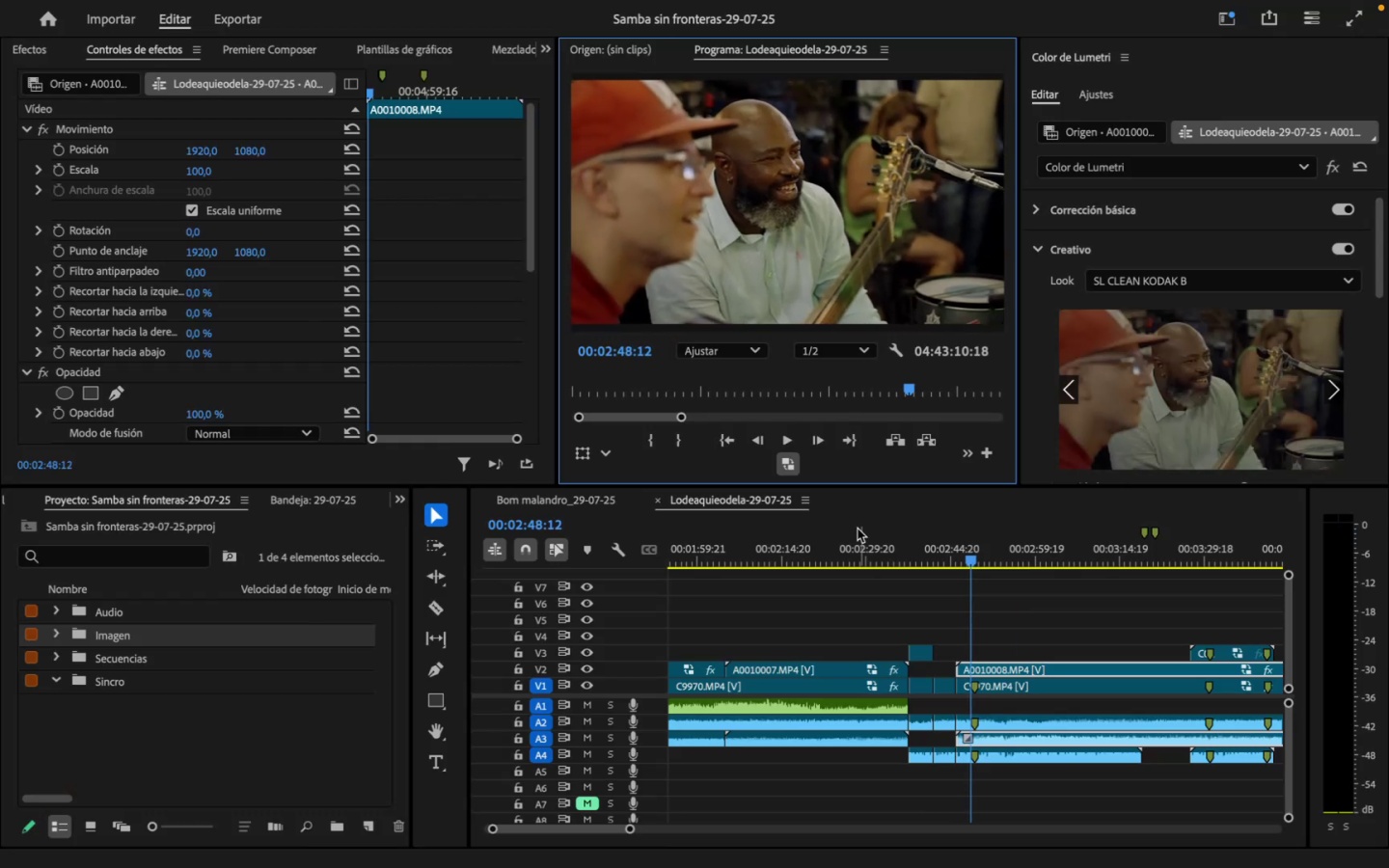 
left_click_drag(start_coordinate=[855, 552], to_coordinate=[862, 554])
 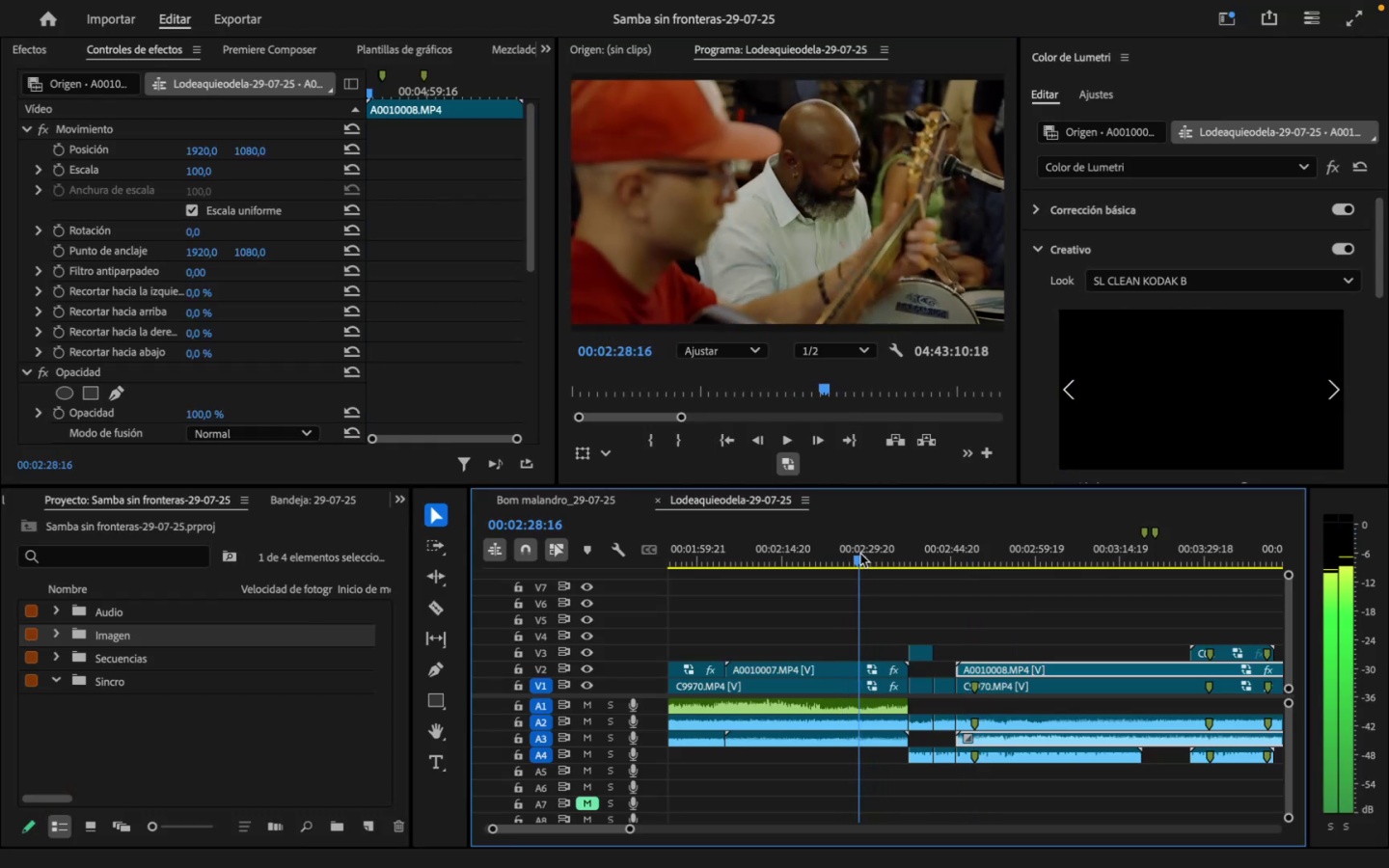 
key(Space)
 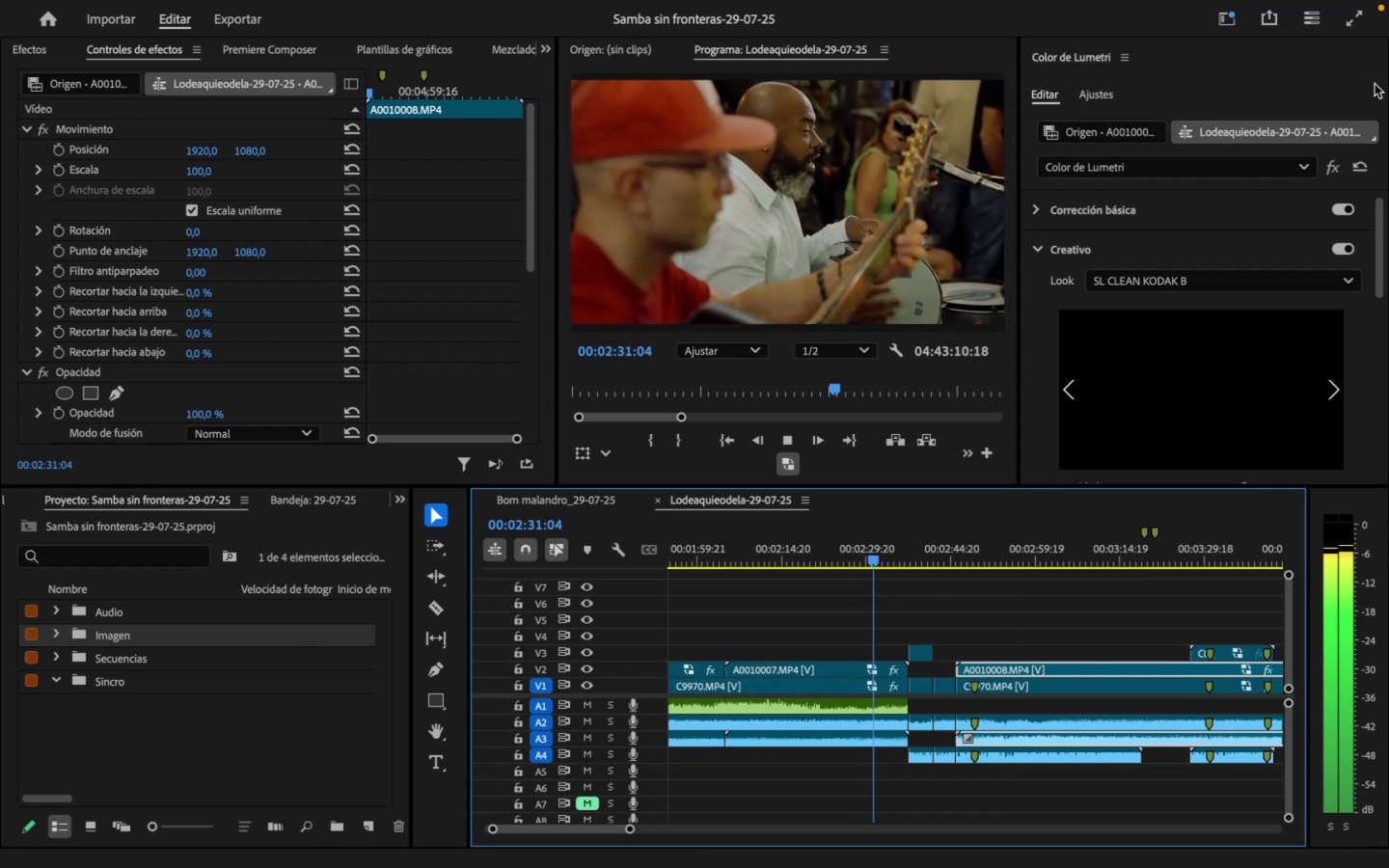 
key(Space)
 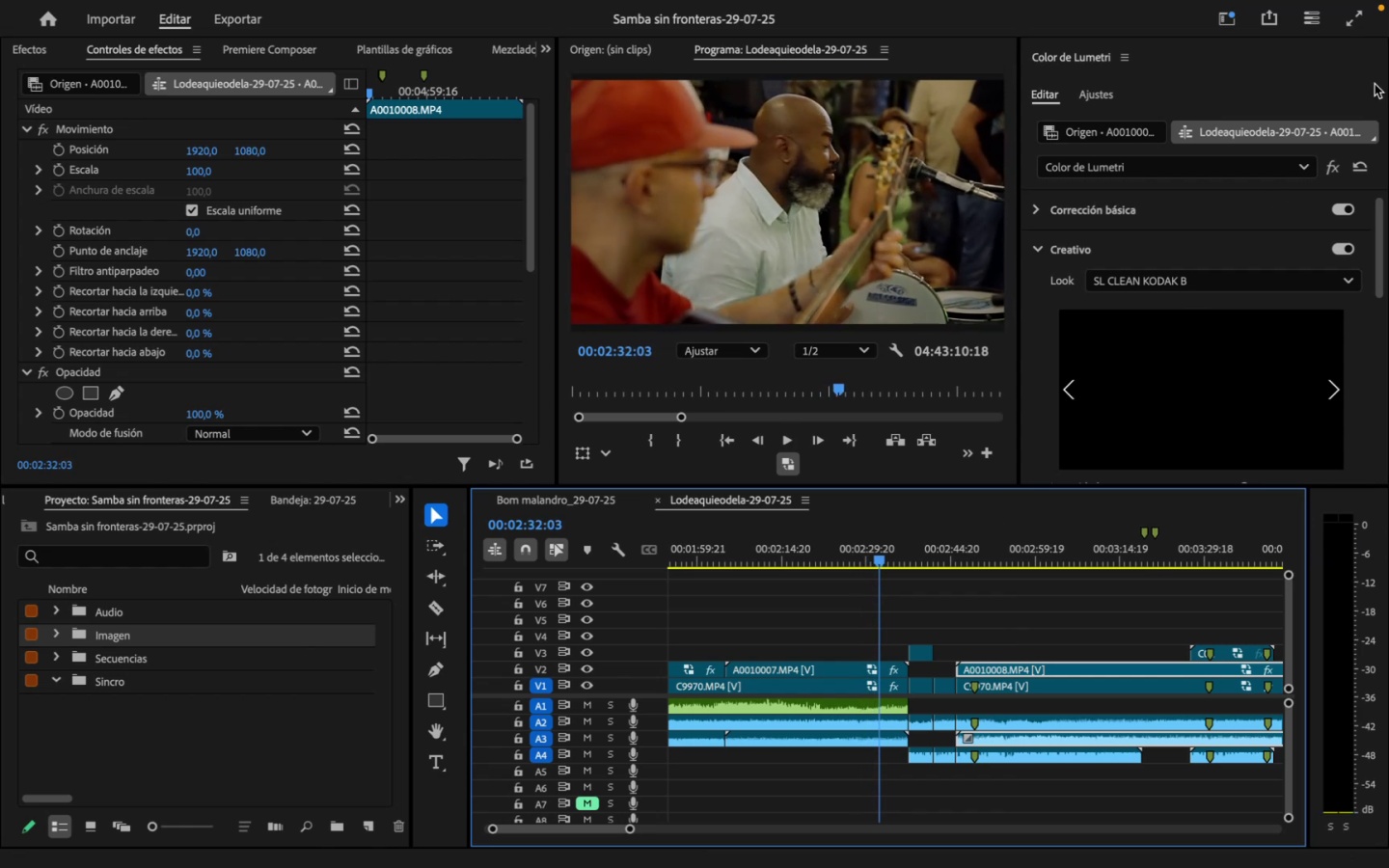 
key(ArrowLeft)
 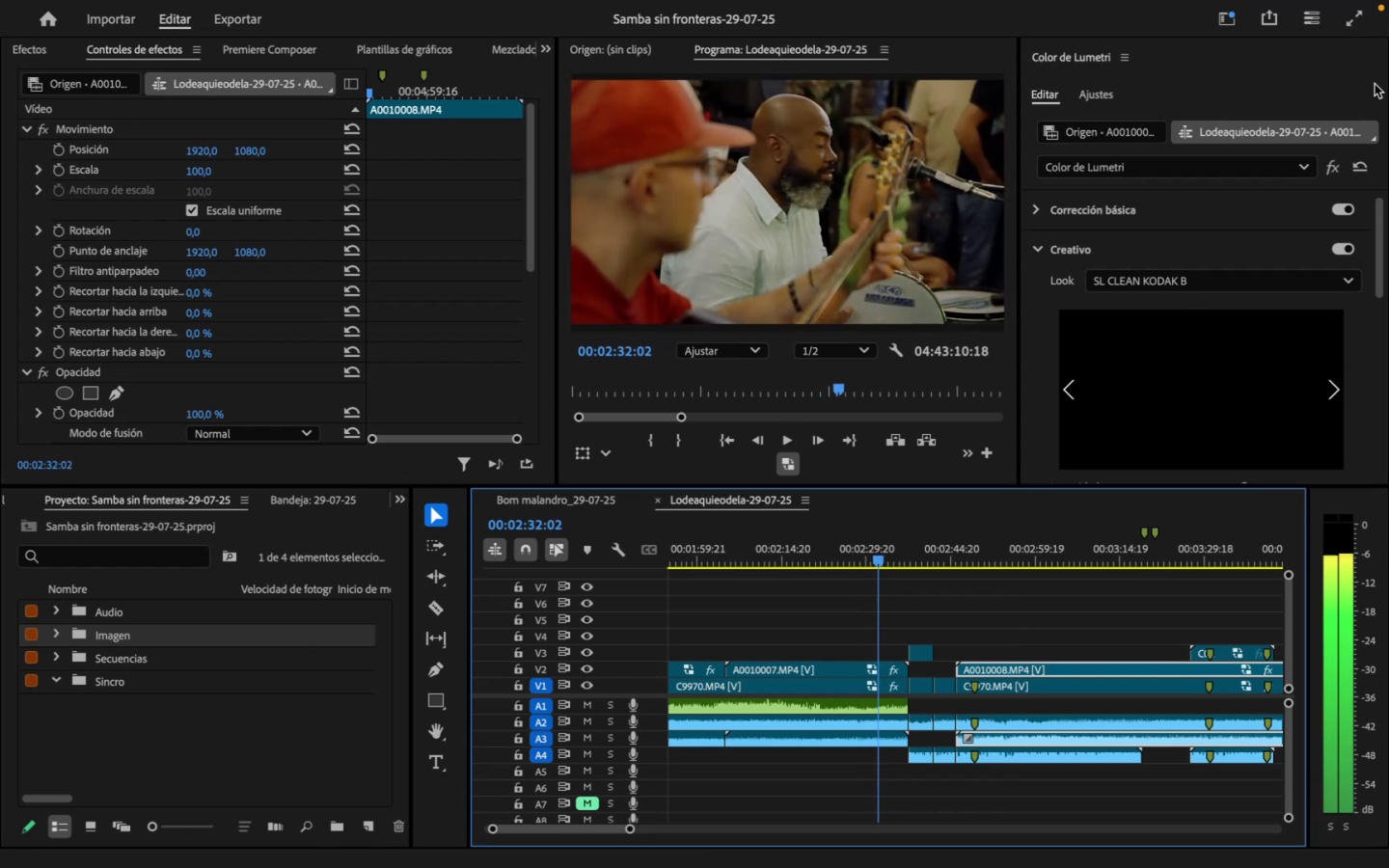 
key(ArrowLeft)
 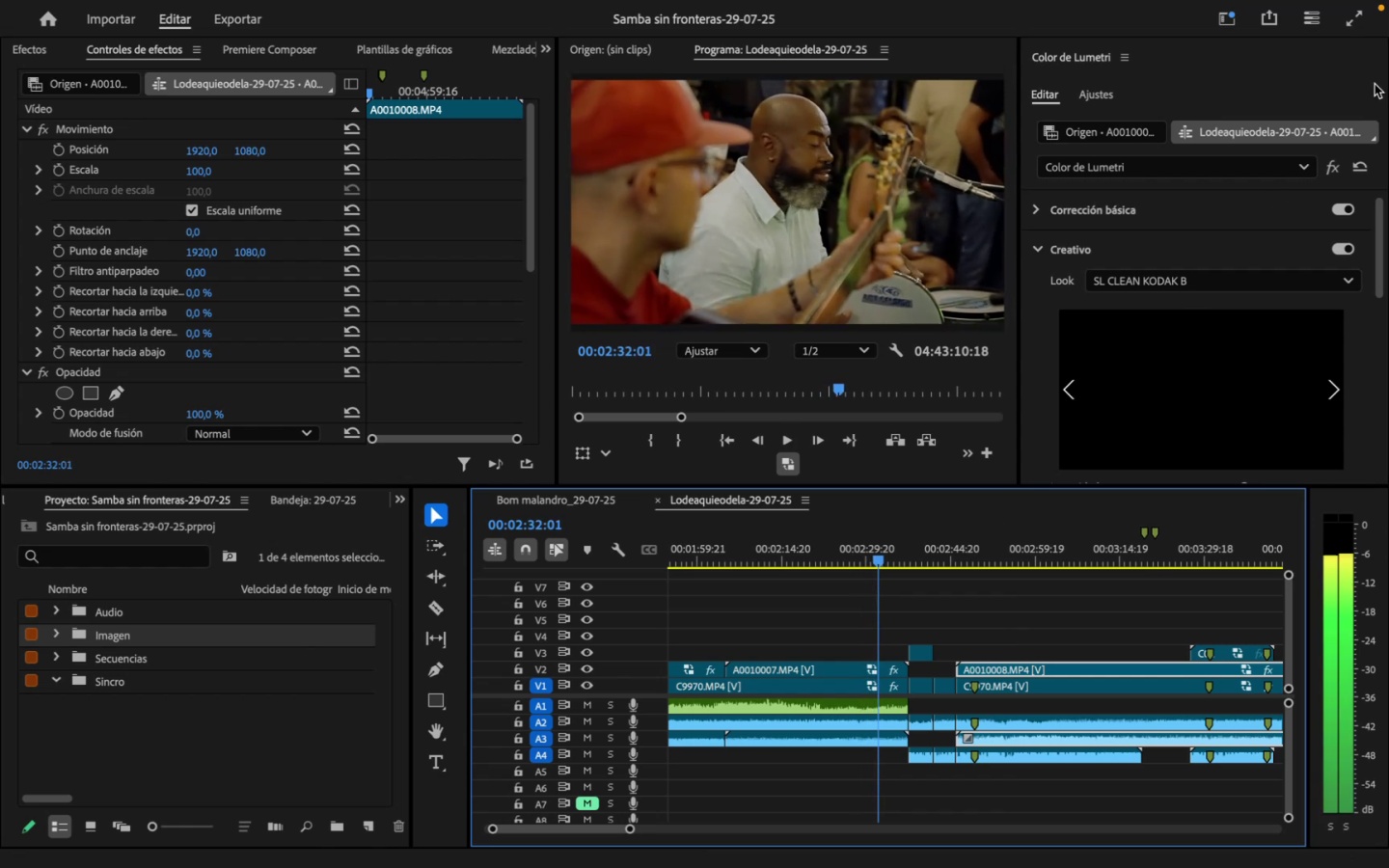 
key(ArrowLeft)
 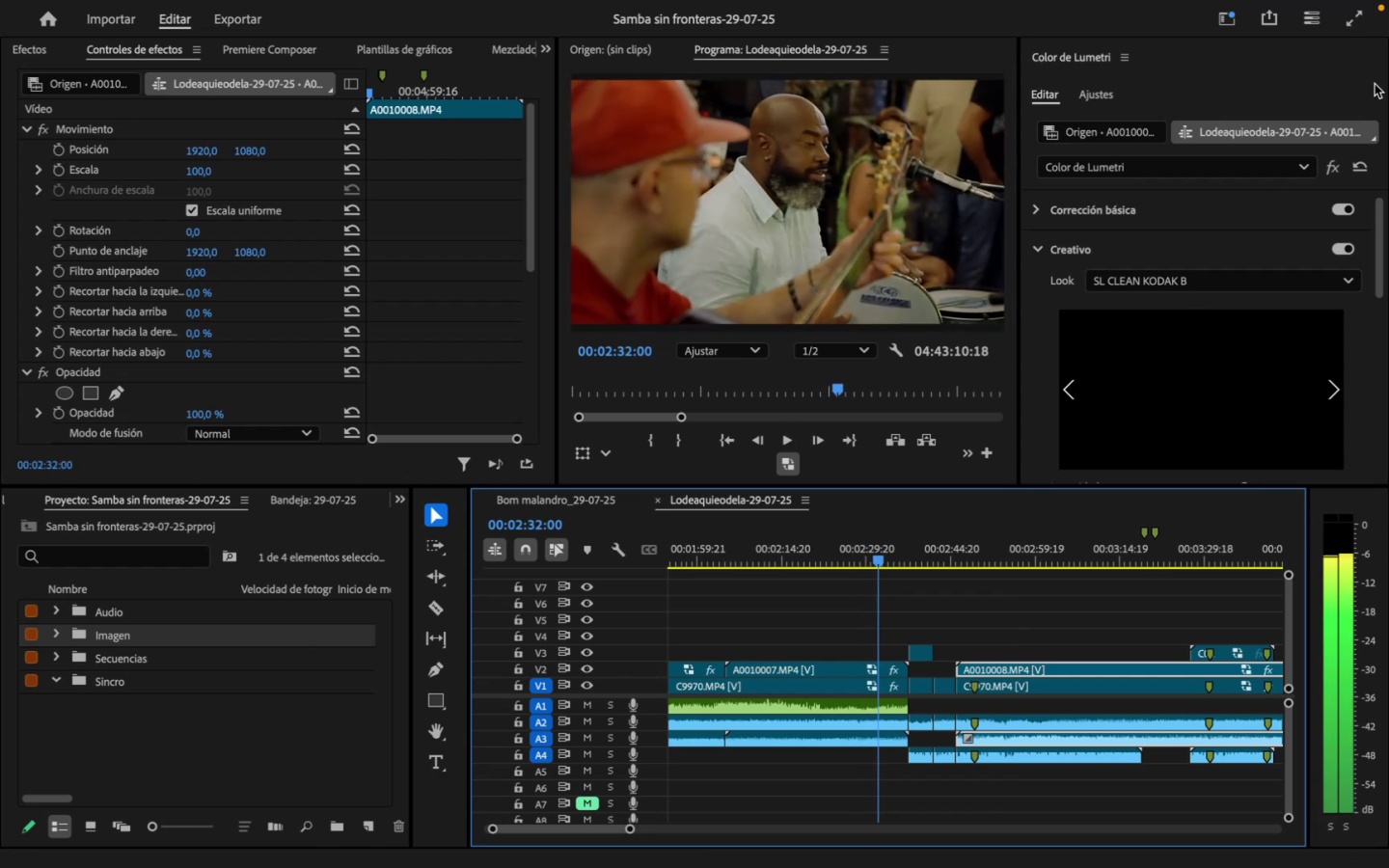 
key(ArrowLeft)
 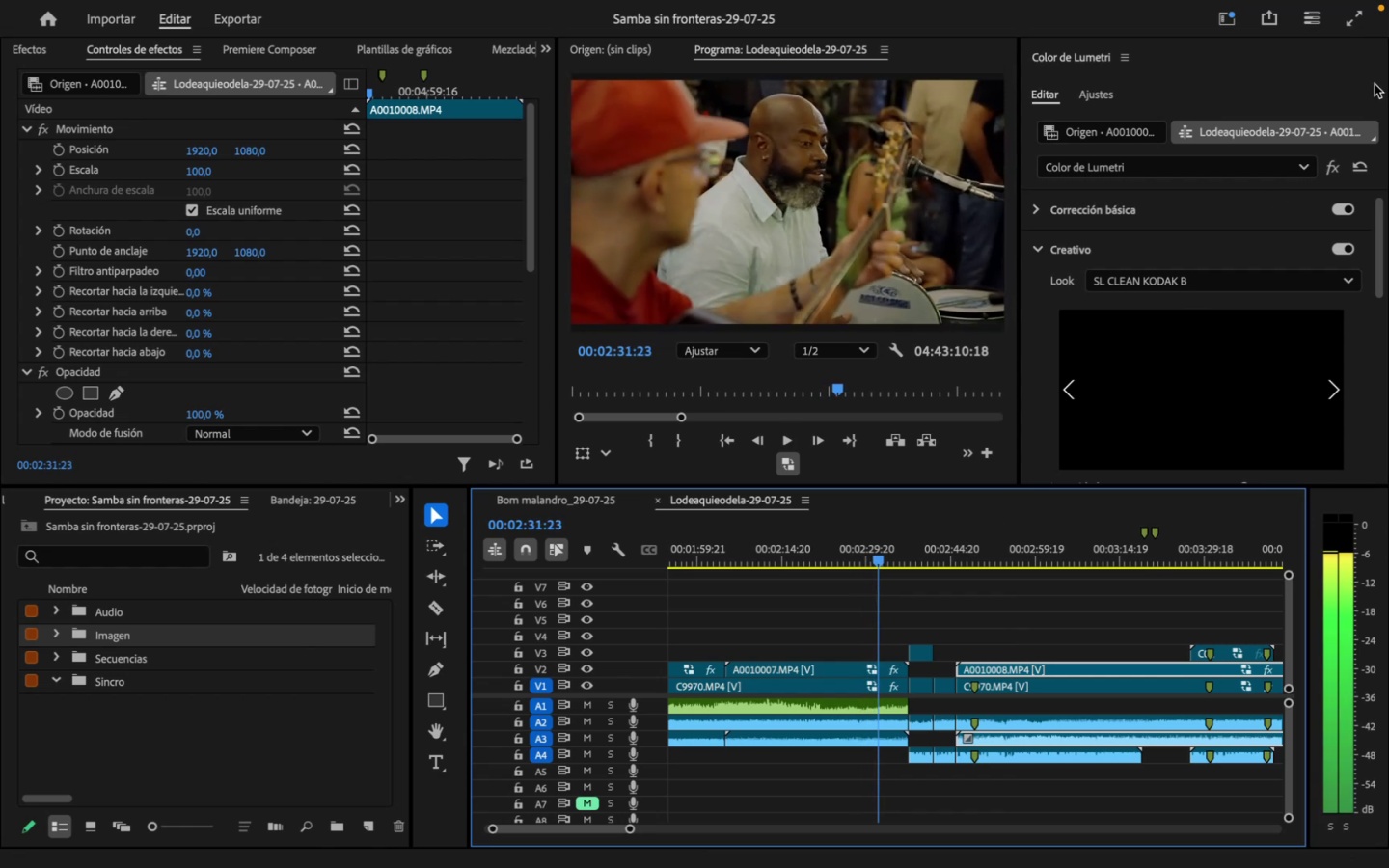 
key(ArrowLeft)
 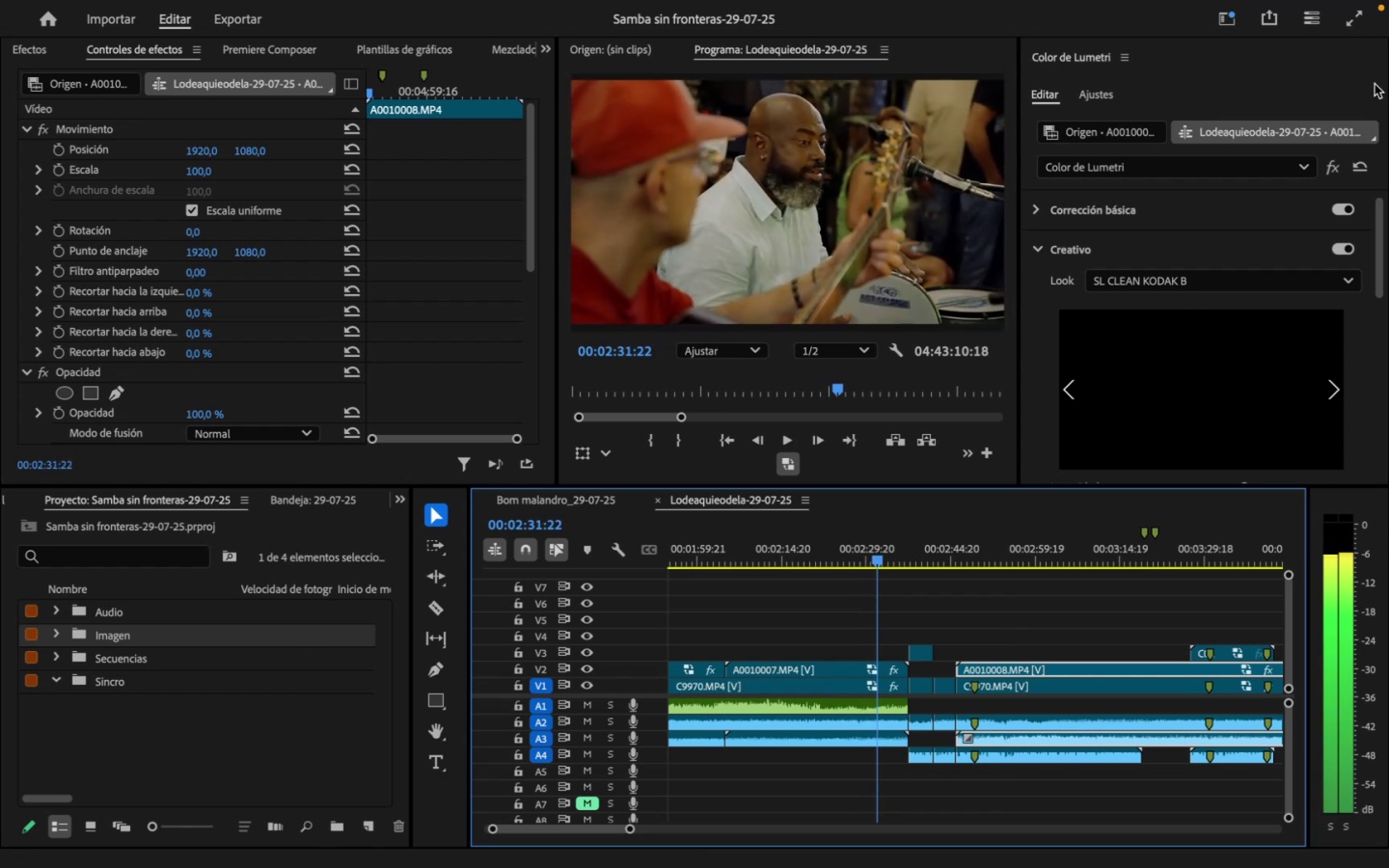 
key(ArrowLeft)
 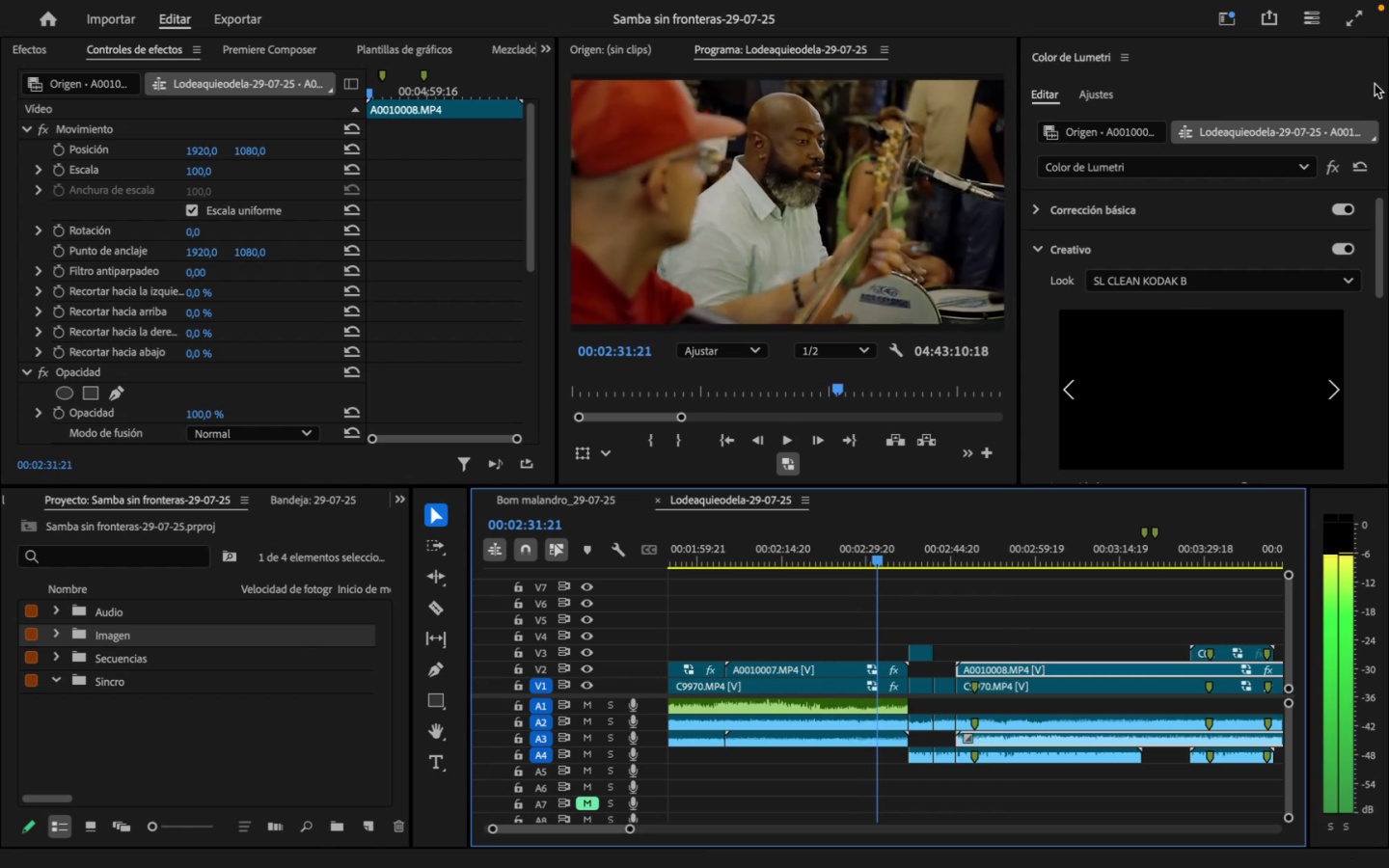 
key(ArrowRight)
 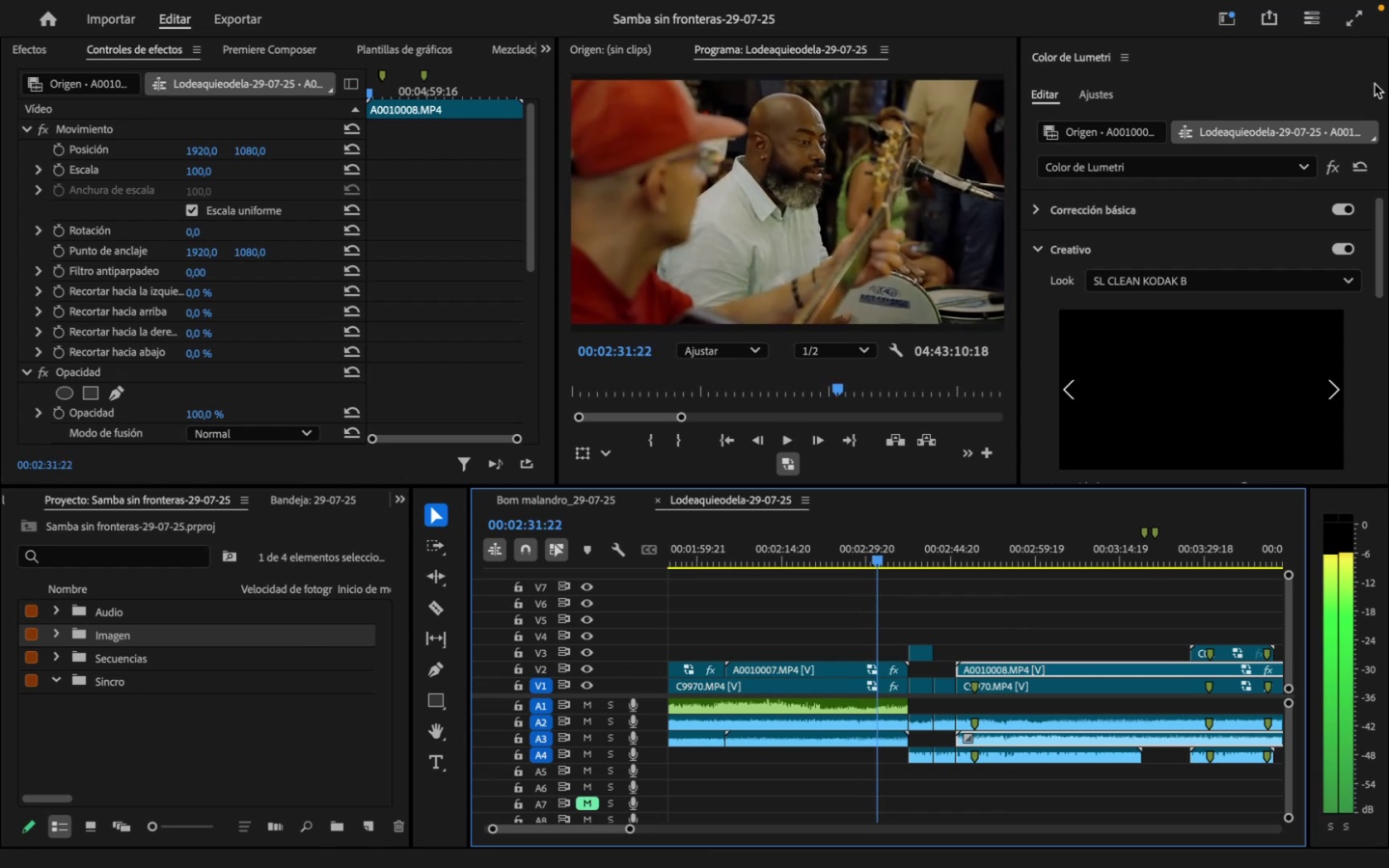 
key(ArrowRight)
 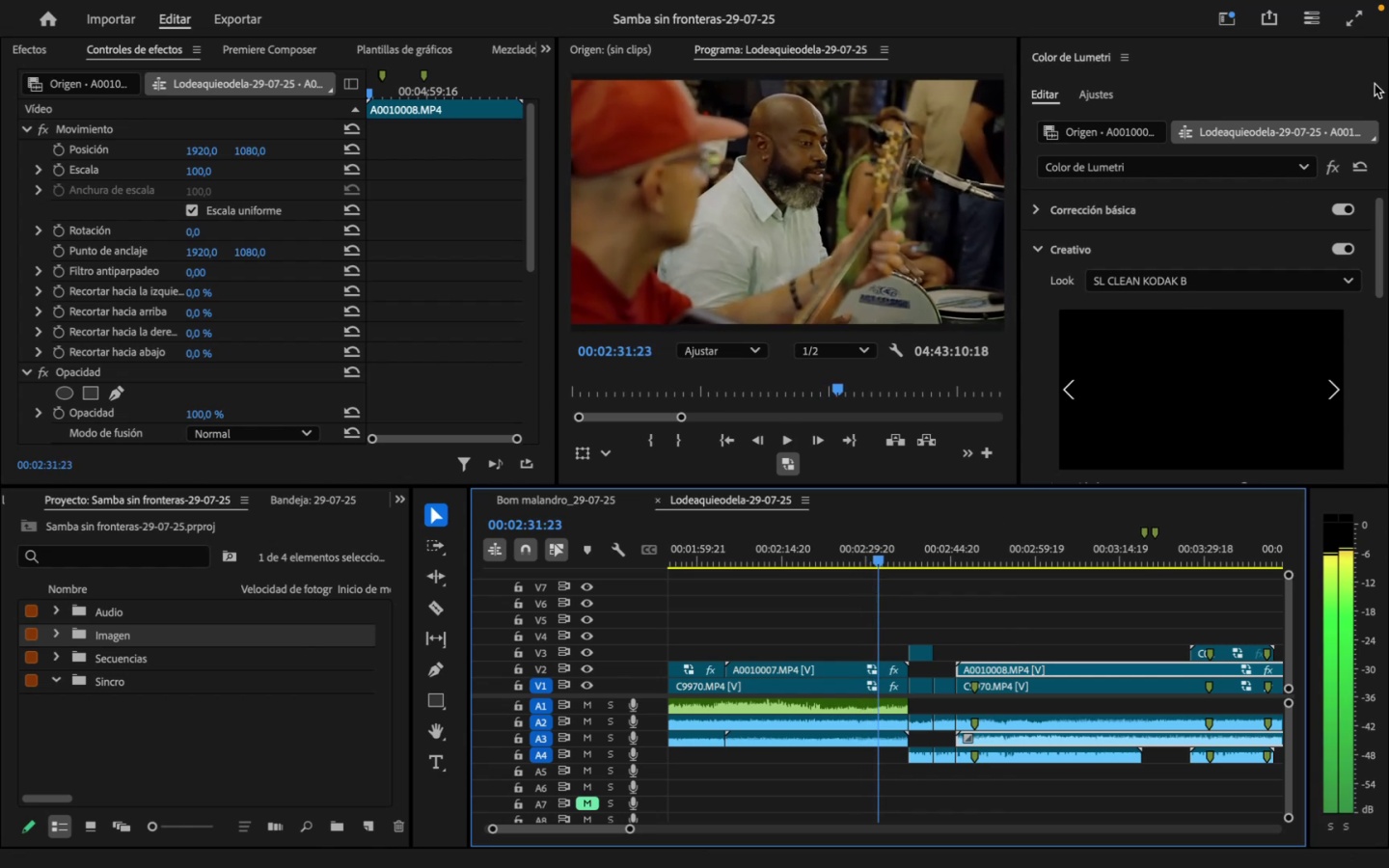 
key(ArrowRight)
 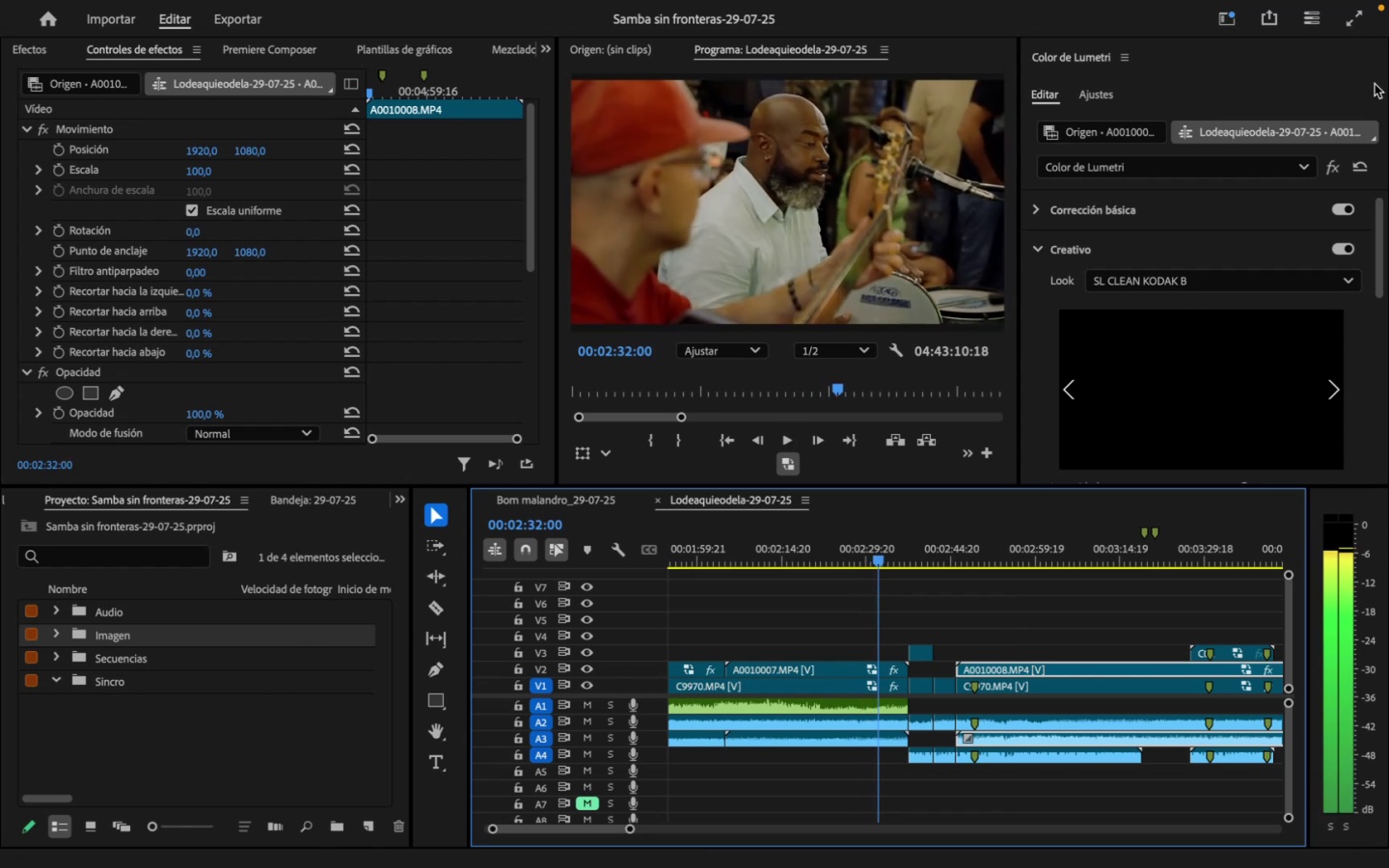 
key(ArrowLeft)
 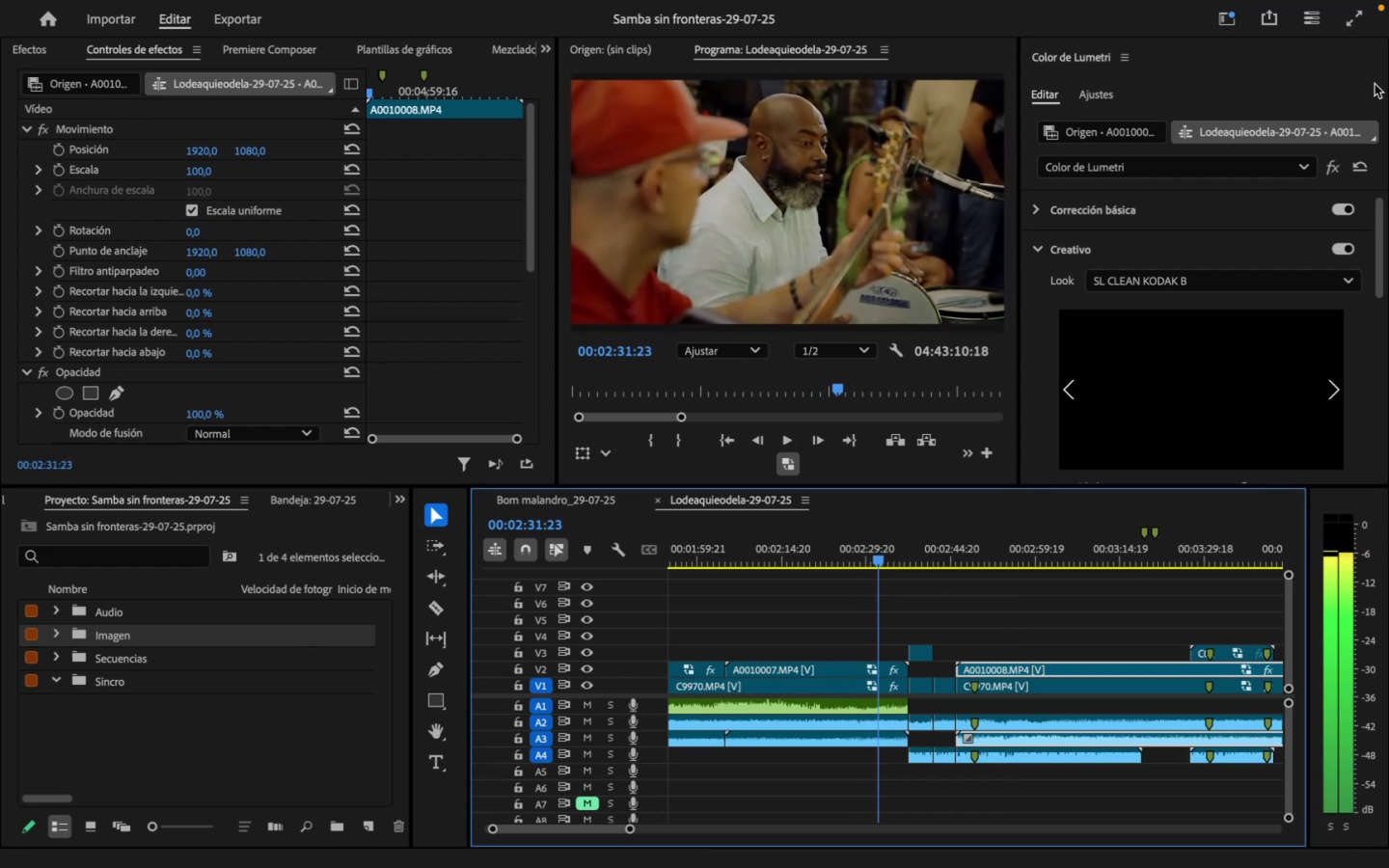 
key(ArrowRight)
 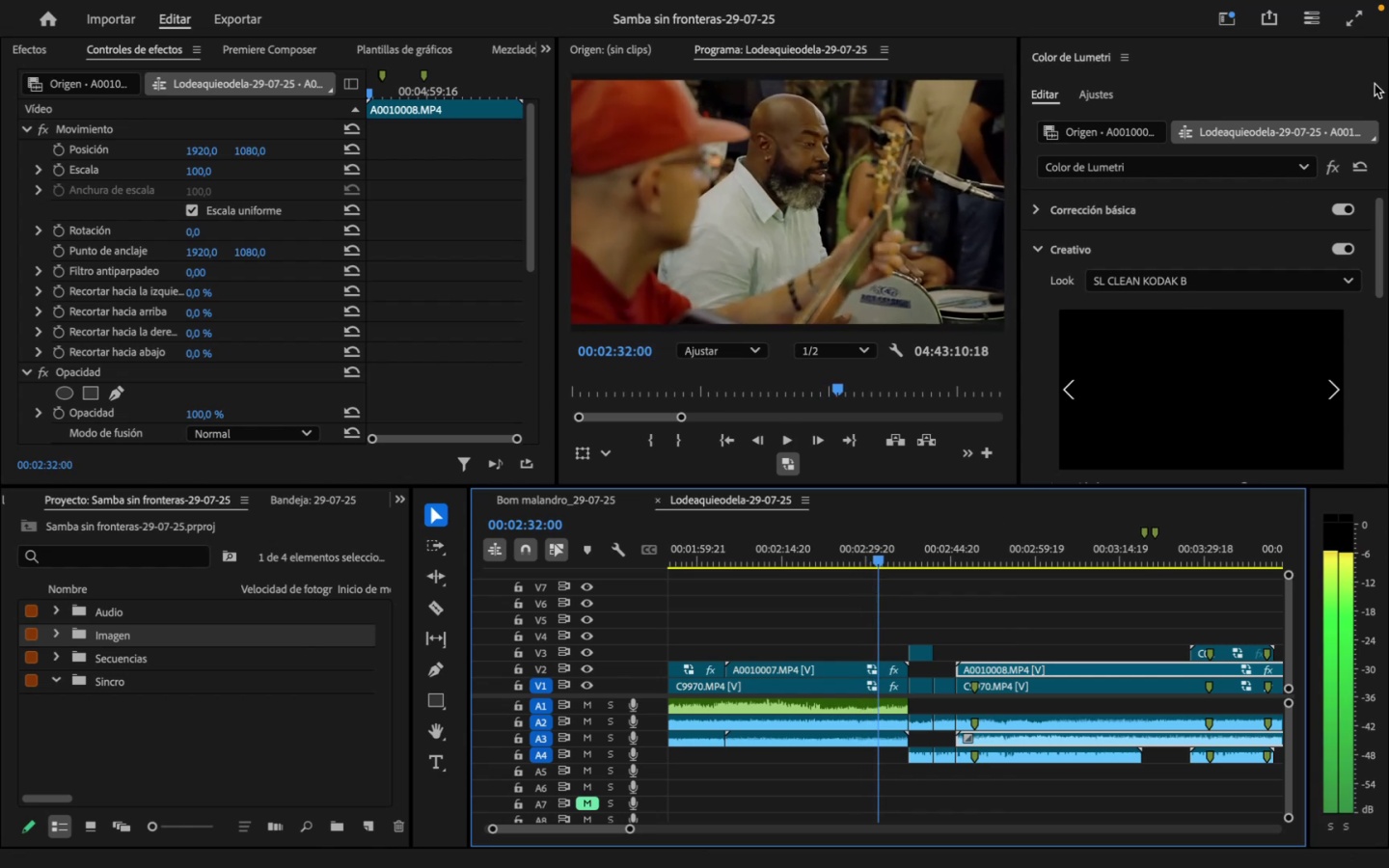 
key(ArrowRight)
 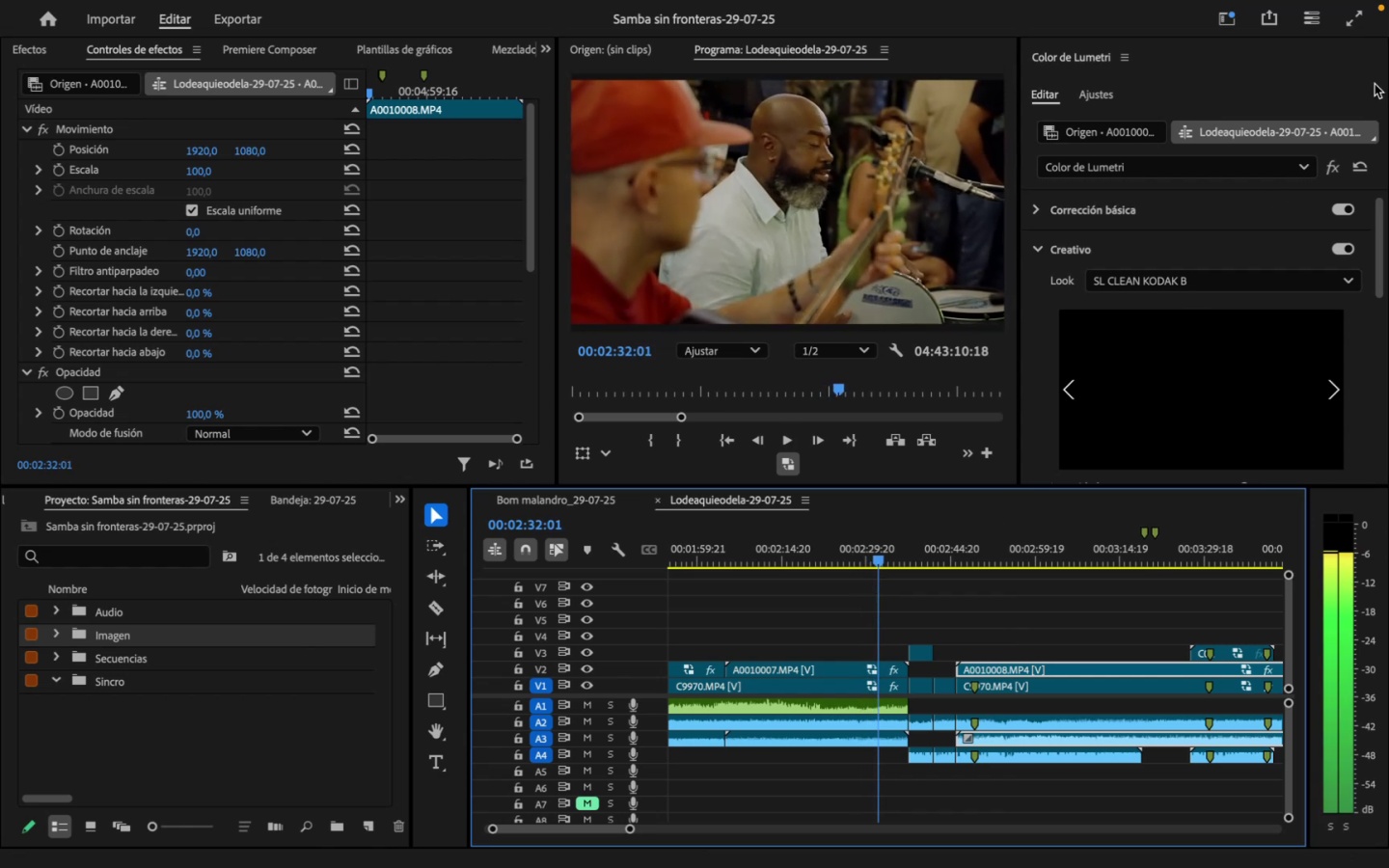 
key(ArrowRight)
 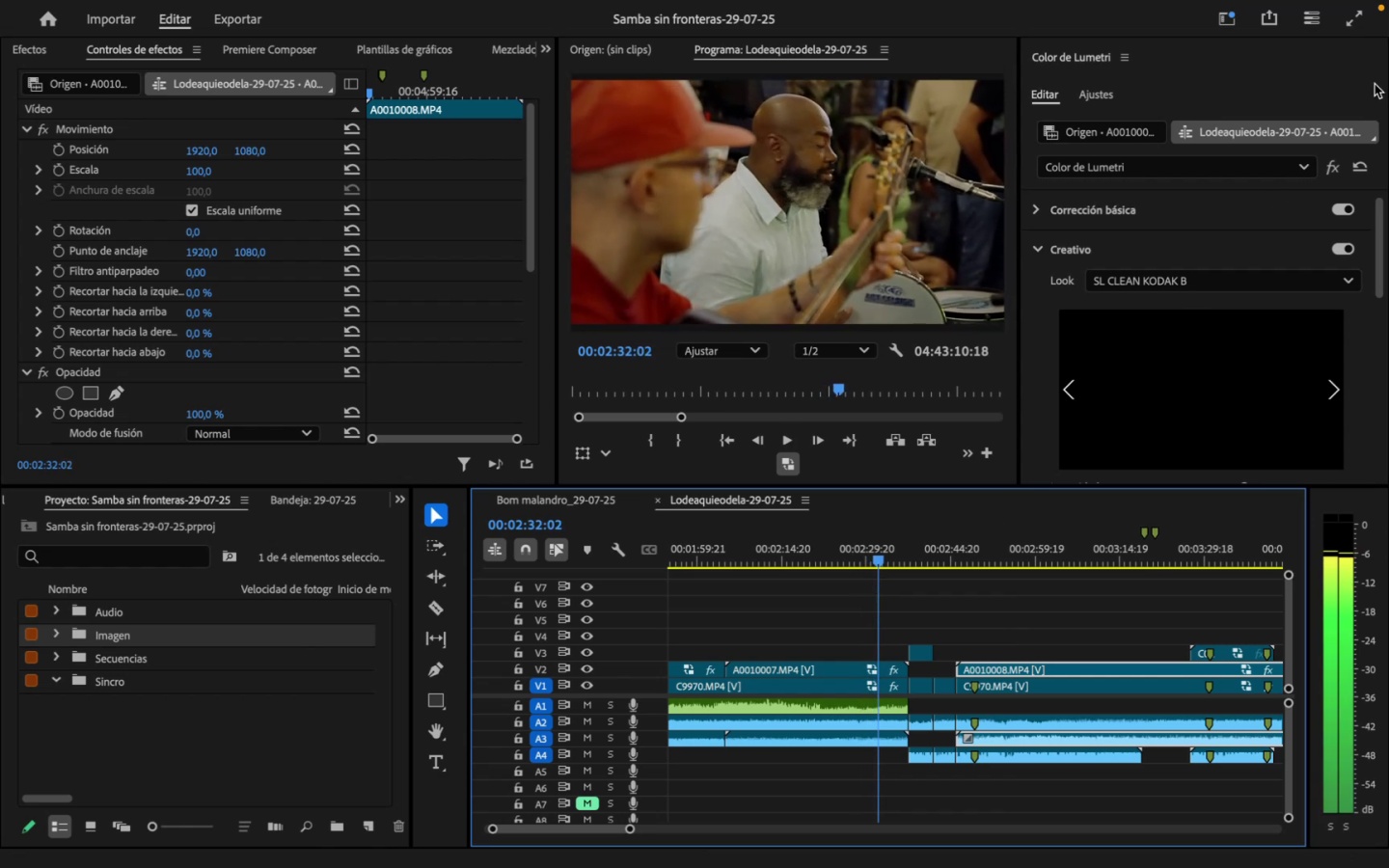 
key(ArrowRight)
 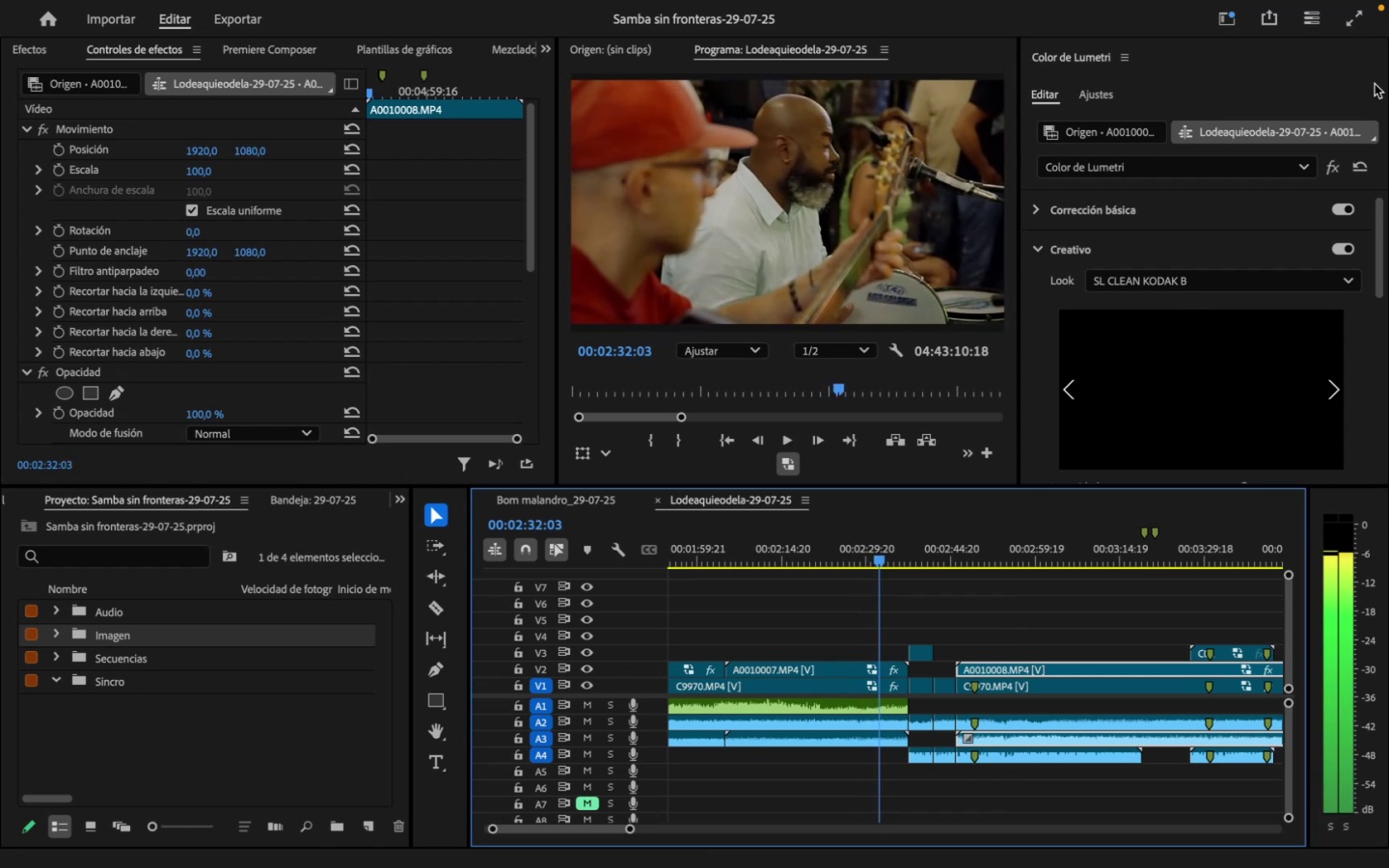 
key(ArrowRight)
 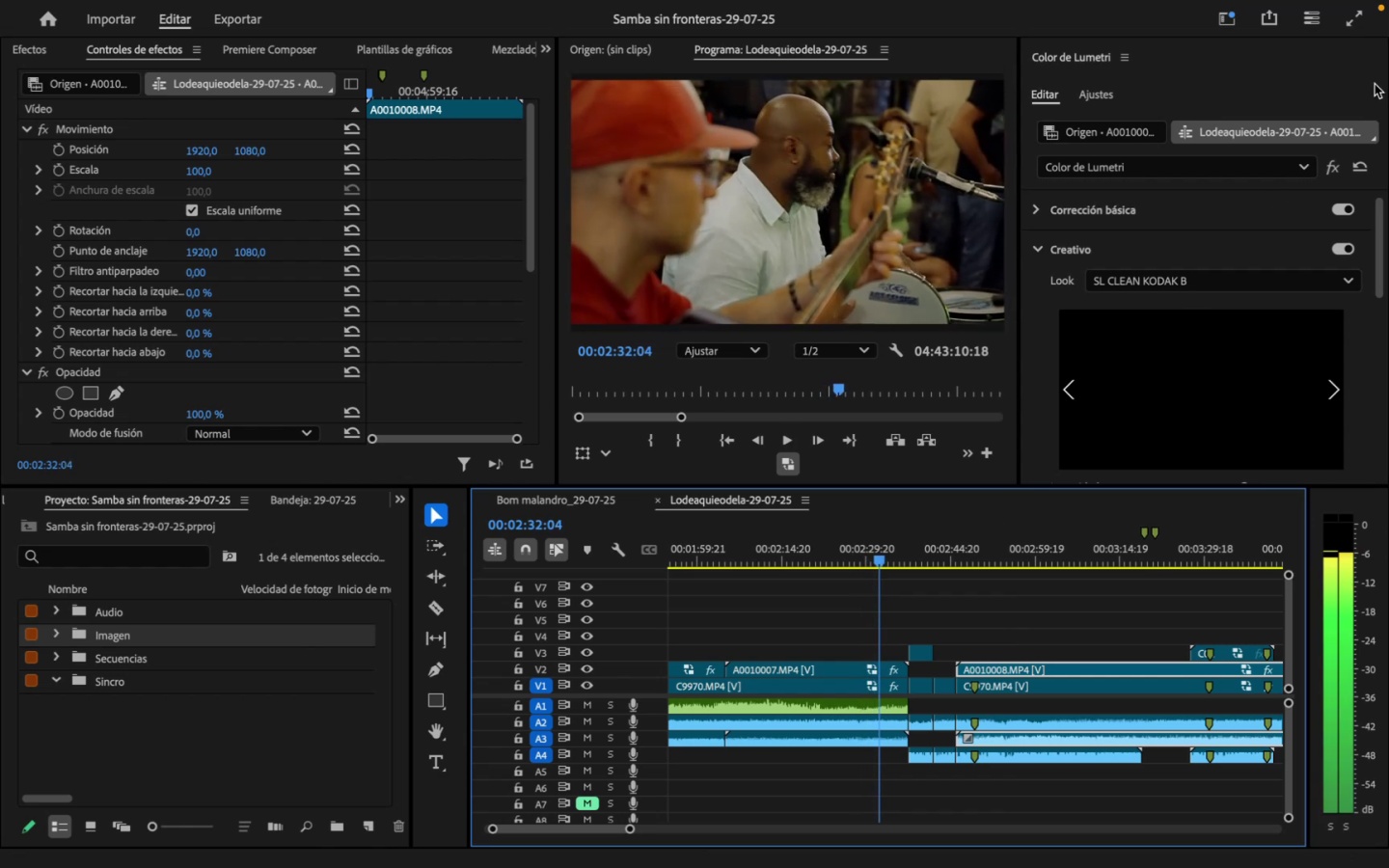 
key(ArrowRight)
 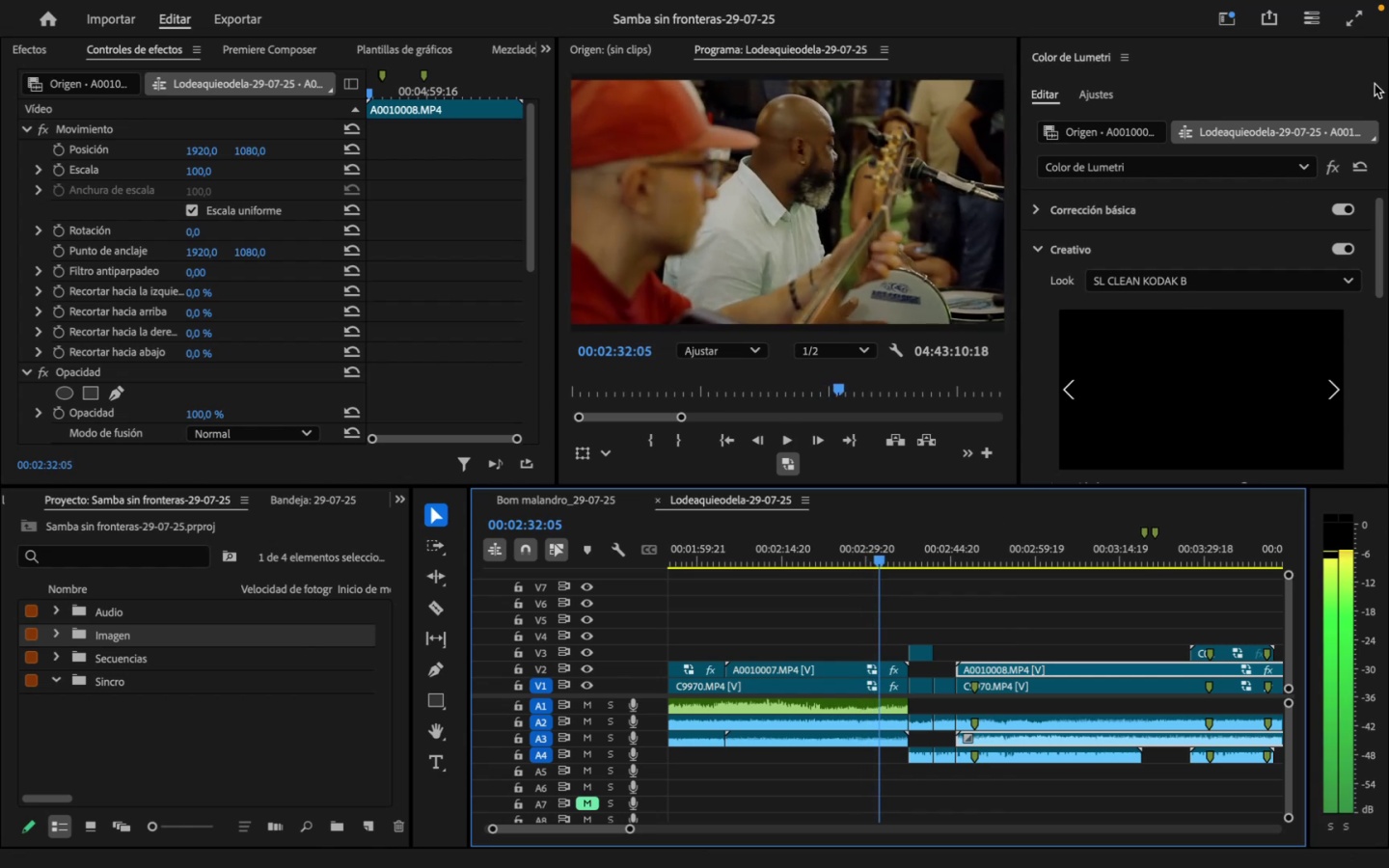 
key(ArrowRight)
 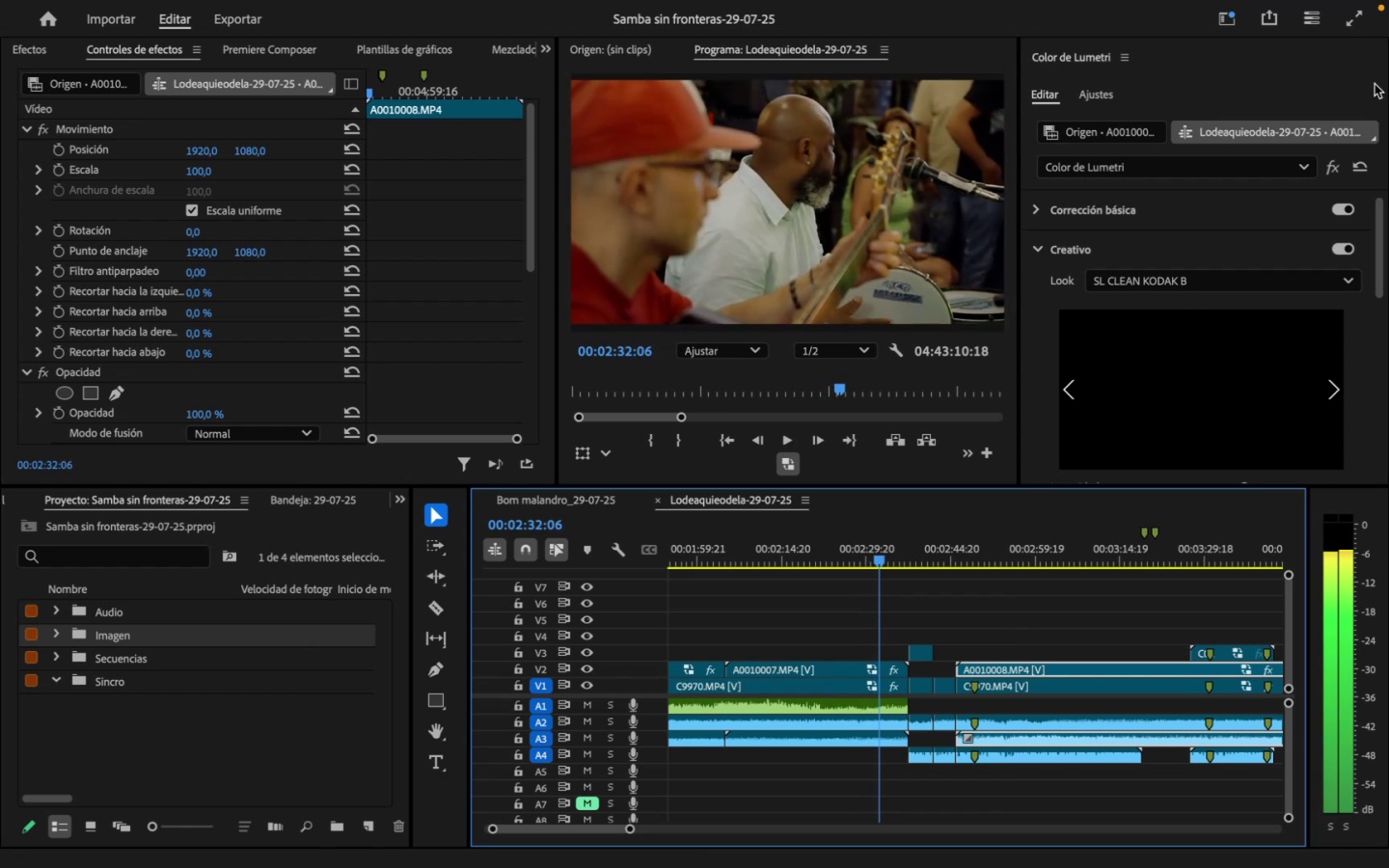 
key(ArrowRight)
 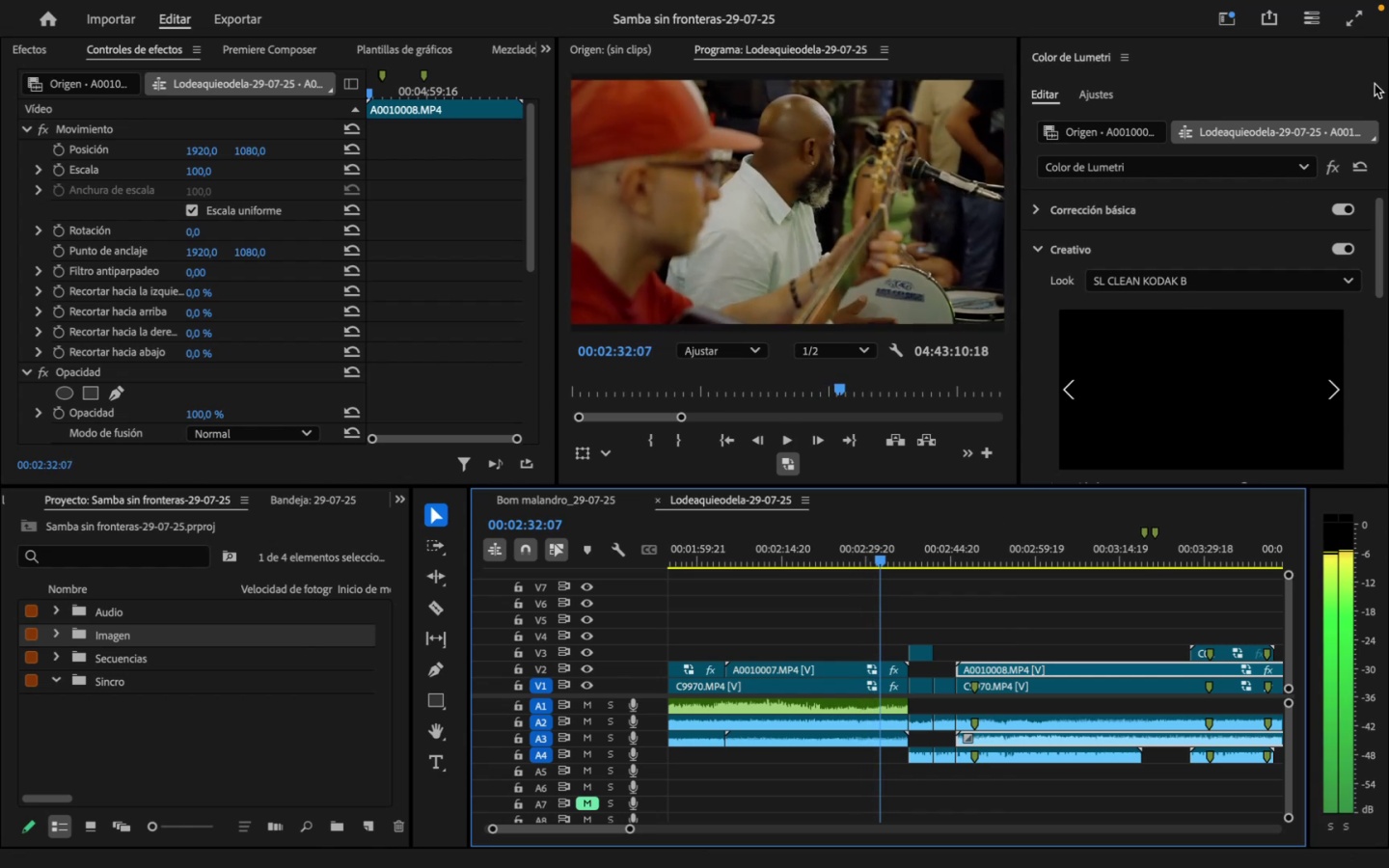 
key(ArrowRight)
 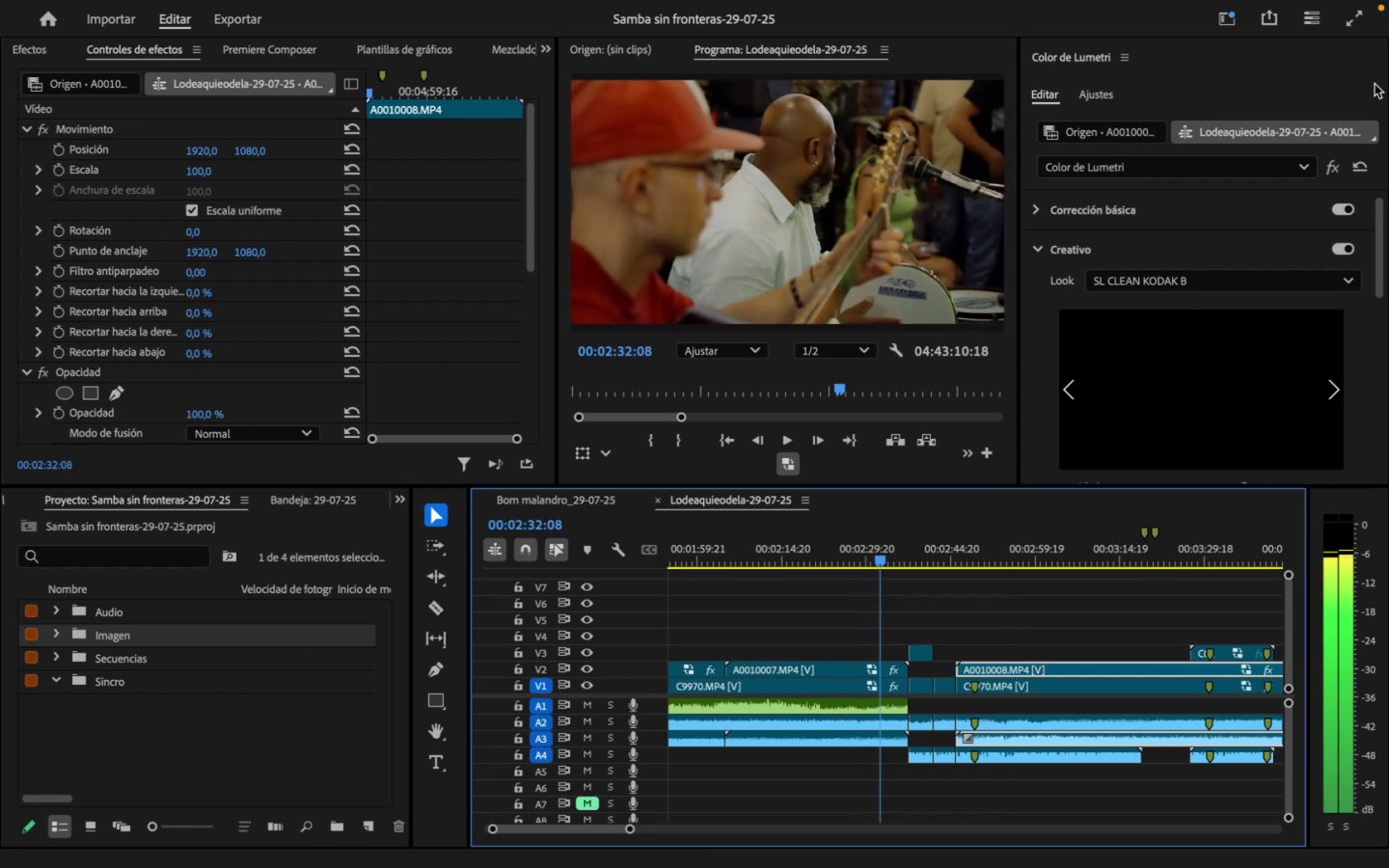 
key(ArrowRight)
 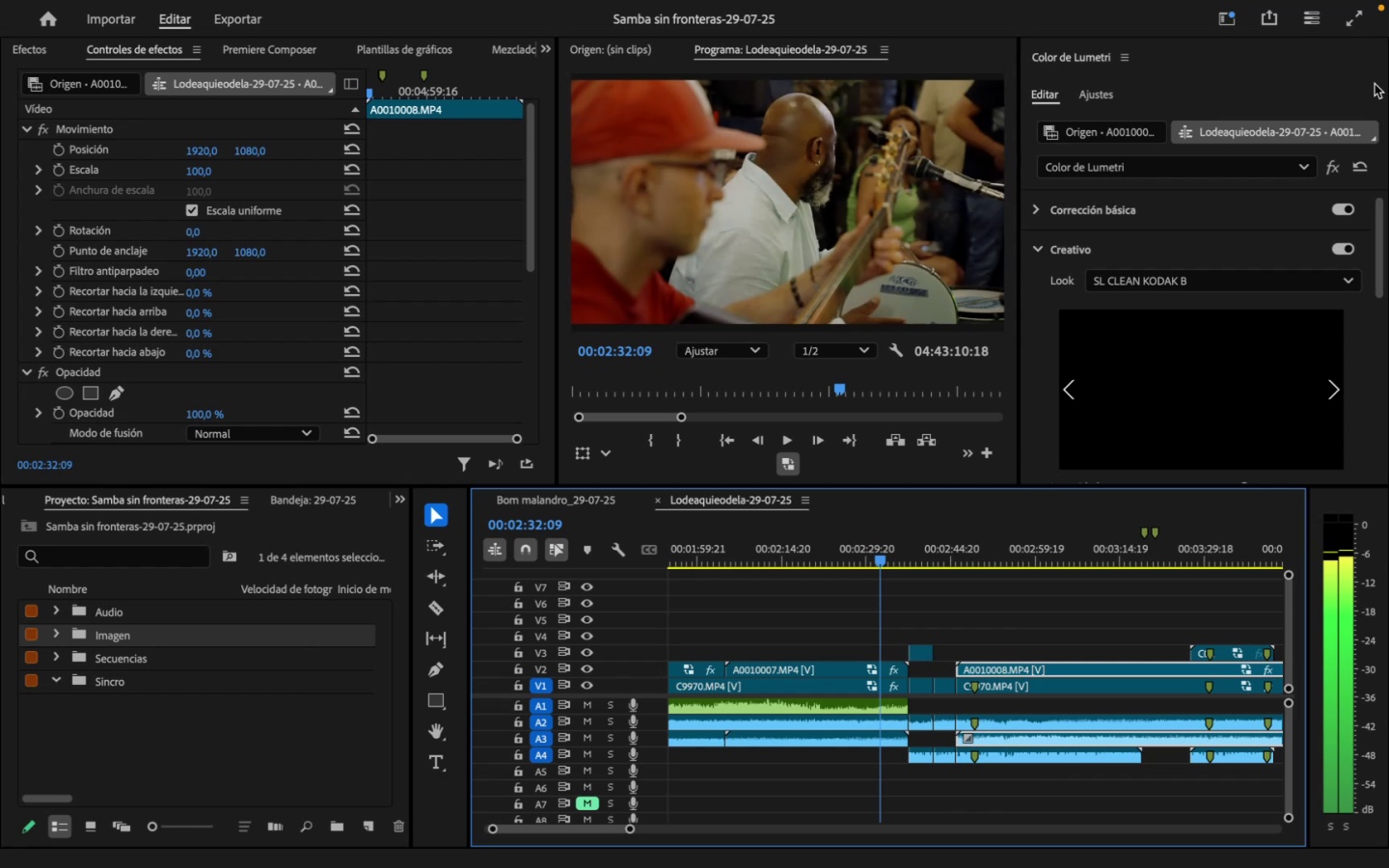 
key(ArrowRight)
 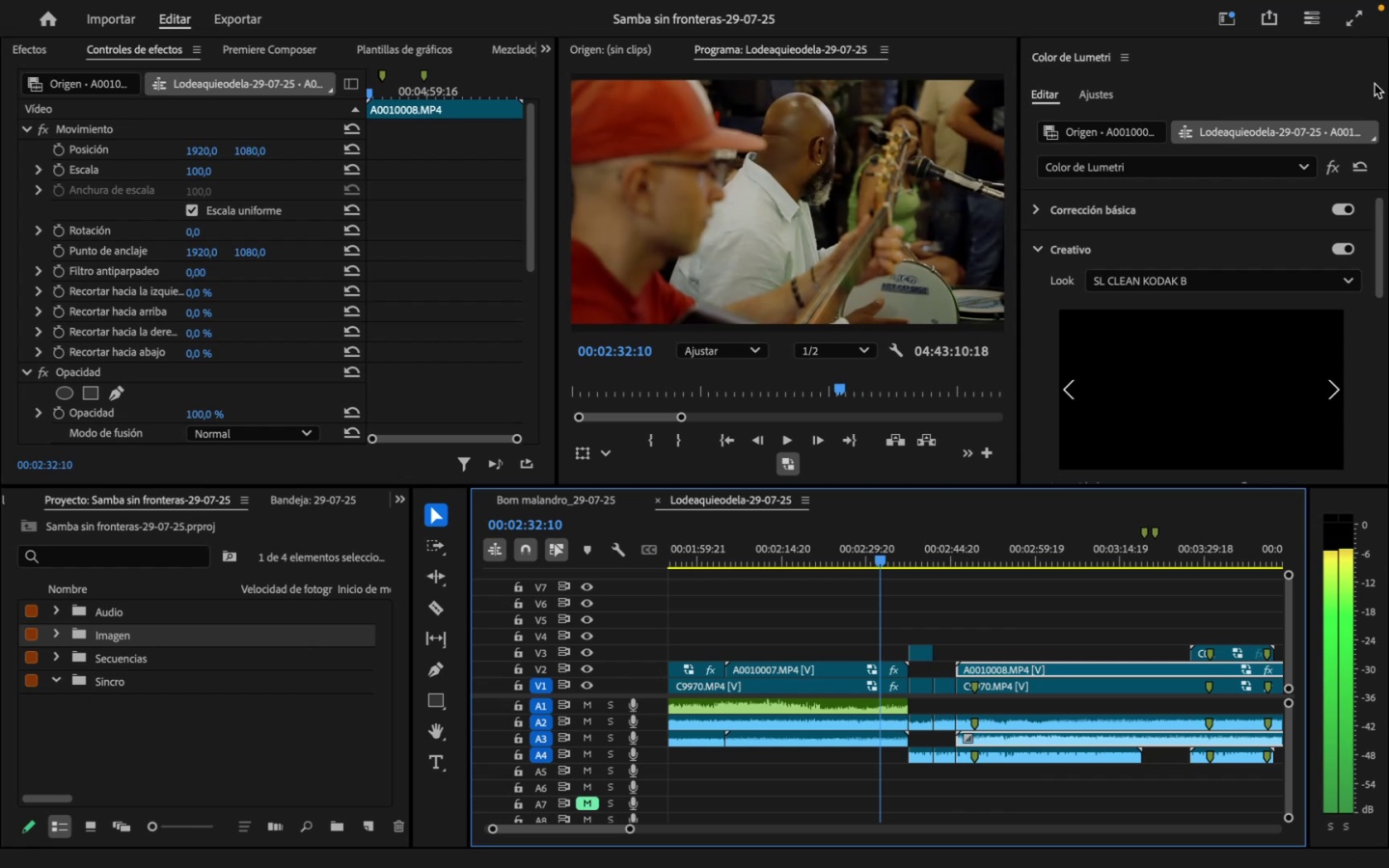 
key(ArrowRight)
 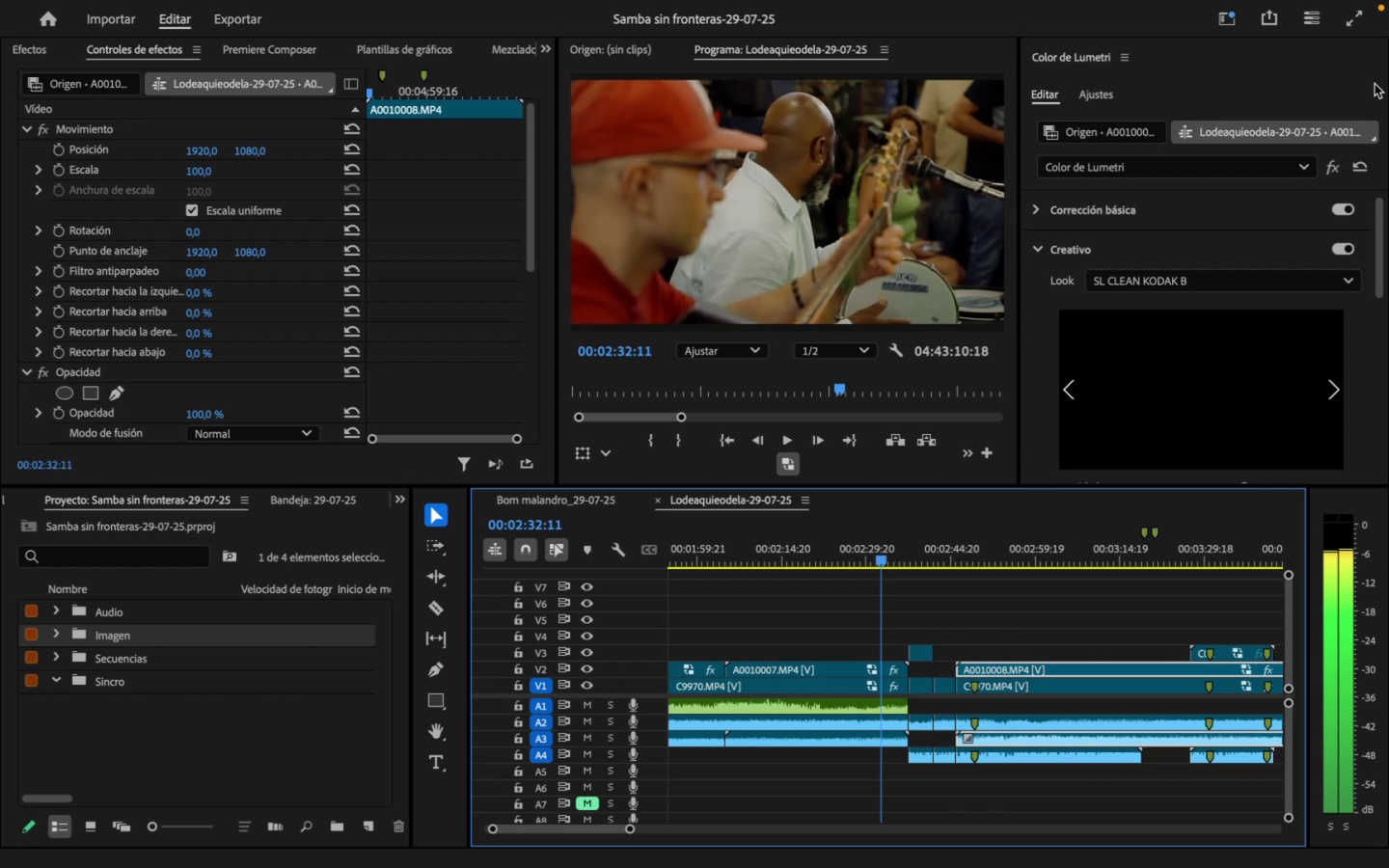 
key(ArrowRight)
 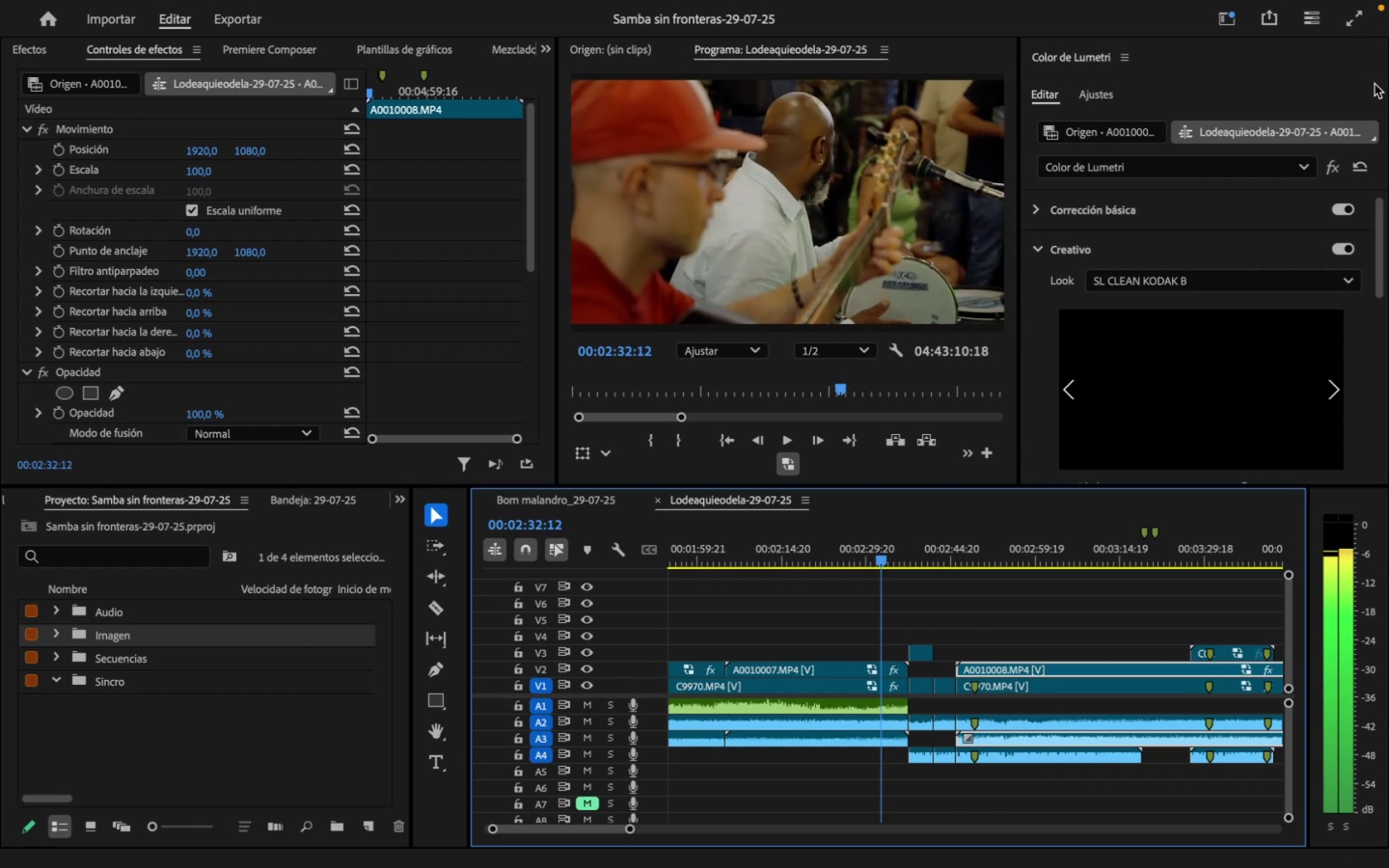 
hold_key(key=ArrowRight, duration=1.5)
 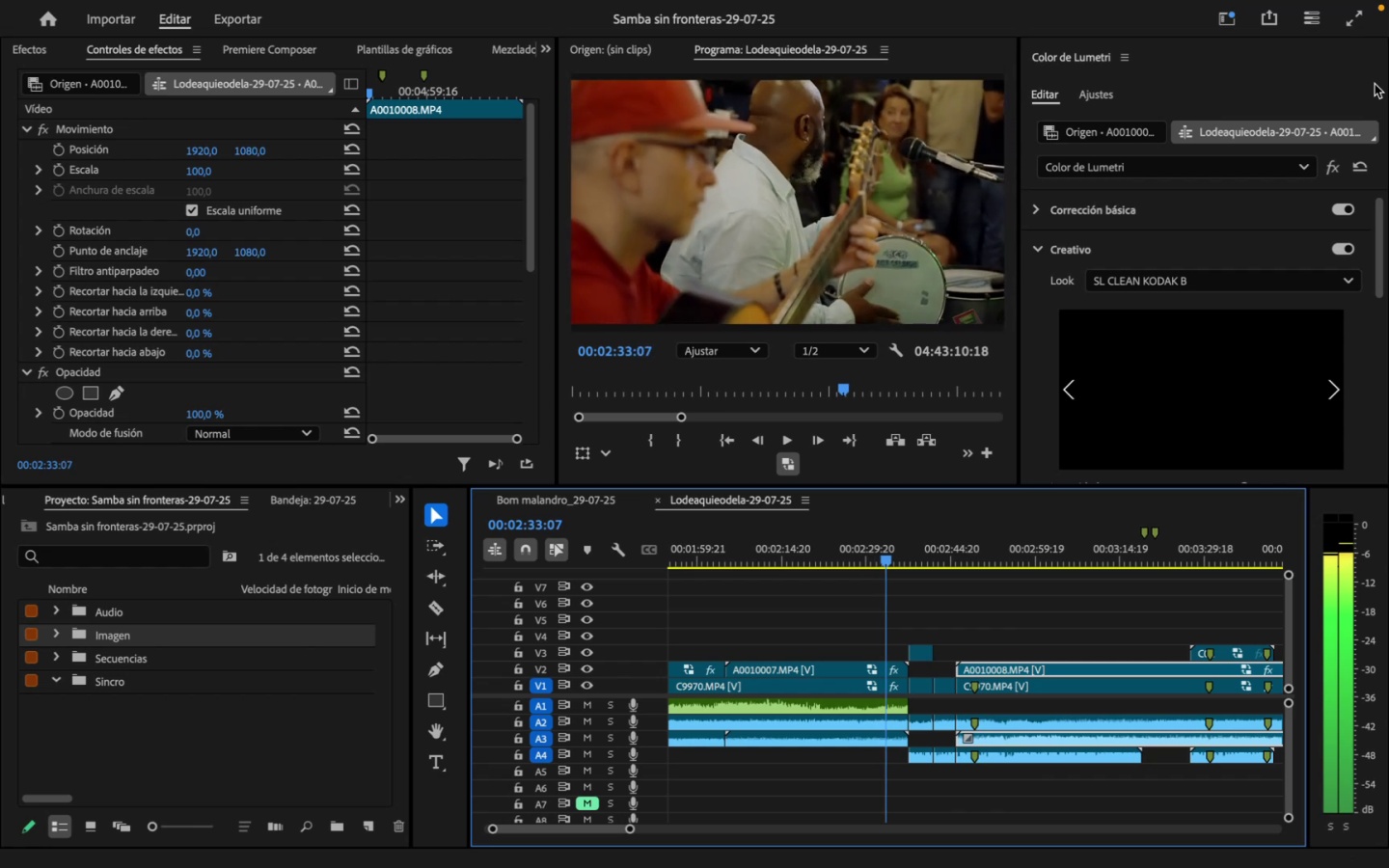 
hold_key(key=ArrowRight, duration=0.54)
 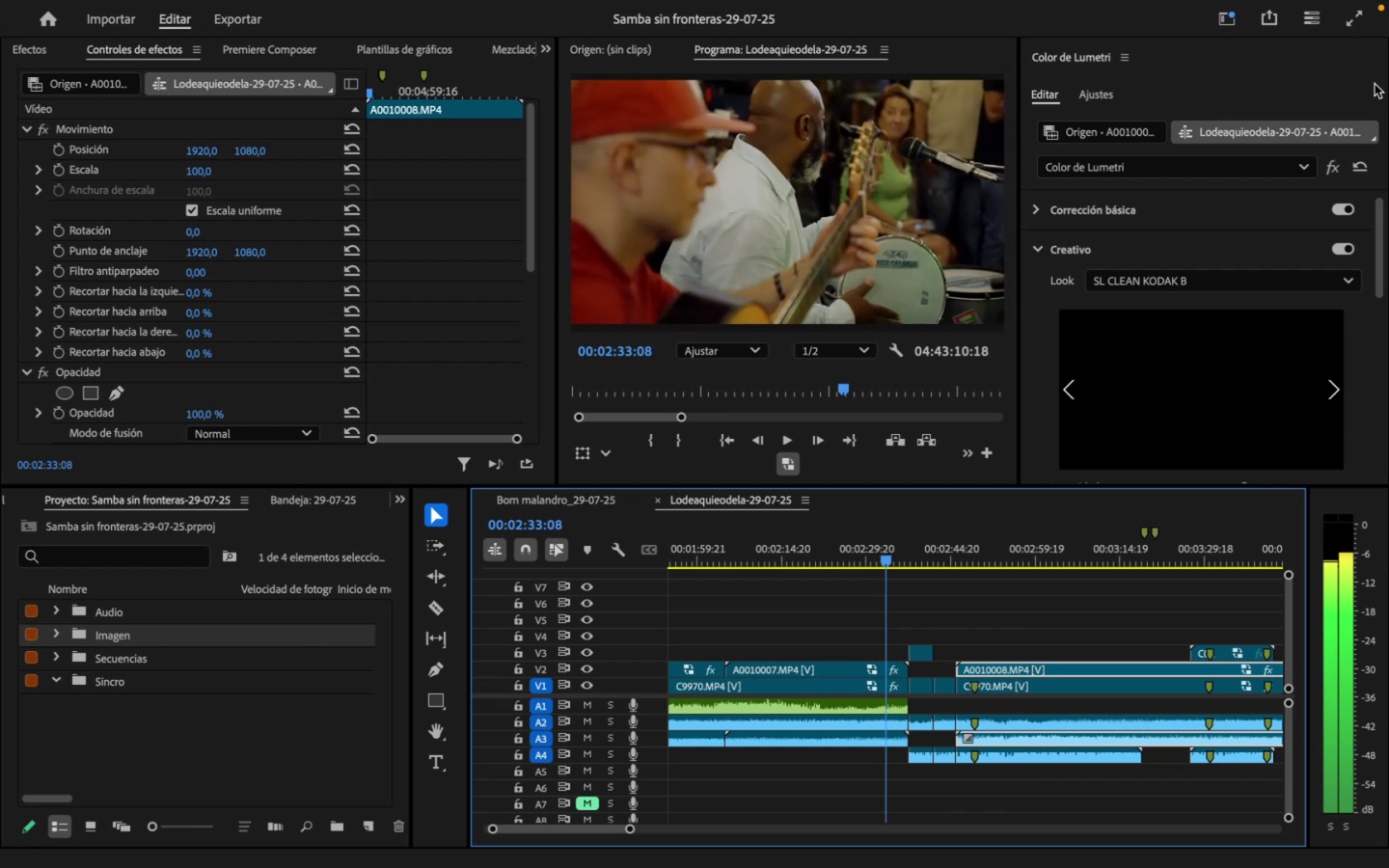 
key(ArrowLeft)
 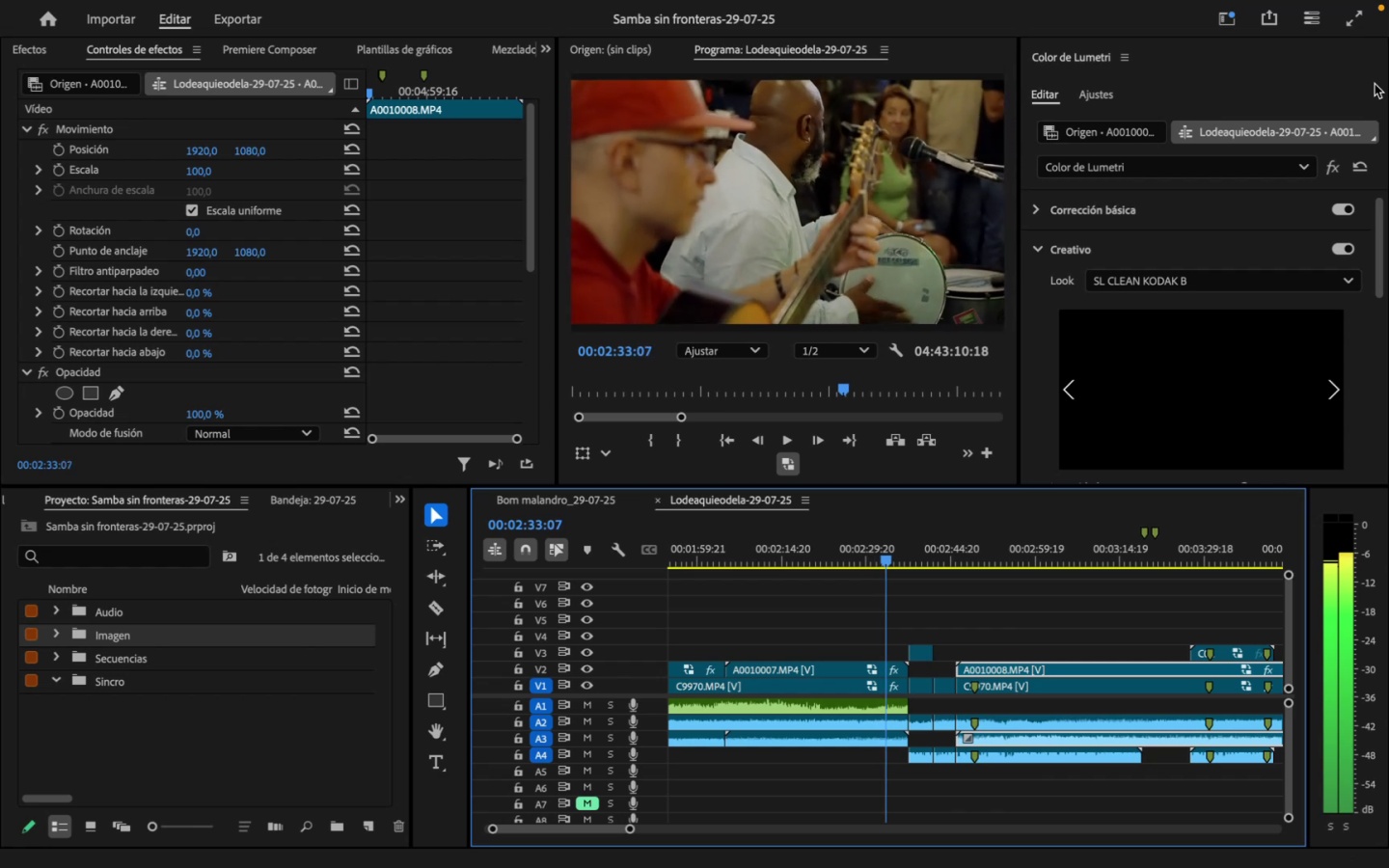 
key(ArrowLeft)
 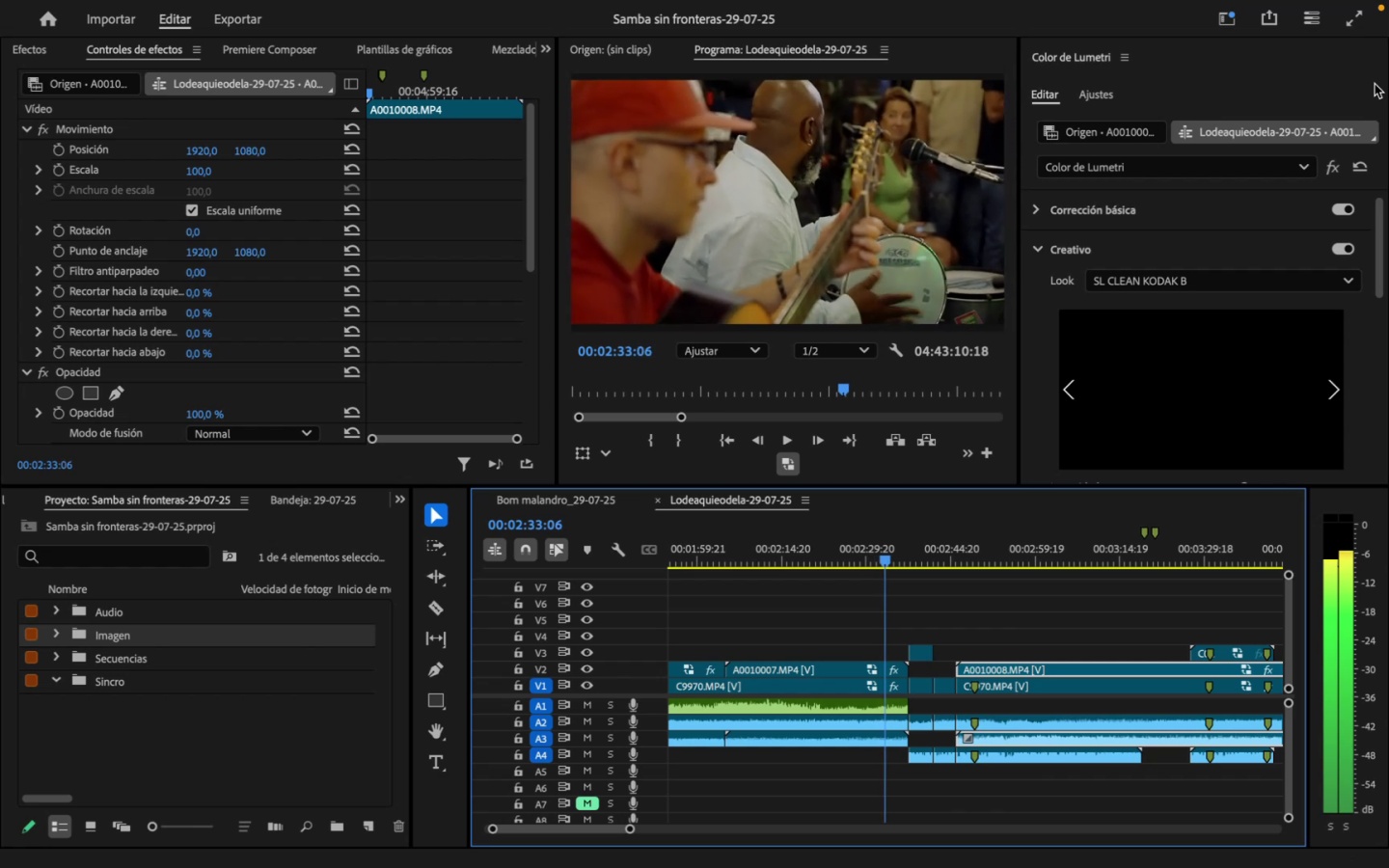 
key(ArrowLeft)
 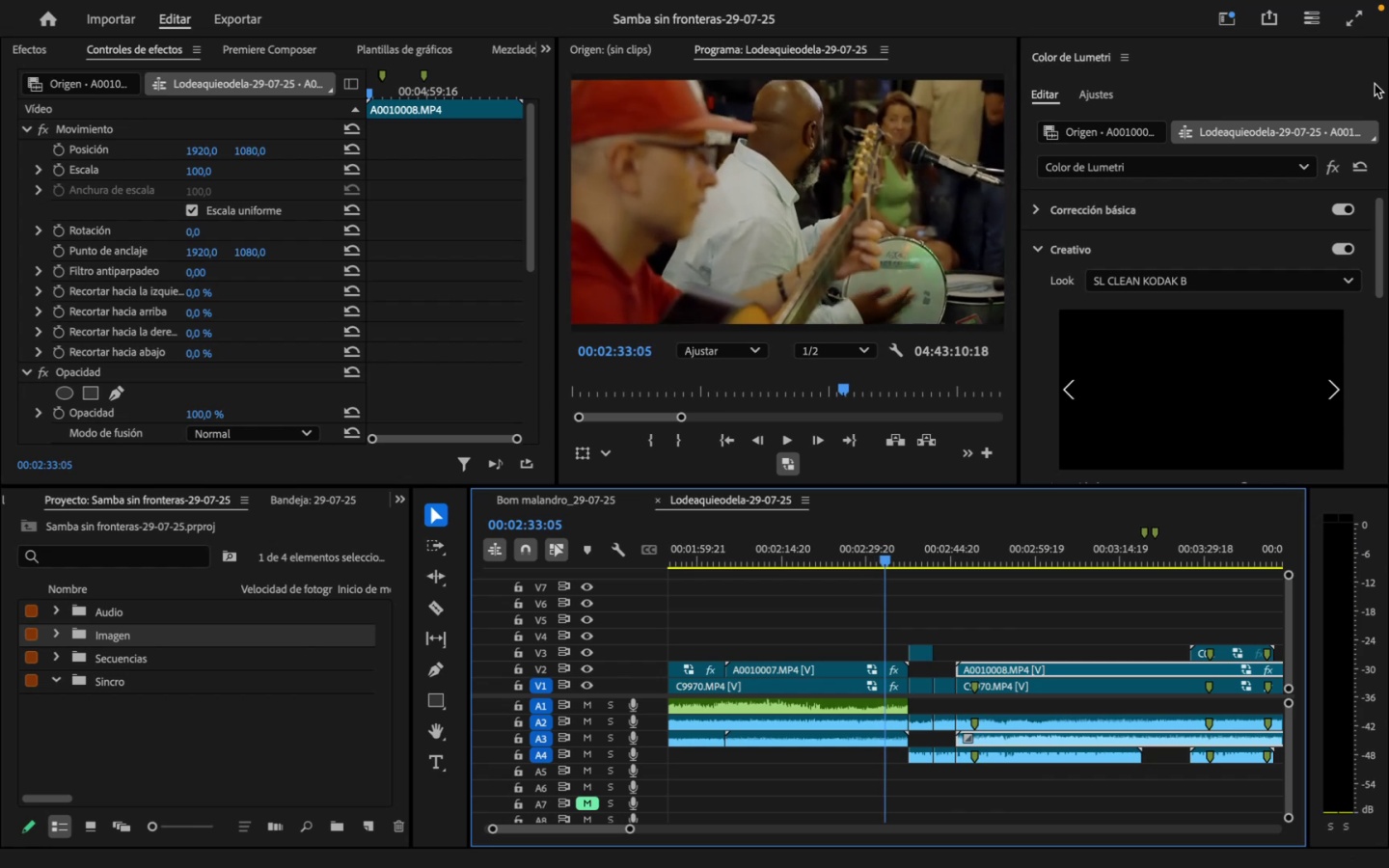 
hold_key(key=ArrowLeft, duration=1.5)
 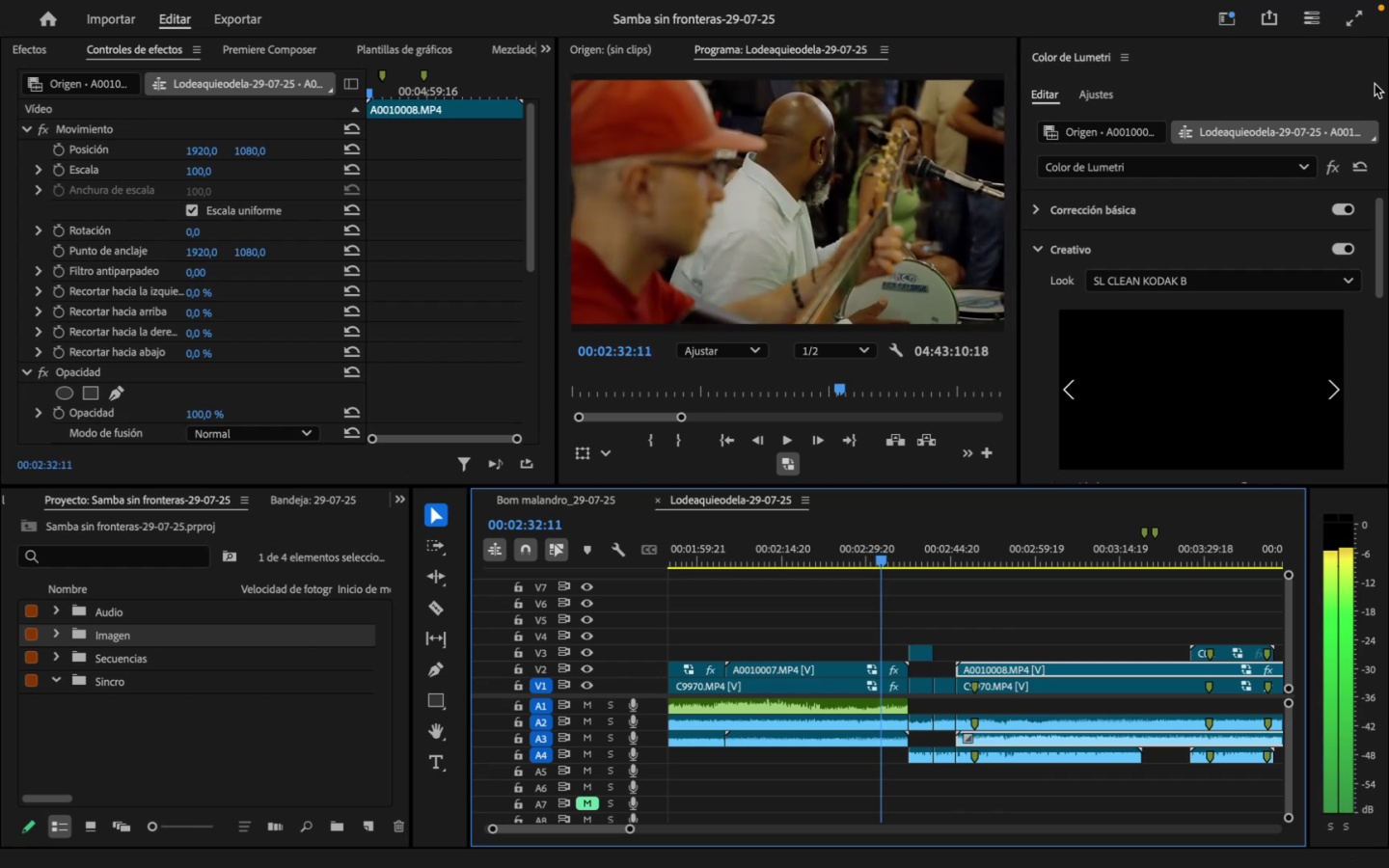 
hold_key(key=ArrowLeft, duration=0.45)
 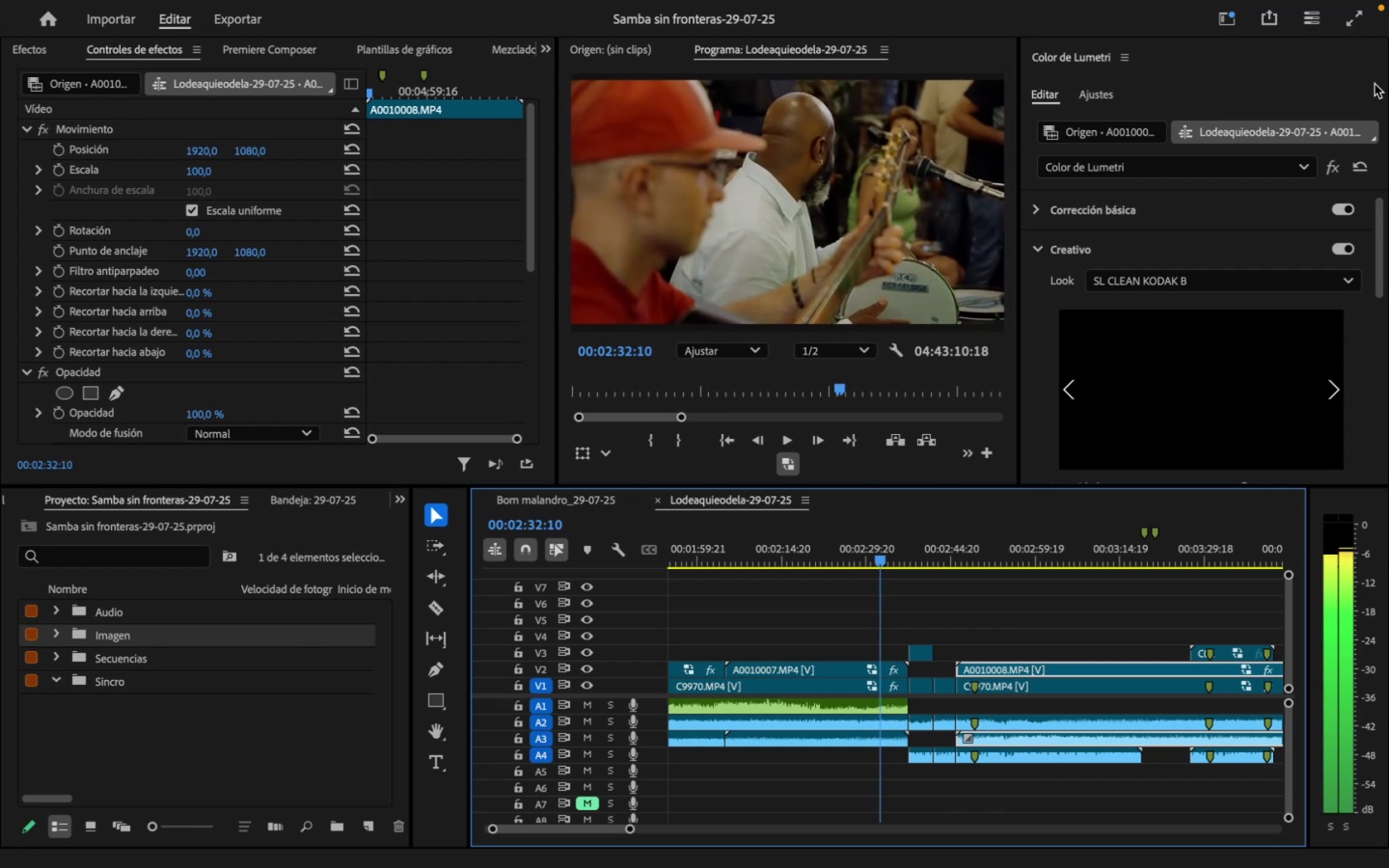 
hold_key(key=ArrowRight, duration=1.5)
 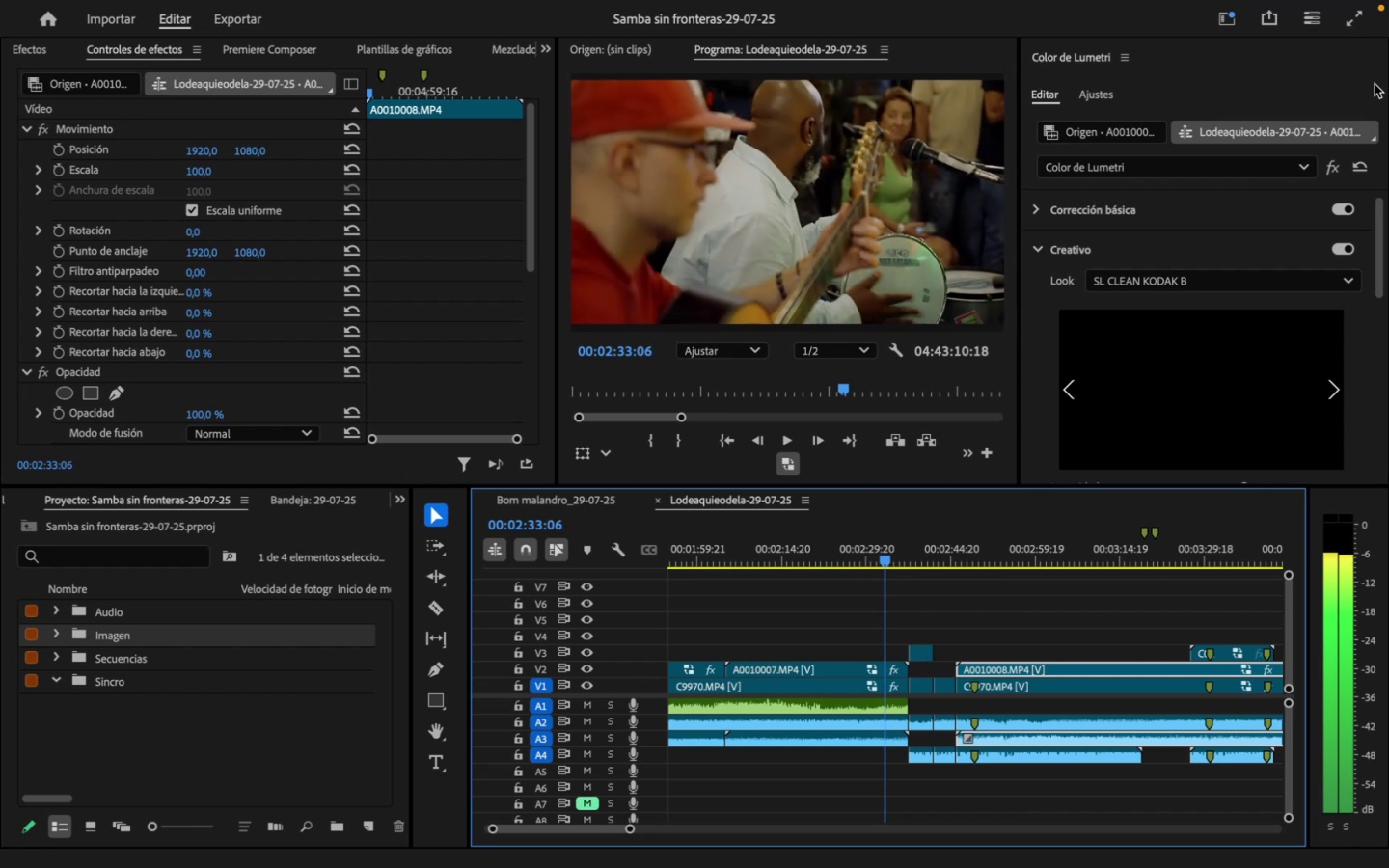 
hold_key(key=ArrowRight, duration=1.5)
 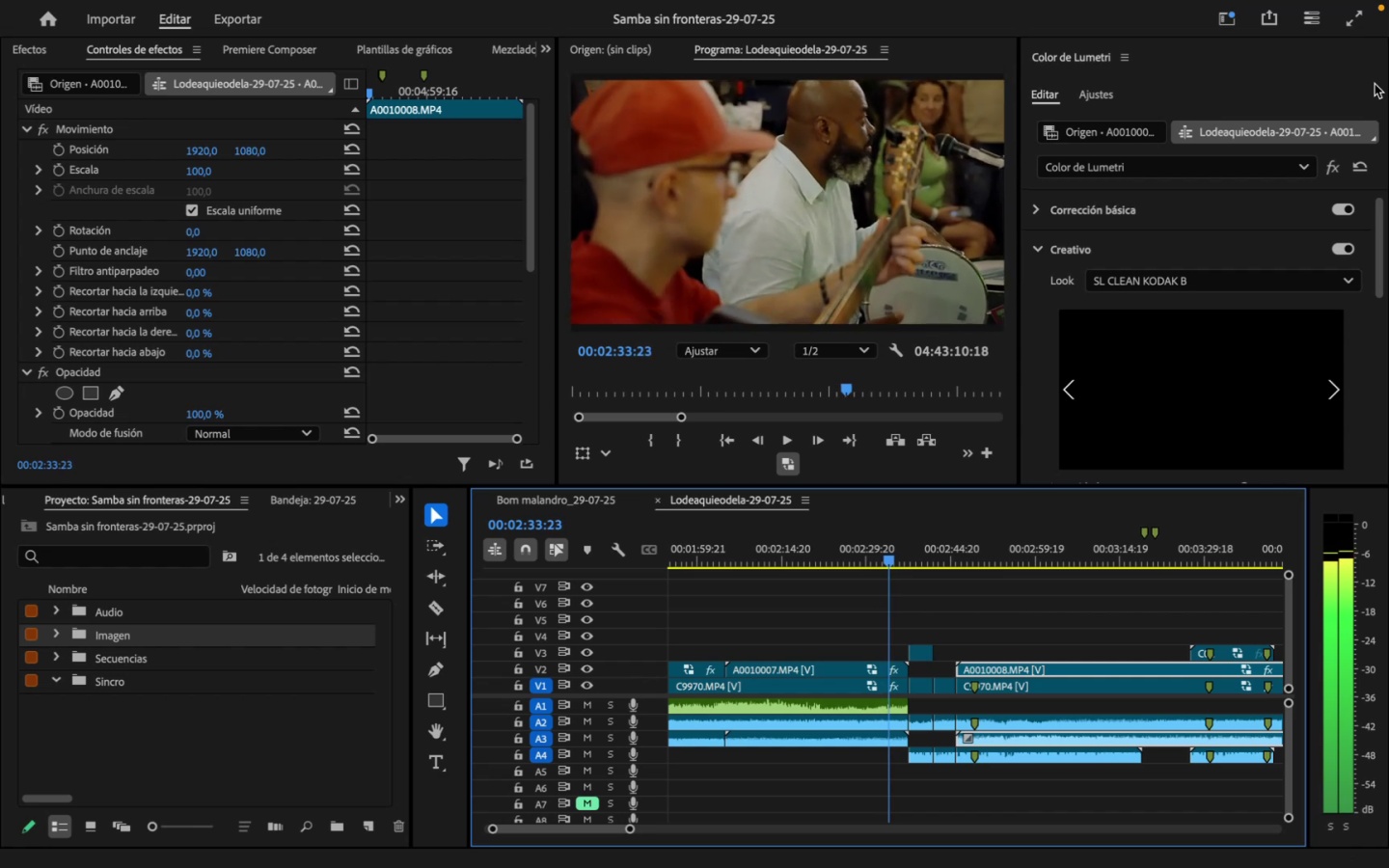 
hold_key(key=ArrowRight, duration=1.5)
 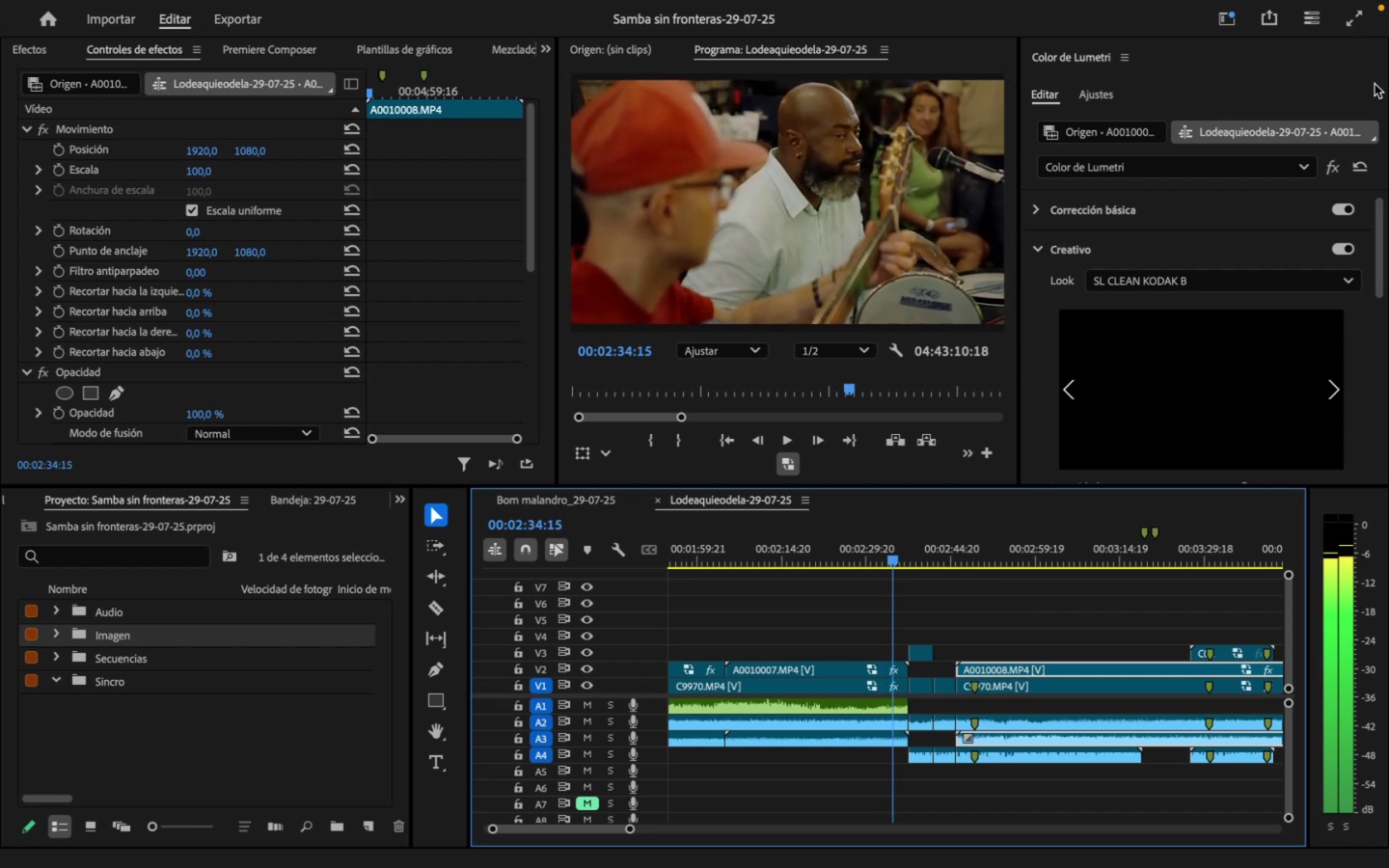 
hold_key(key=ArrowRight, duration=0.3)
 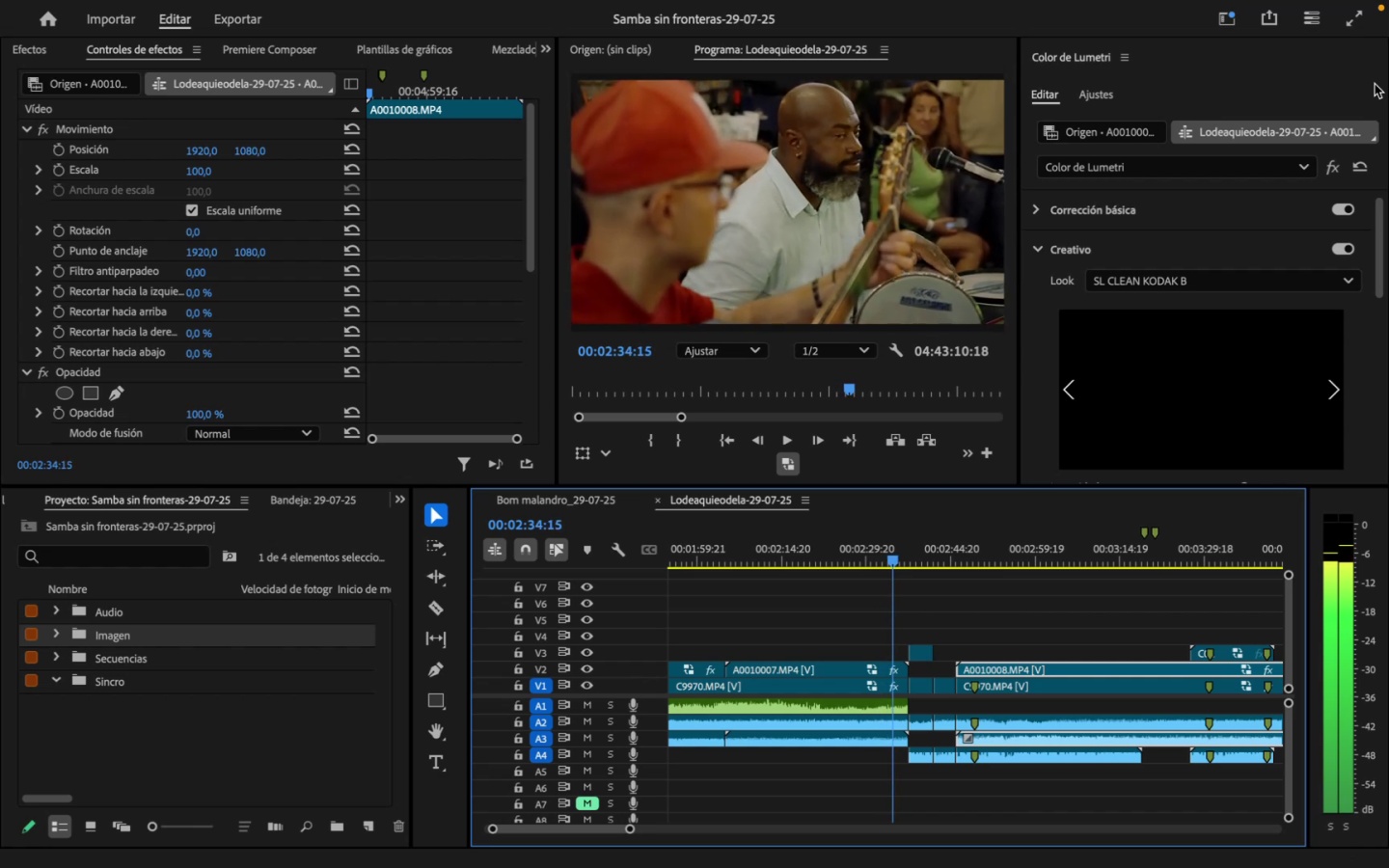 
hold_key(key=ArrowLeft, duration=1.51)
 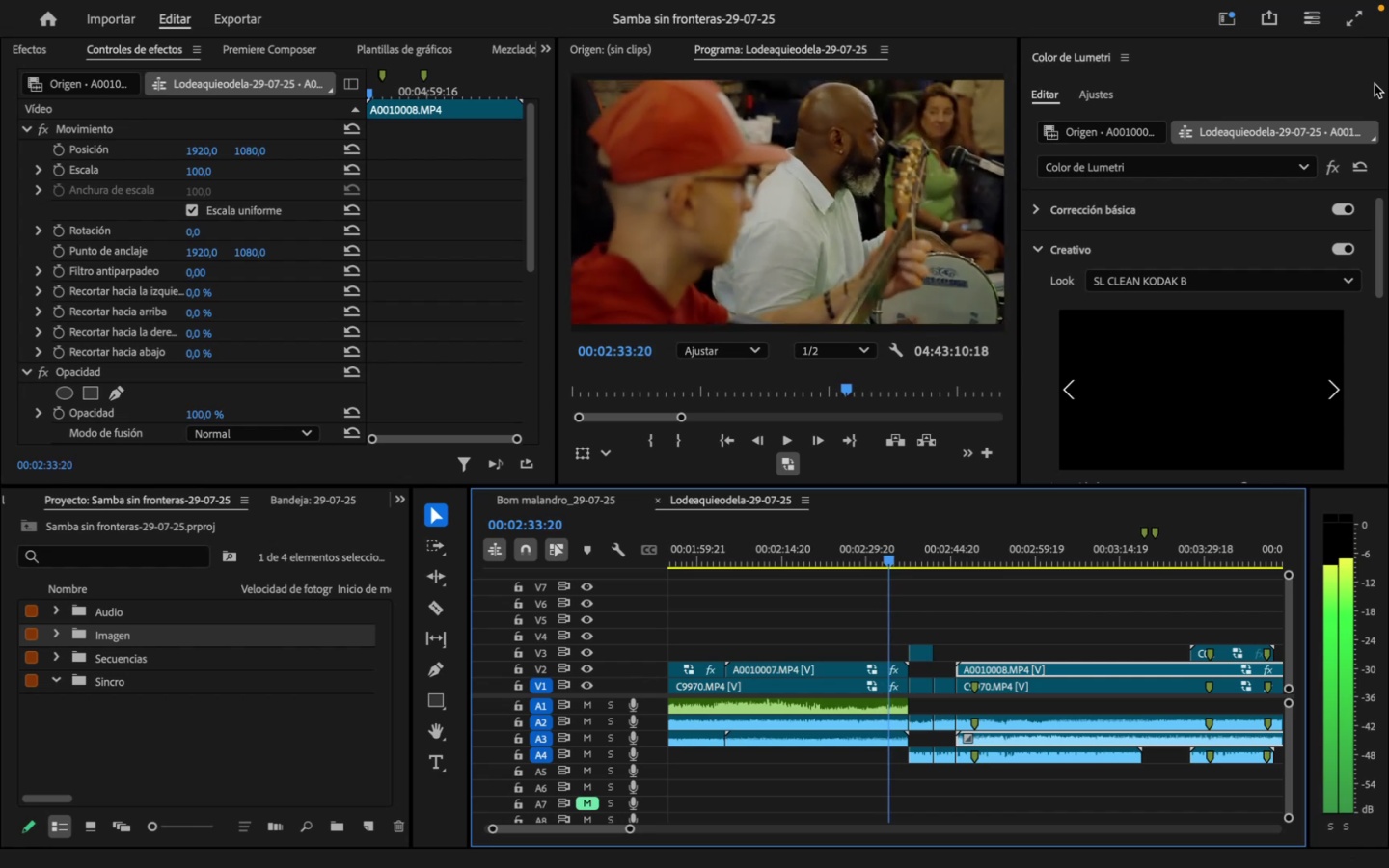 
hold_key(key=ArrowLeft, duration=1.5)
 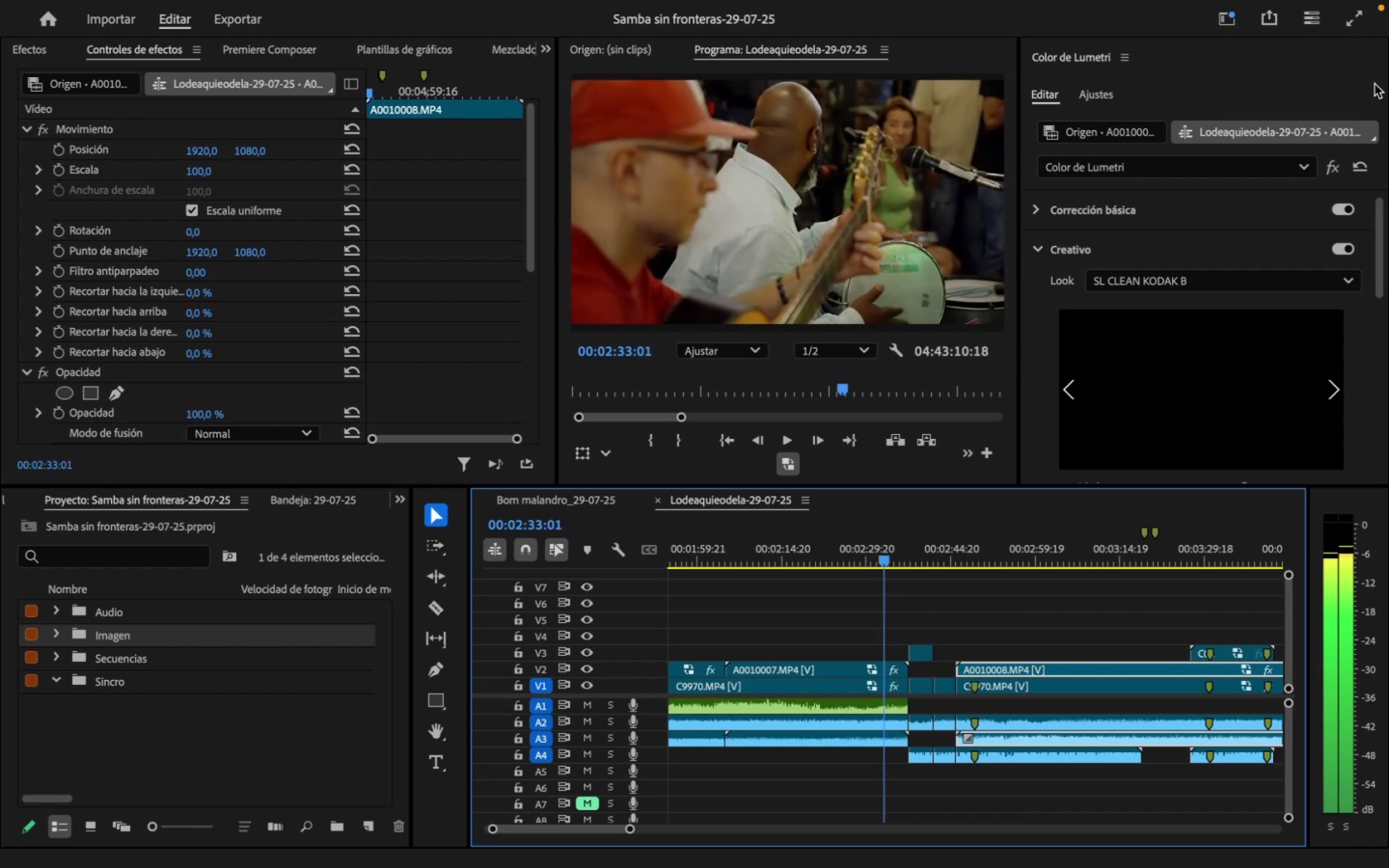 
hold_key(key=ArrowLeft, duration=0.76)
 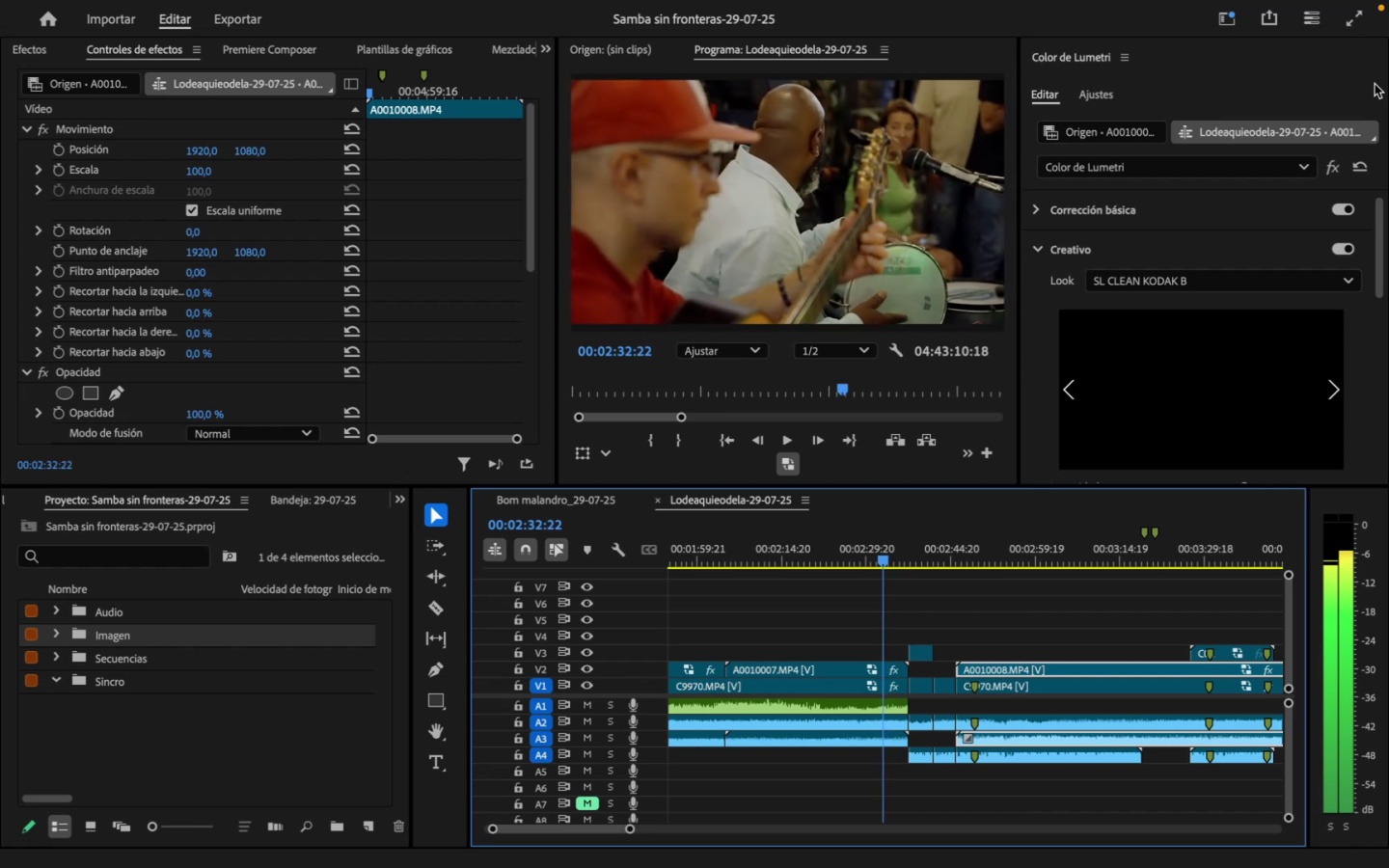 
hold_key(key=ArrowRight, duration=0.97)
 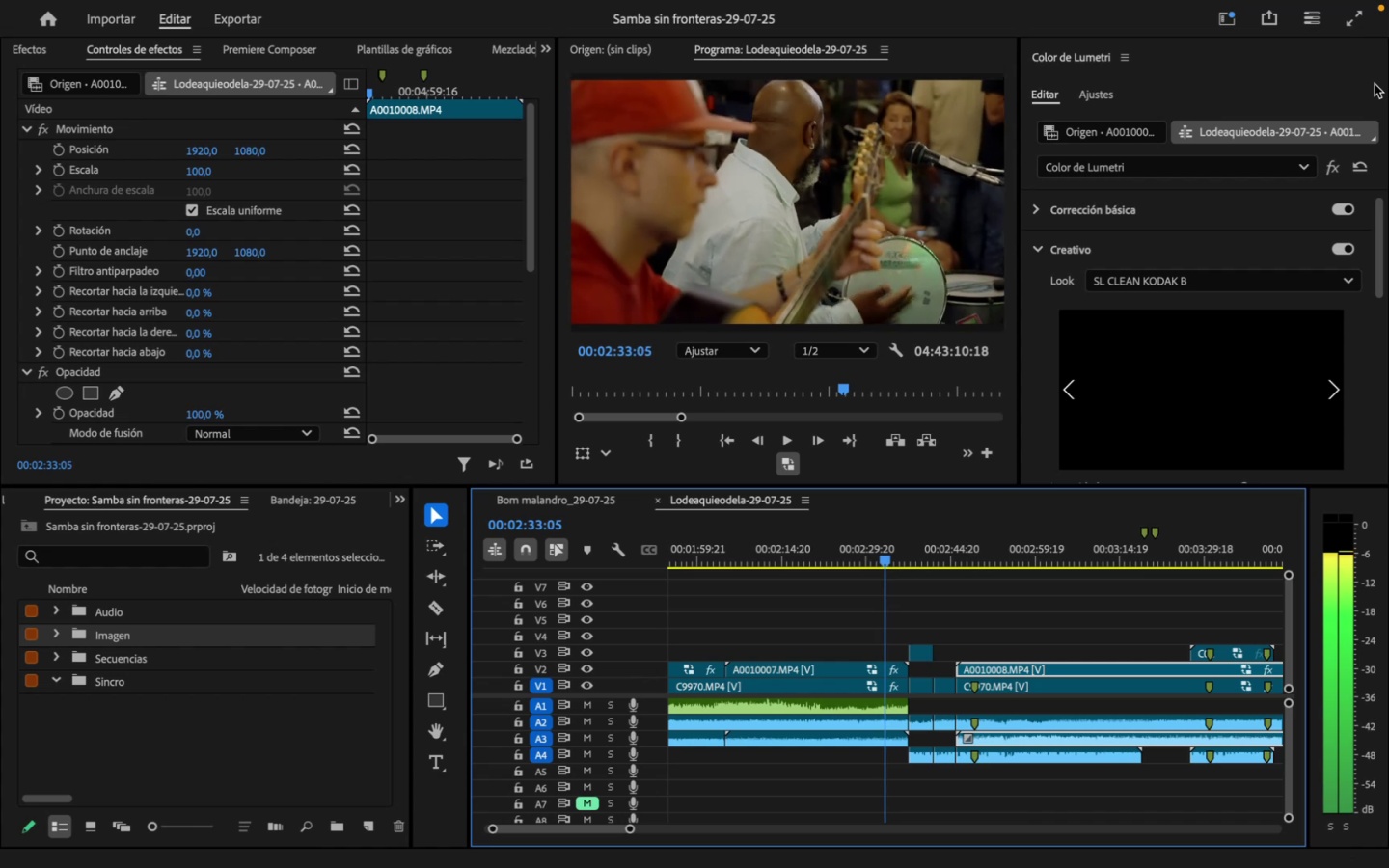 
key(ArrowLeft)
 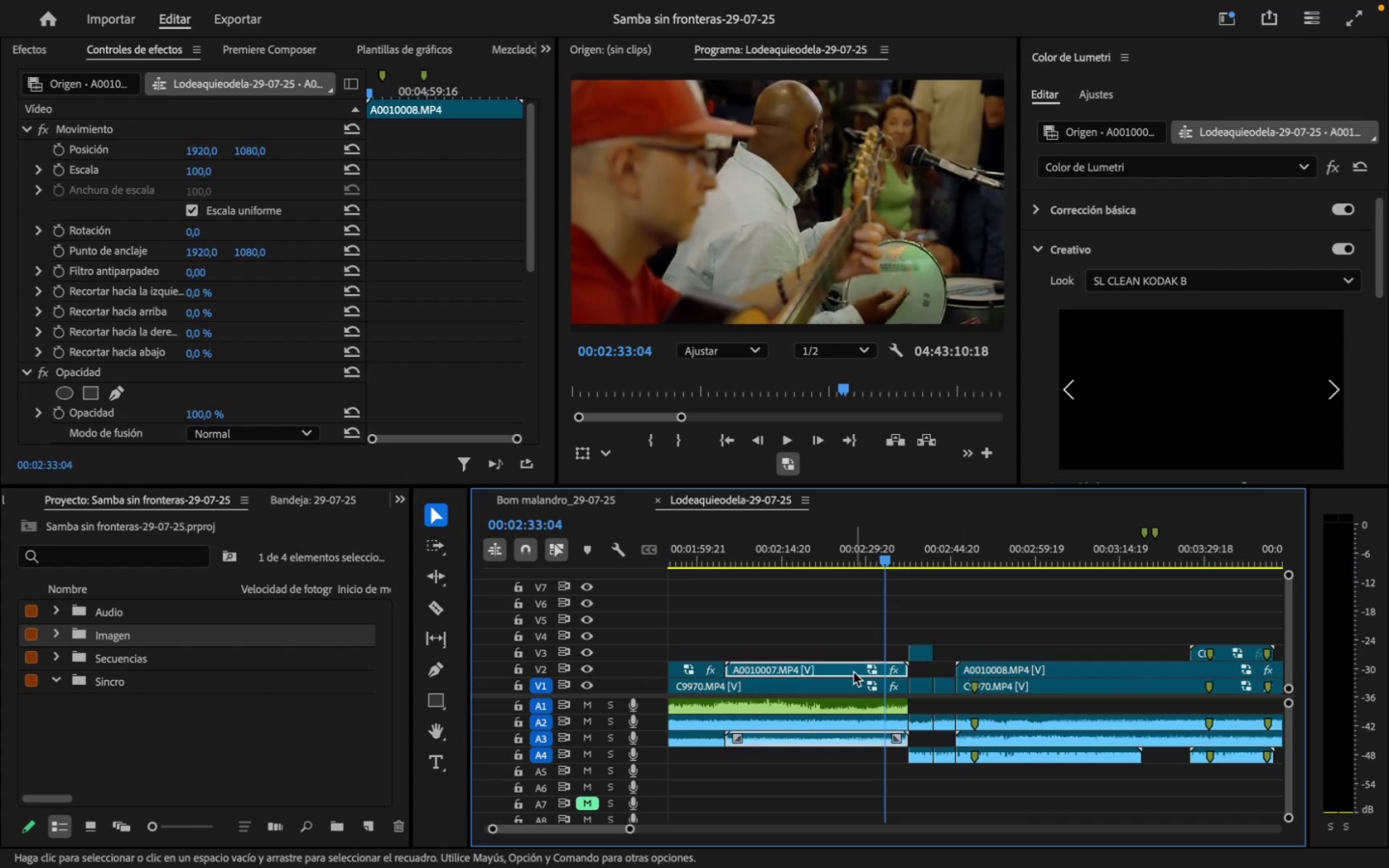 
left_click_drag(start_coordinate=[899, 613], to_coordinate=[888, 755])
 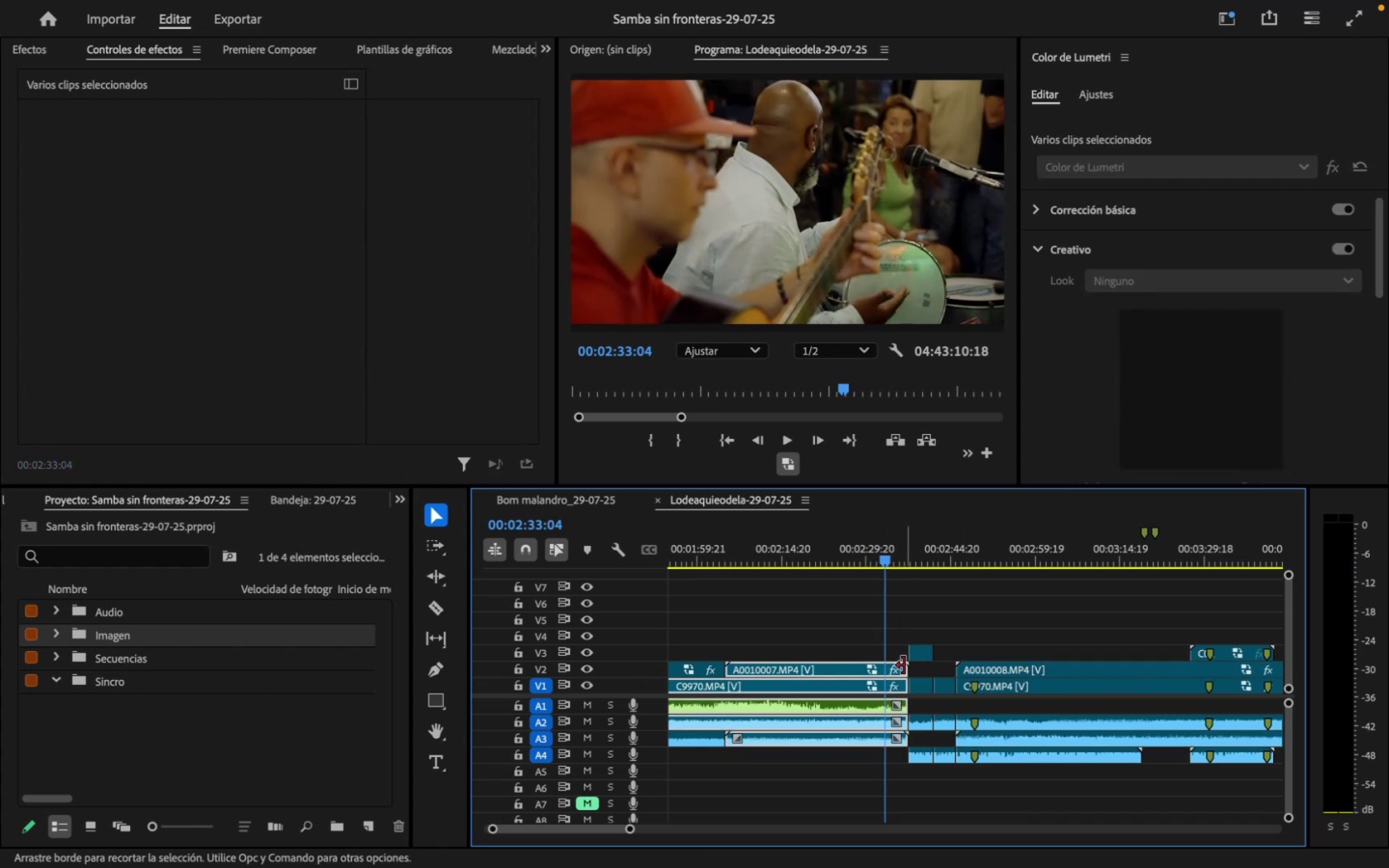 
left_click_drag(start_coordinate=[904, 665], to_coordinate=[882, 665])
 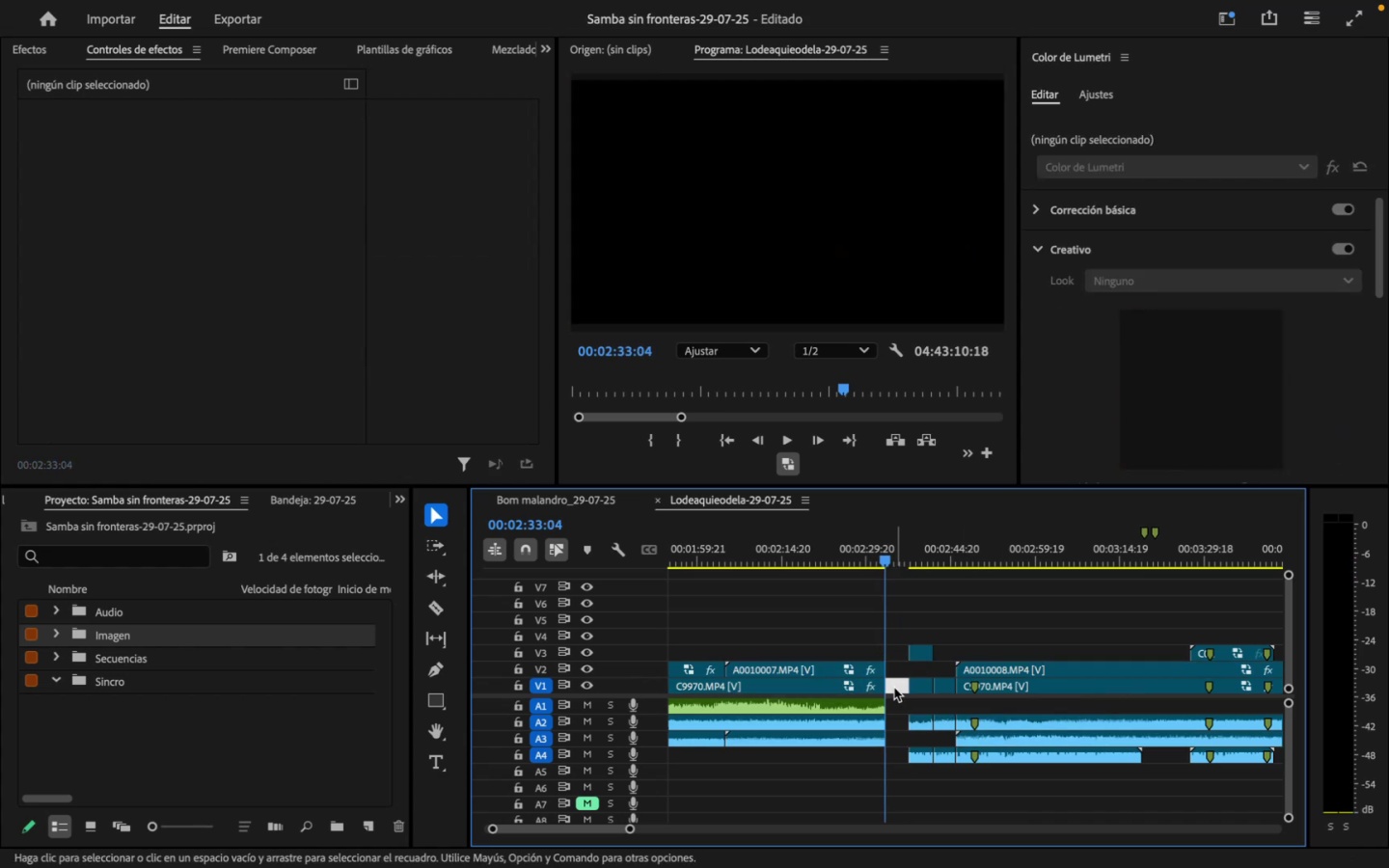 
key(Backspace)
 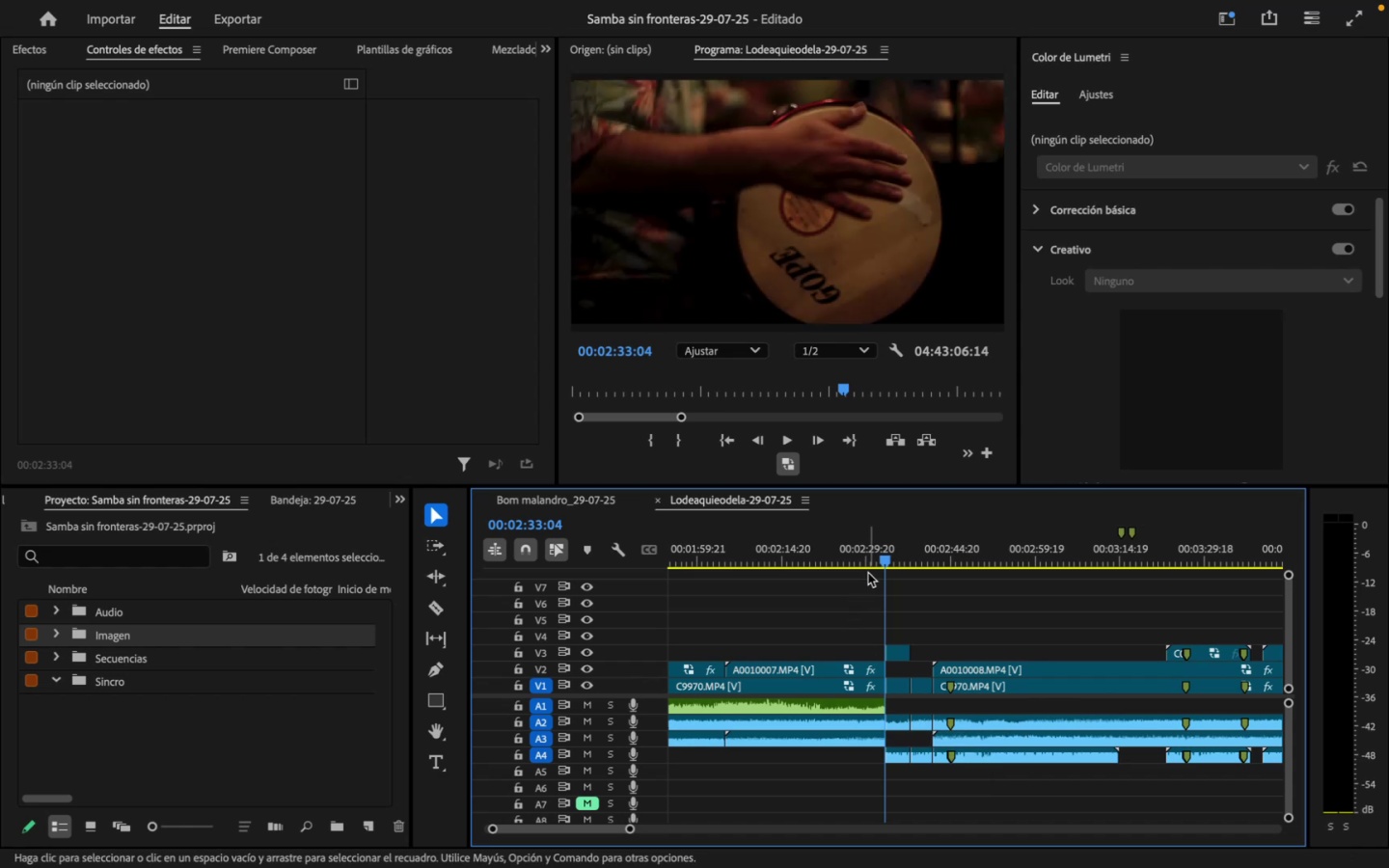 
left_click([872, 549])
 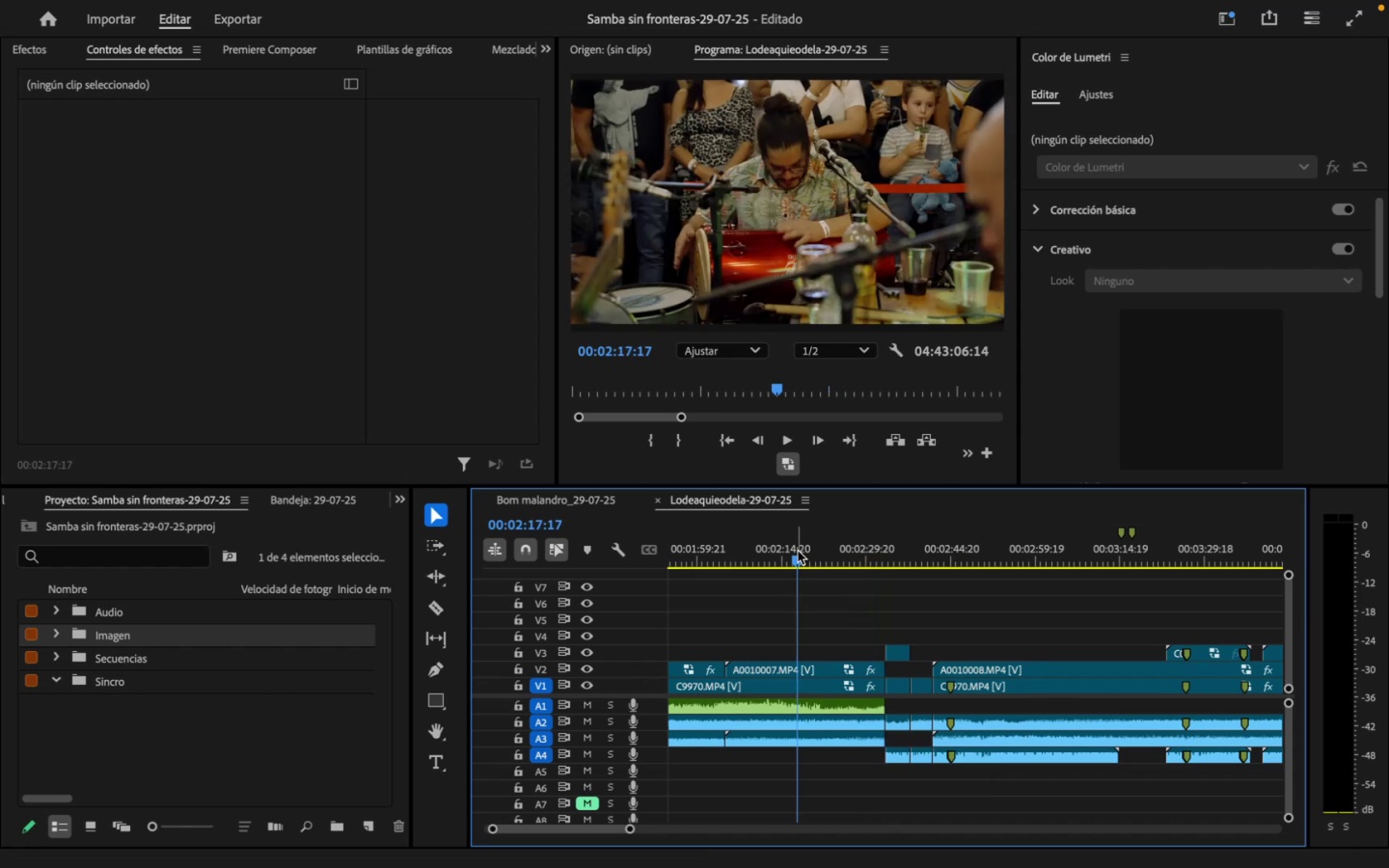 
key(Space)
 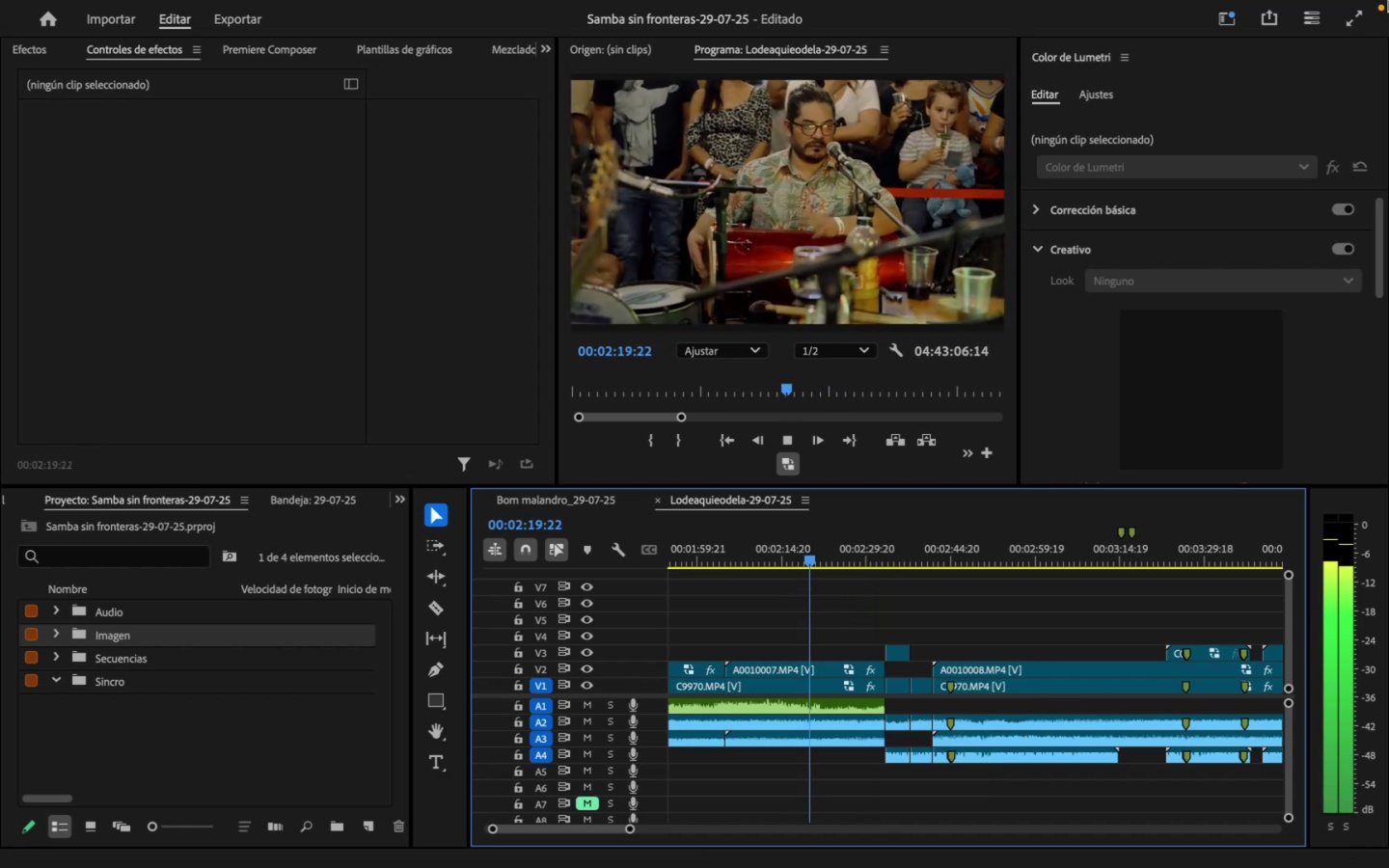 
left_click([1350, 20])
 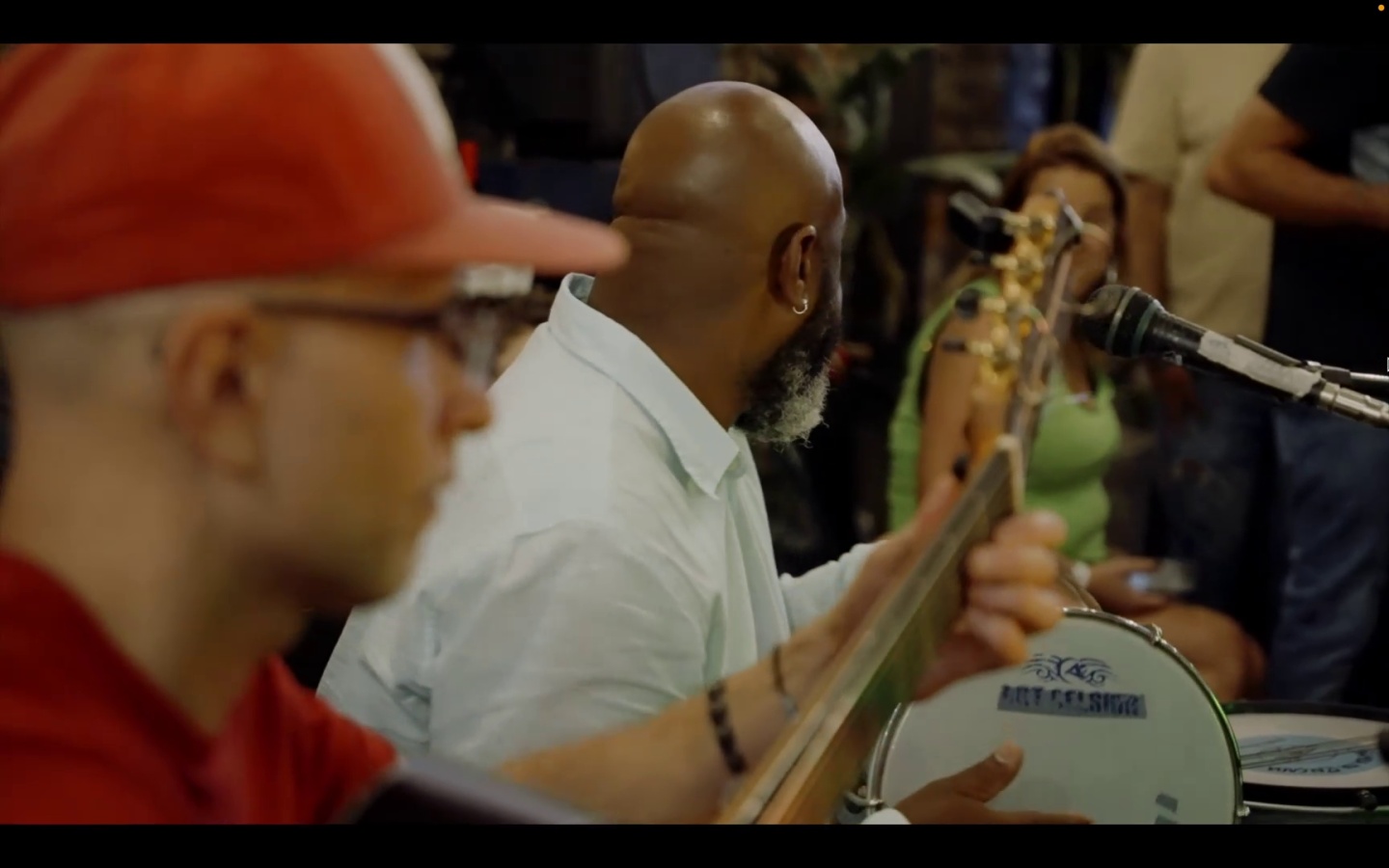 
wait(16.8)
 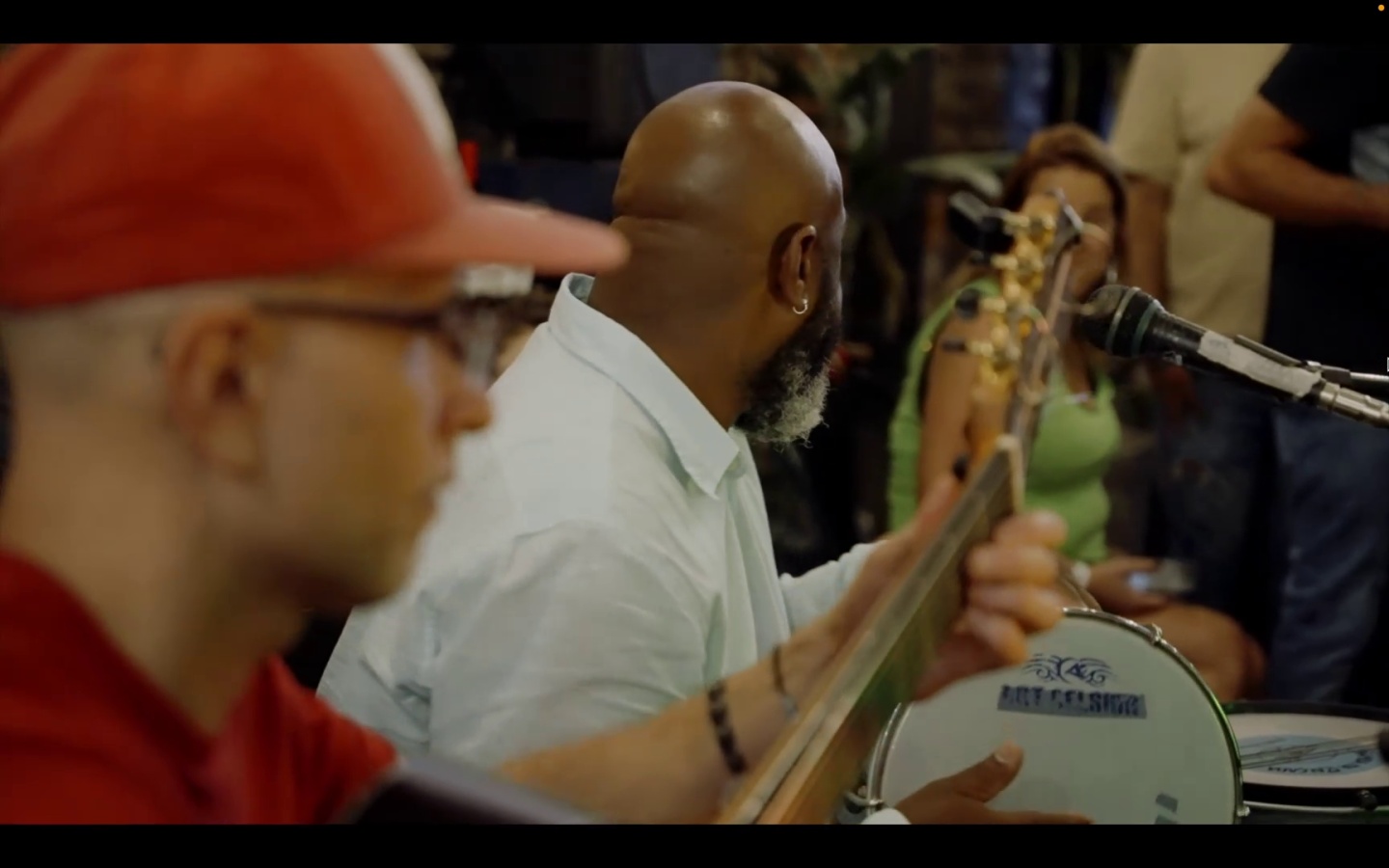 
key(Space)
 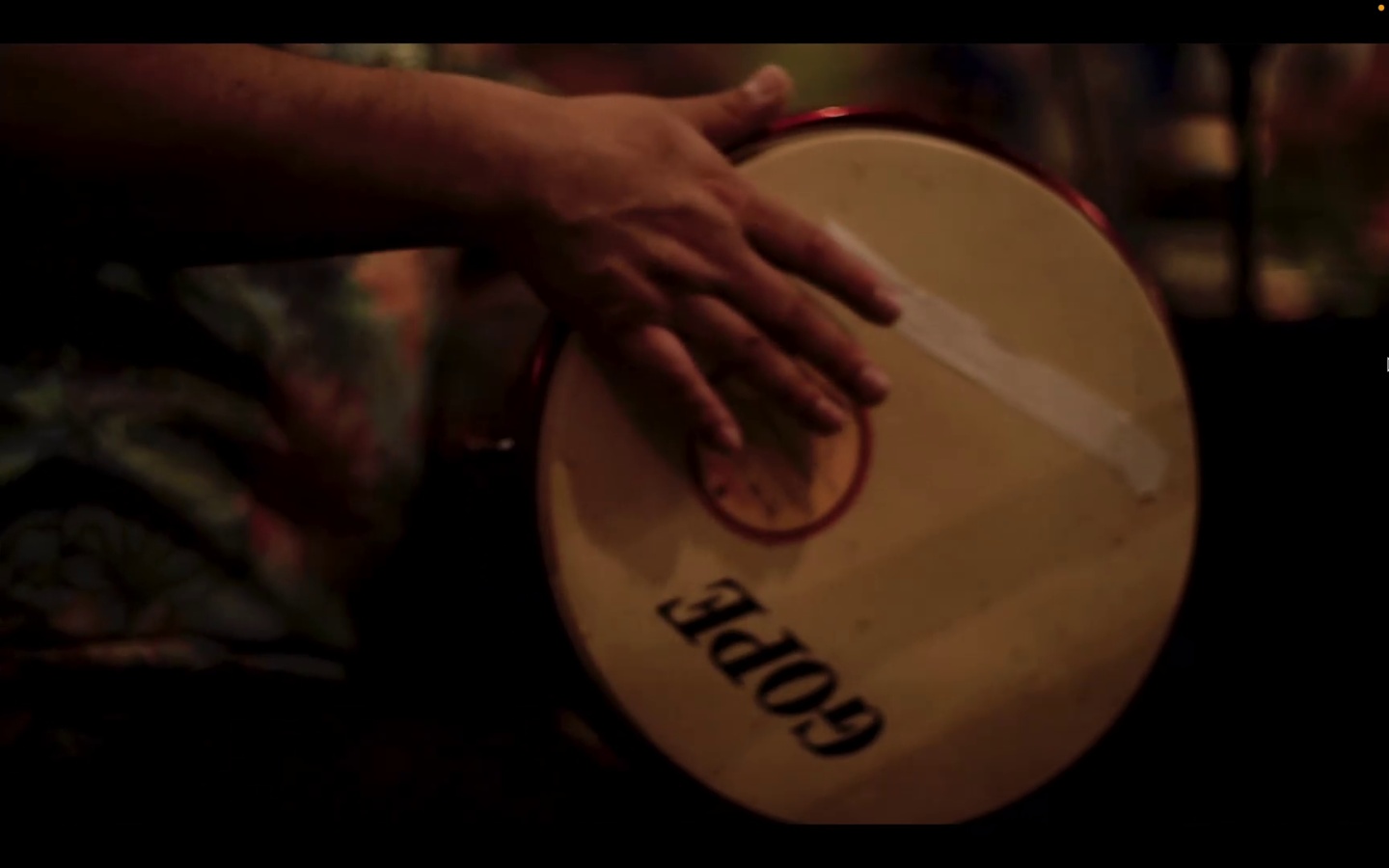 
key(Escape)
 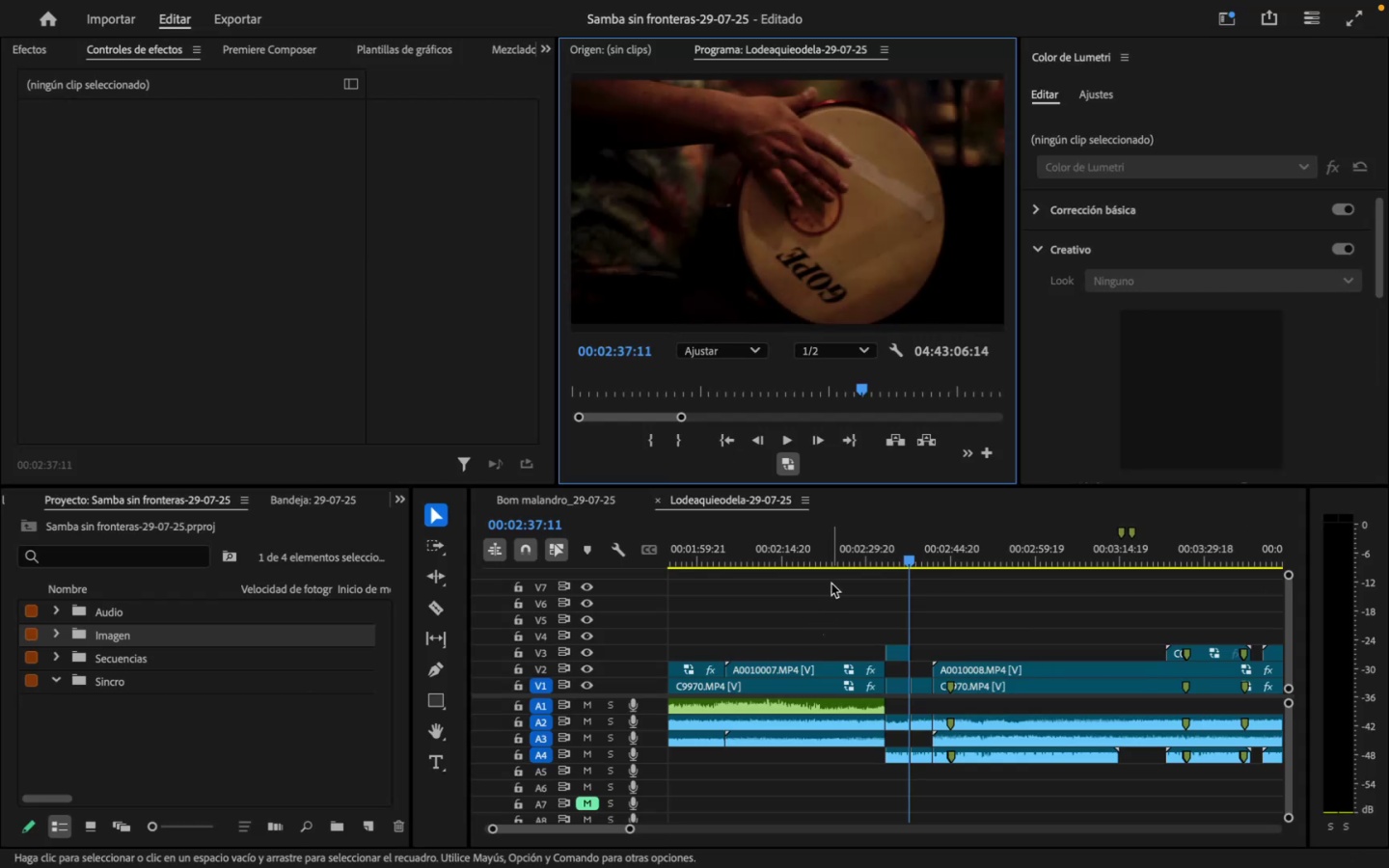 
left_click_drag(start_coordinate=[833, 560], to_coordinate=[881, 558])
 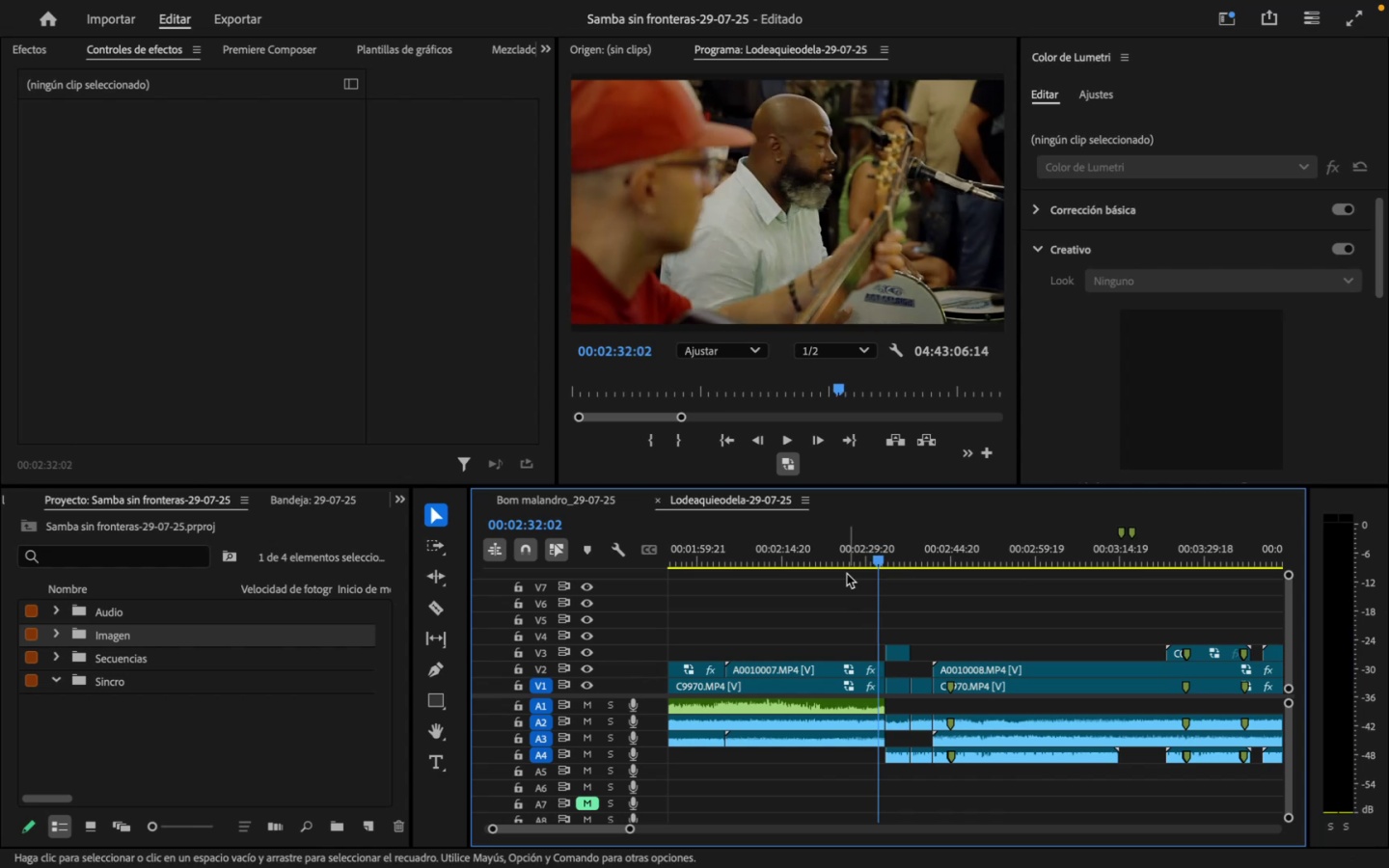 
key(ArrowRight)
 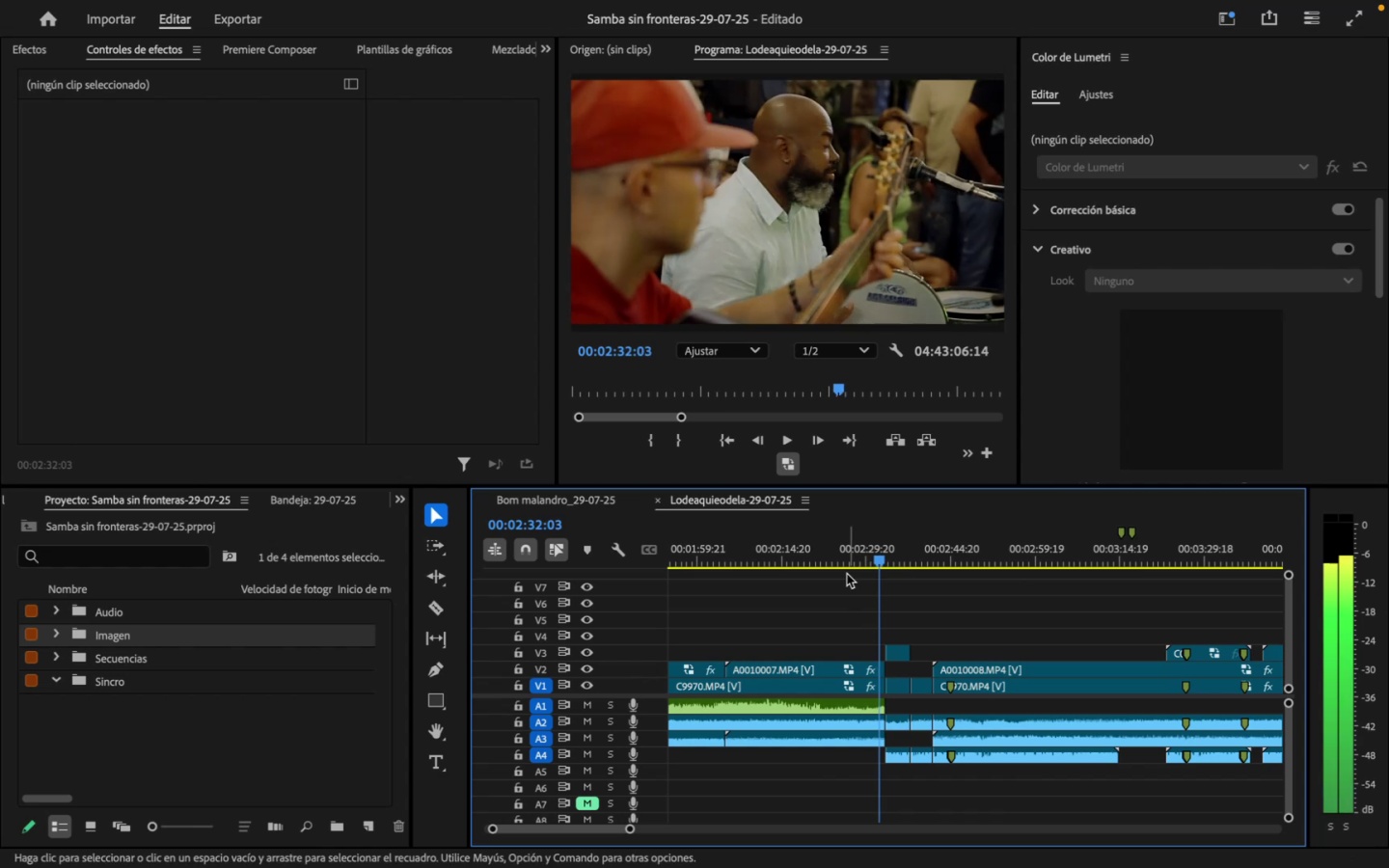 
hold_key(key=ArrowLeft, duration=0.88)
 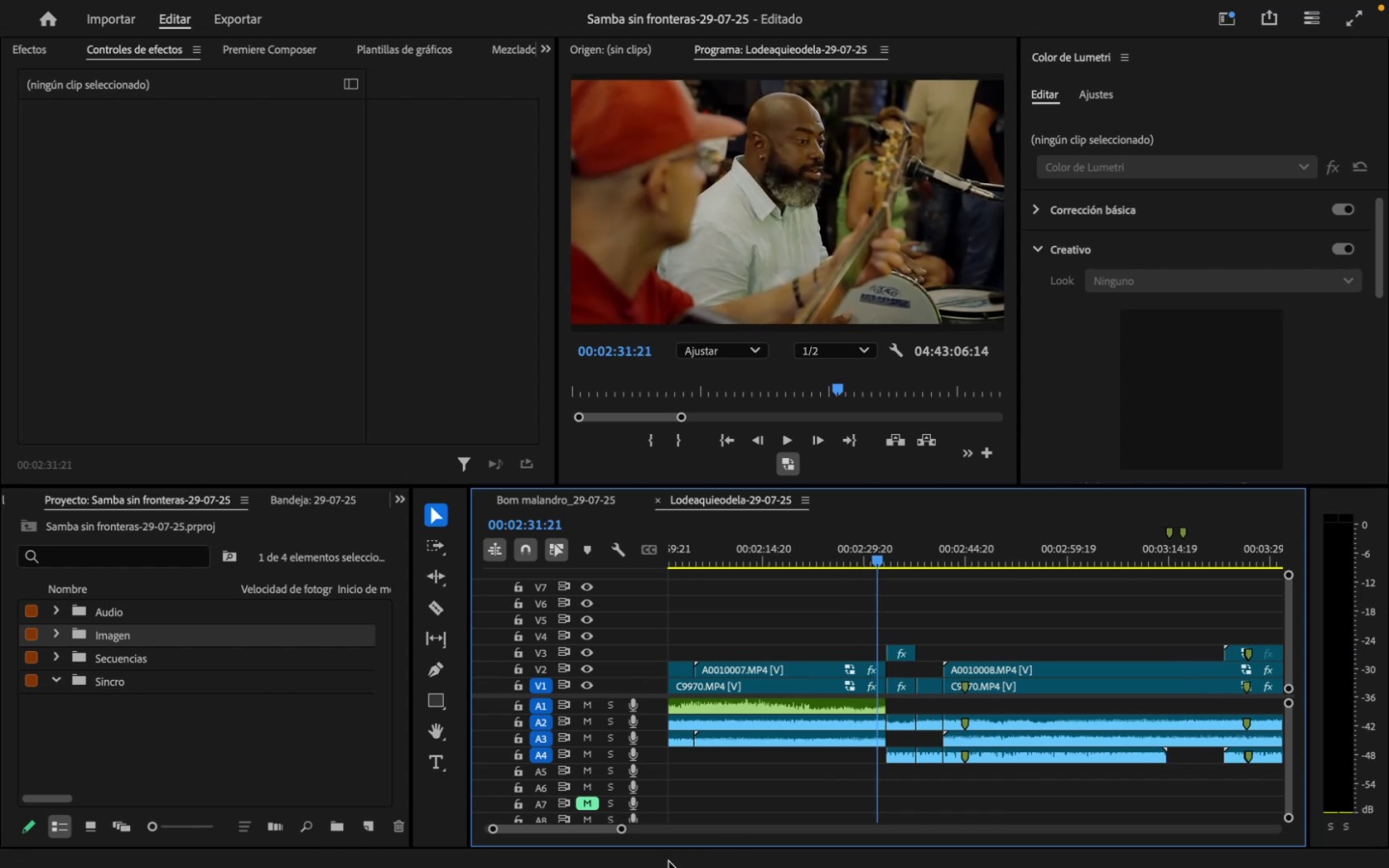 
left_click_drag(start_coordinate=[624, 828], to_coordinate=[589, 841])
 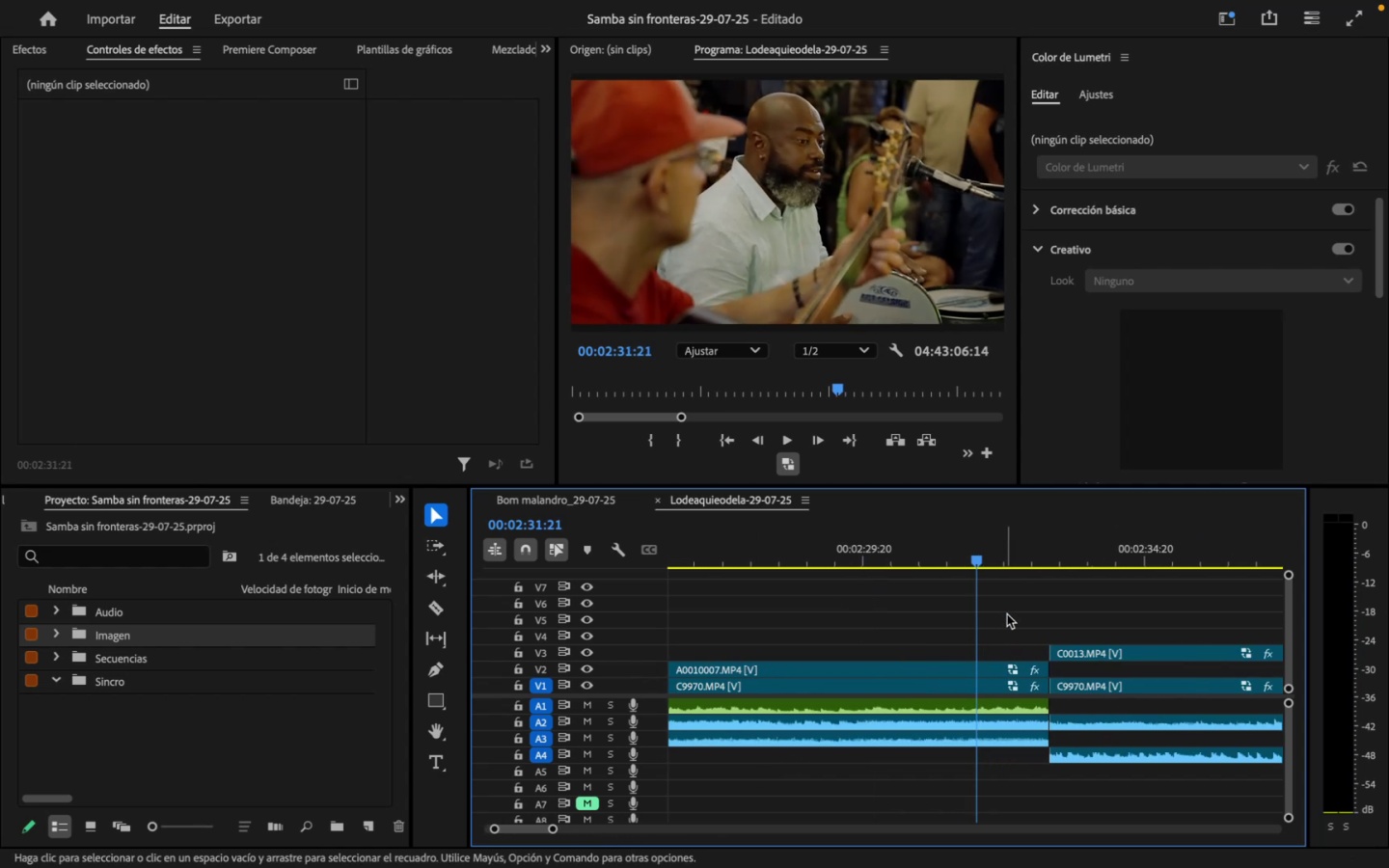 
left_click_drag(start_coordinate=[1008, 612], to_coordinate=[994, 757])
 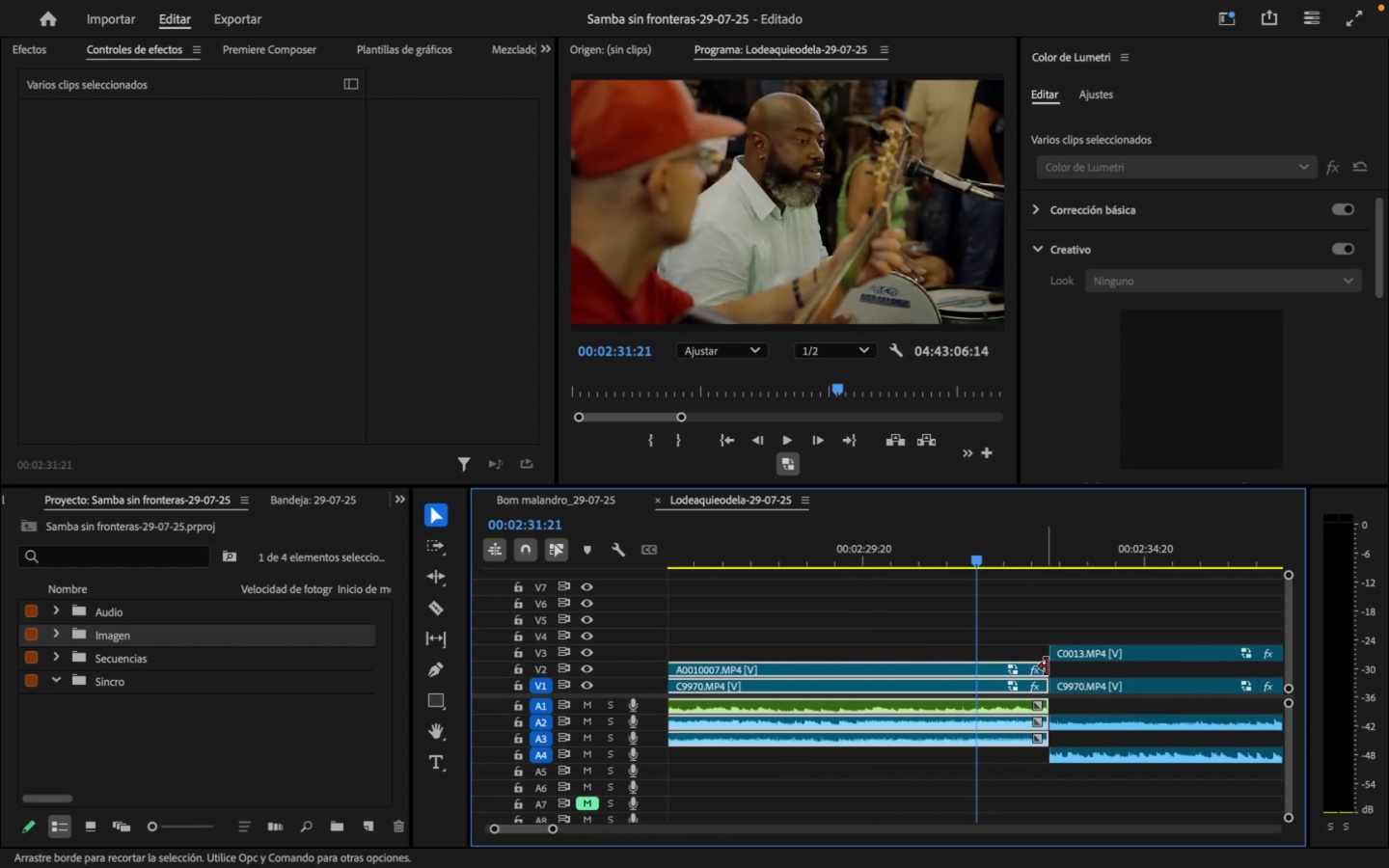 
left_click_drag(start_coordinate=[1049, 665], to_coordinate=[979, 677])
 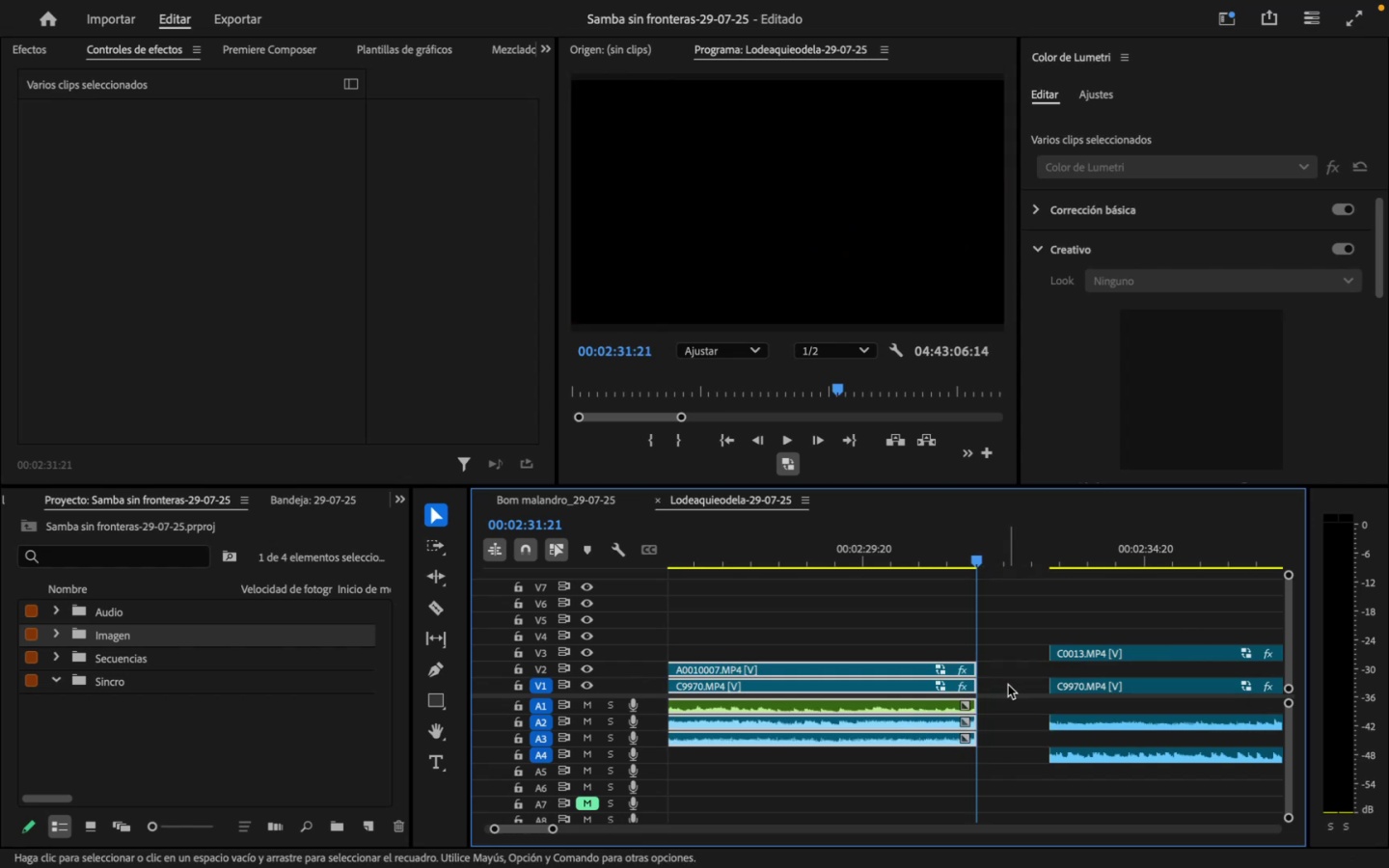 
left_click([1008, 685])
 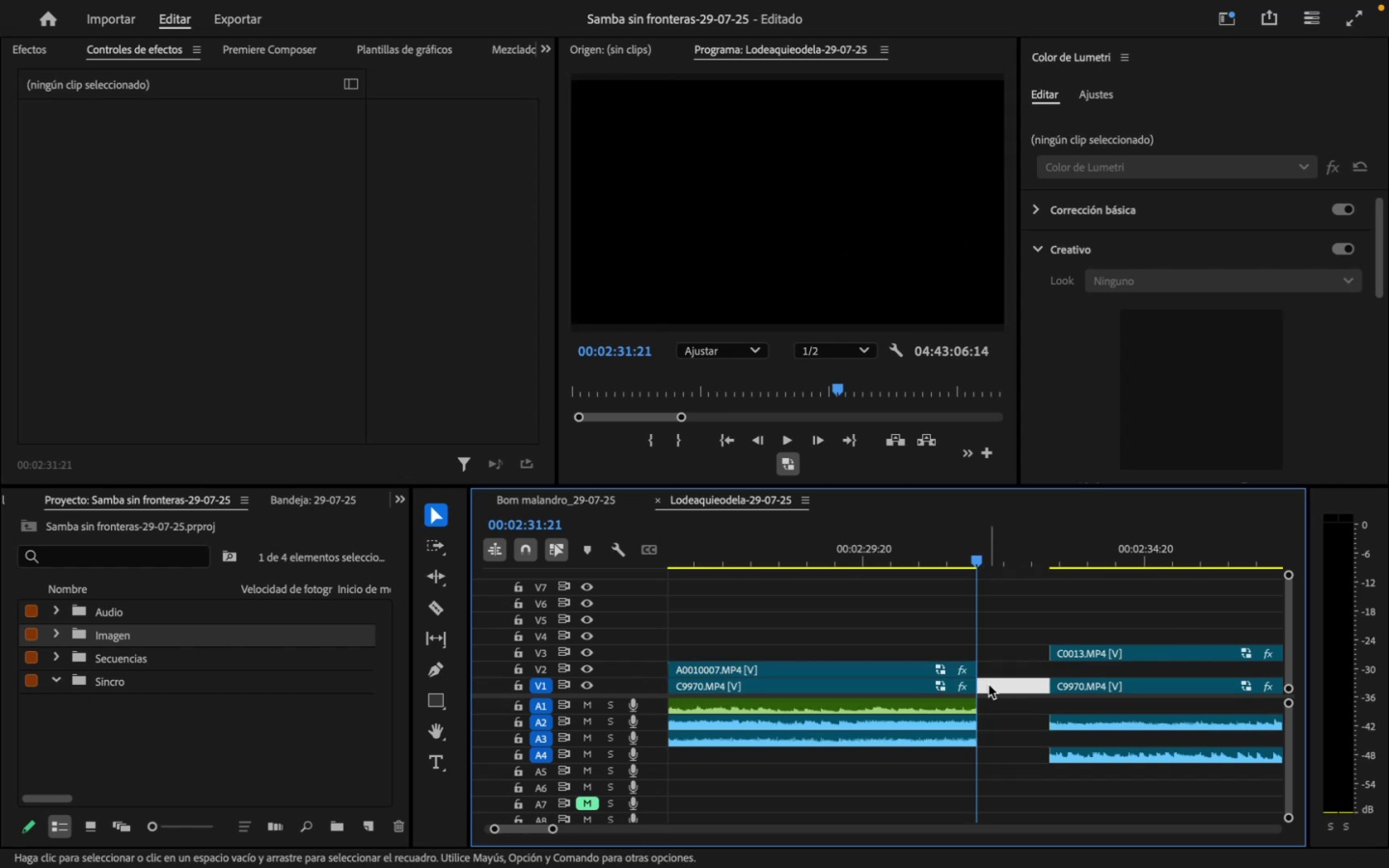 
key(Backspace)
 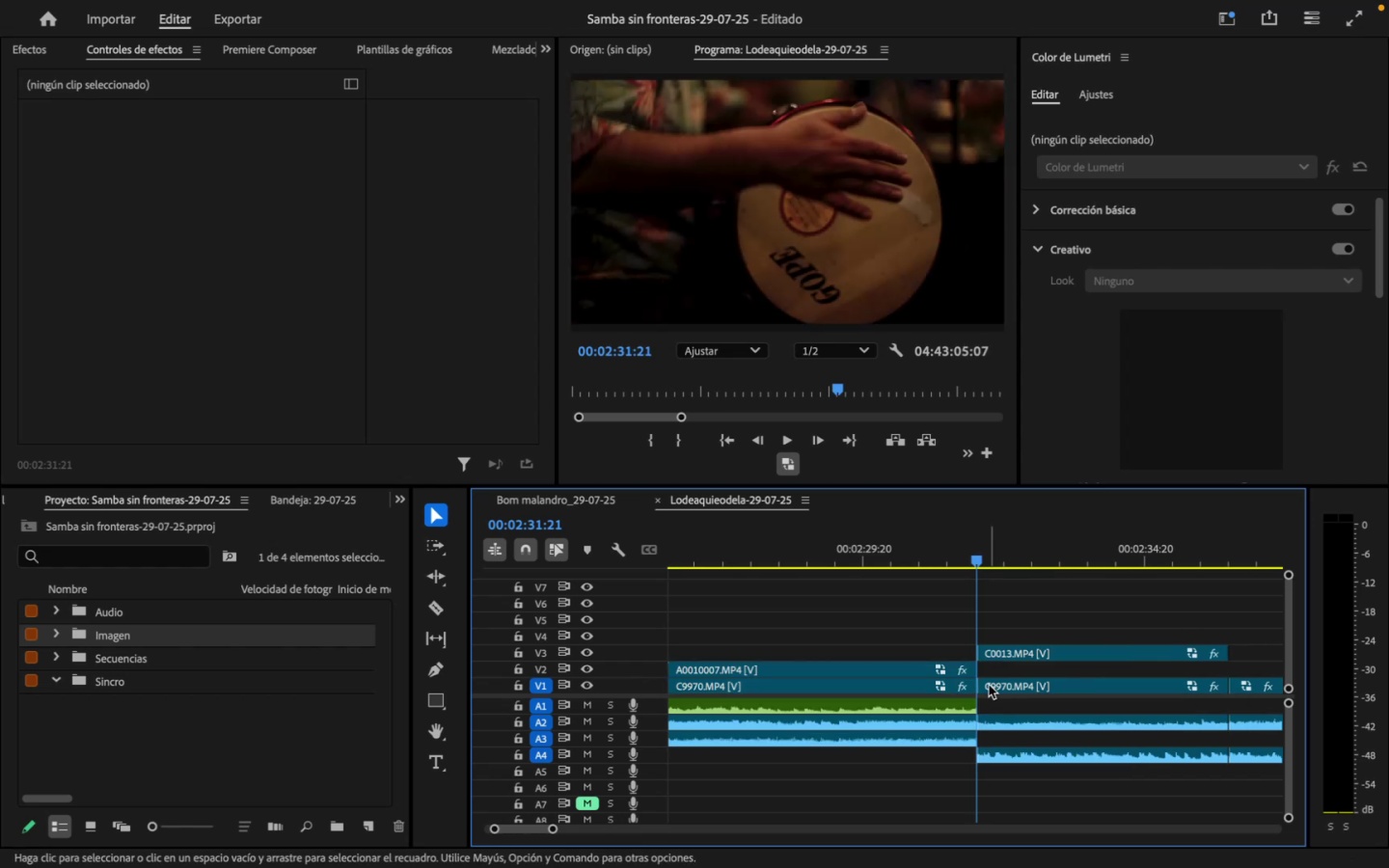 
wait(7.53)
 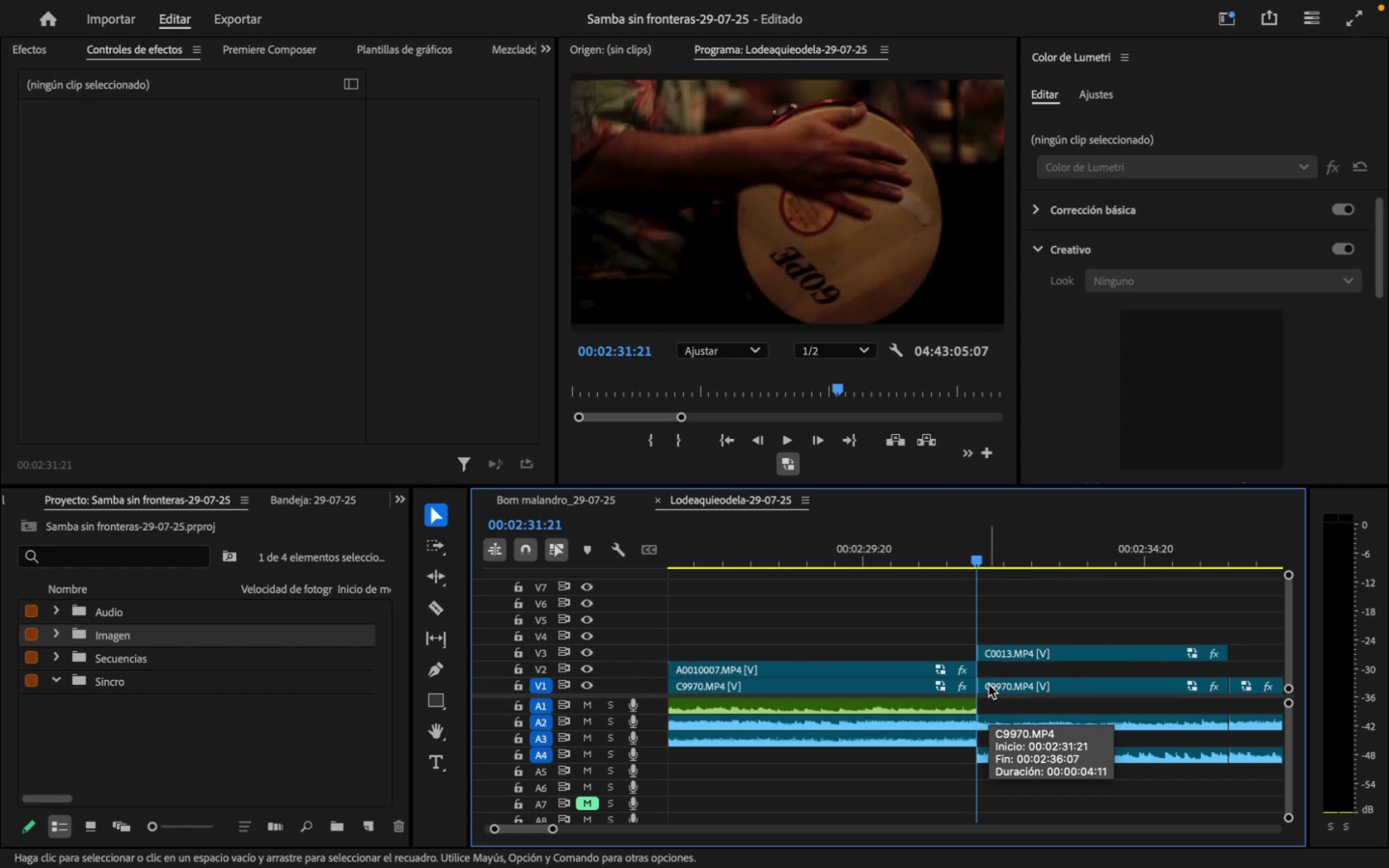 
type(  jjjjj )
key(Escape)
 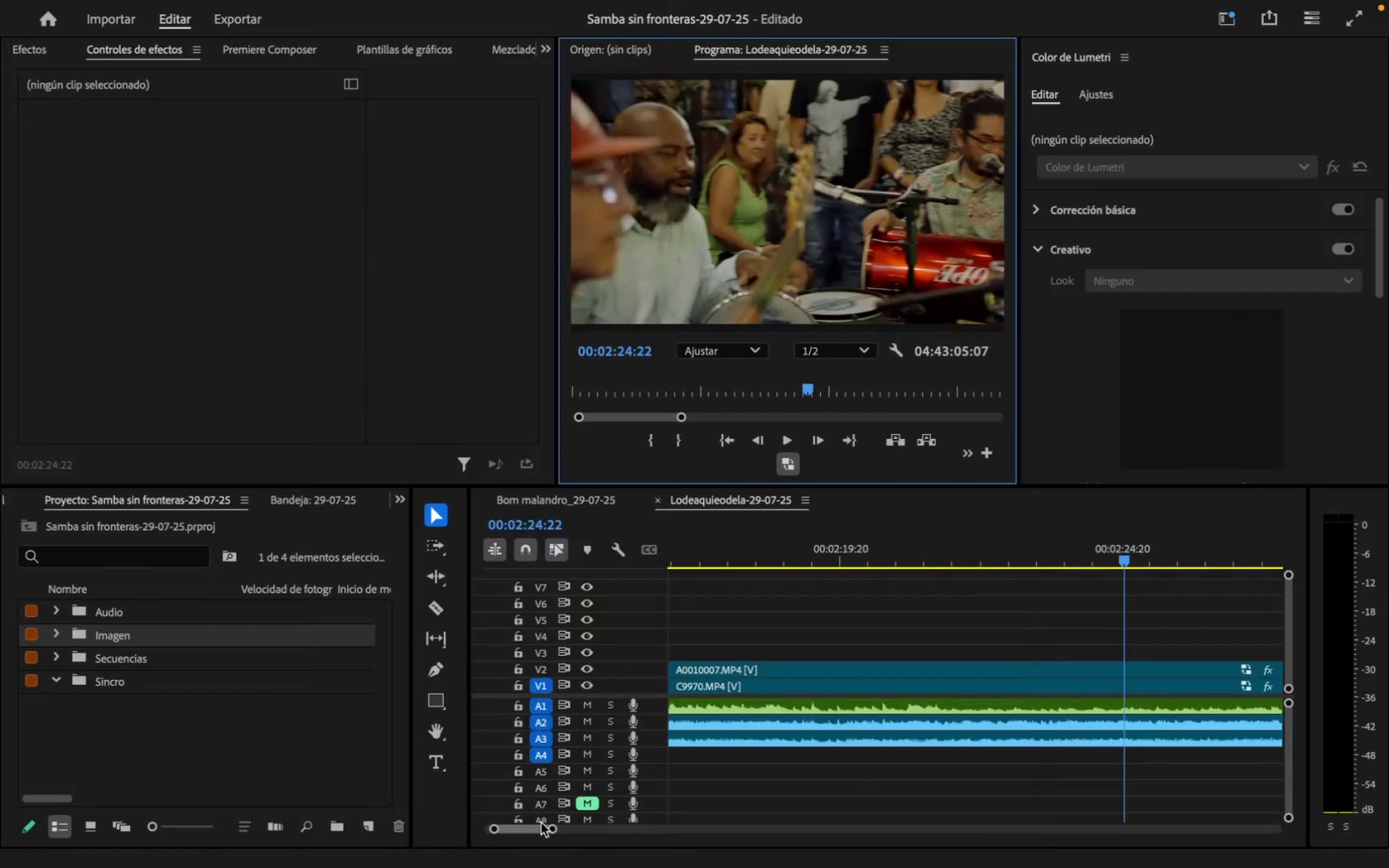 
left_click_drag(start_coordinate=[553, 827], to_coordinate=[712, 847])
 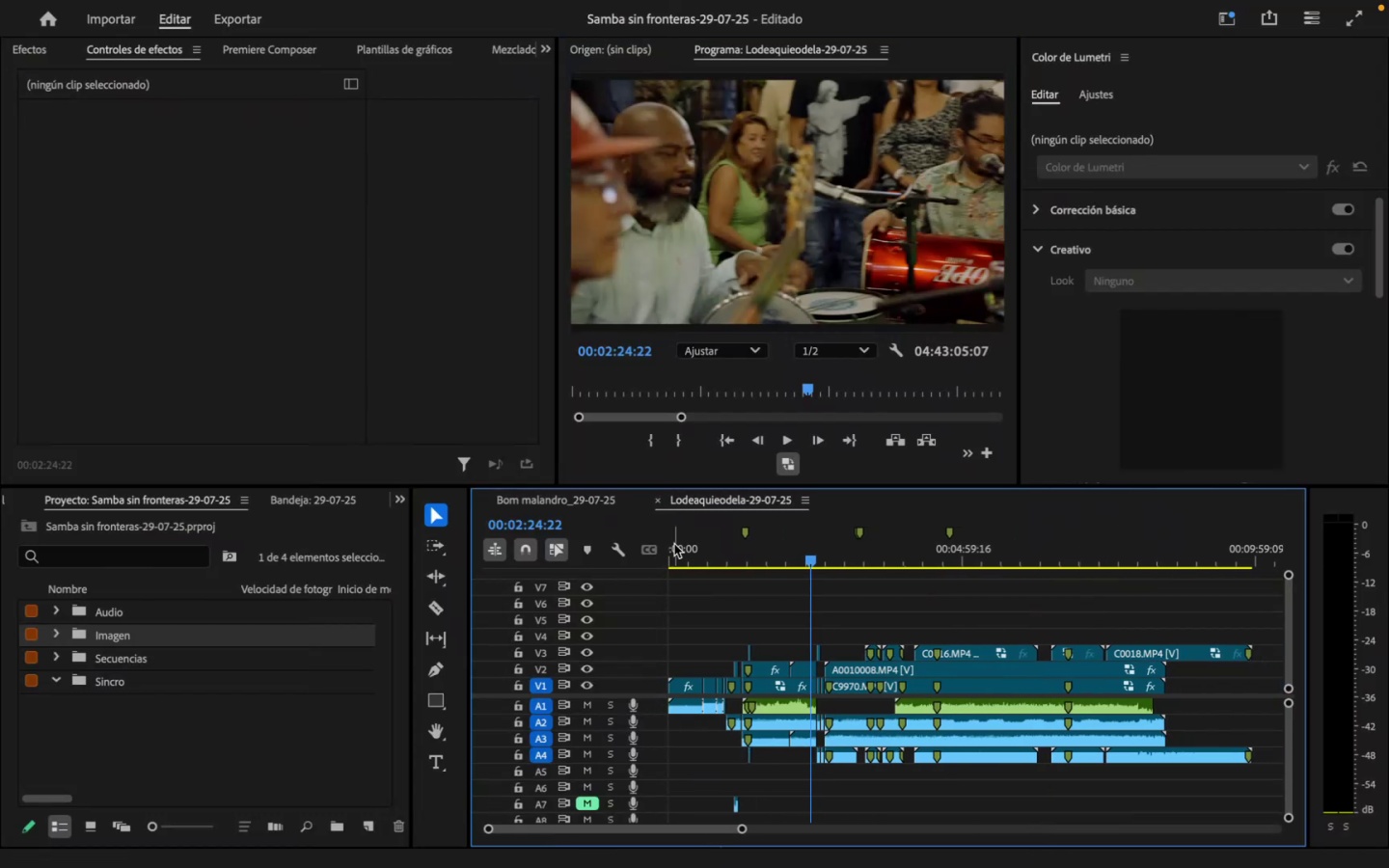 
left_click([680, 532])
 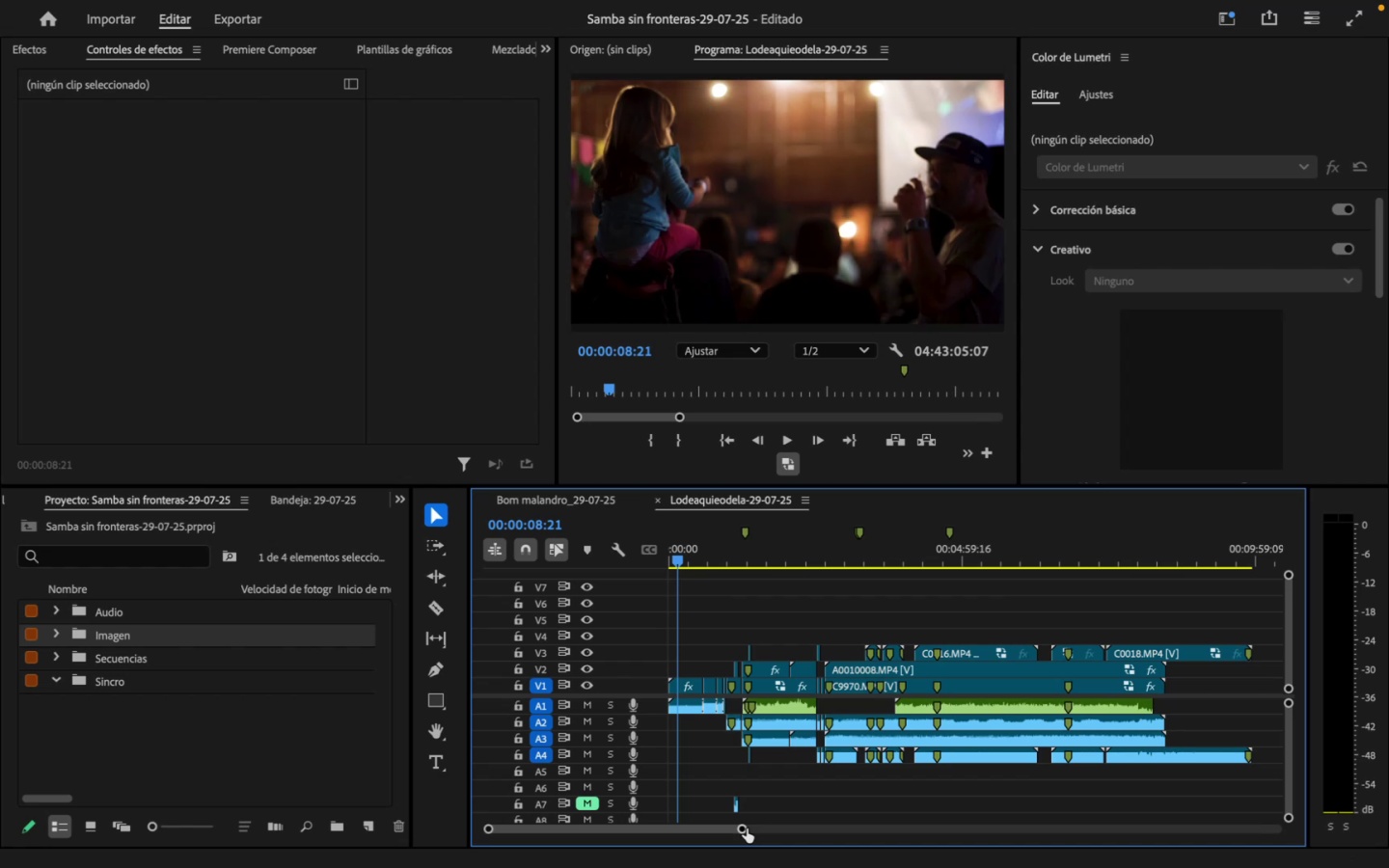 
left_click_drag(start_coordinate=[747, 828], to_coordinate=[672, 867])
 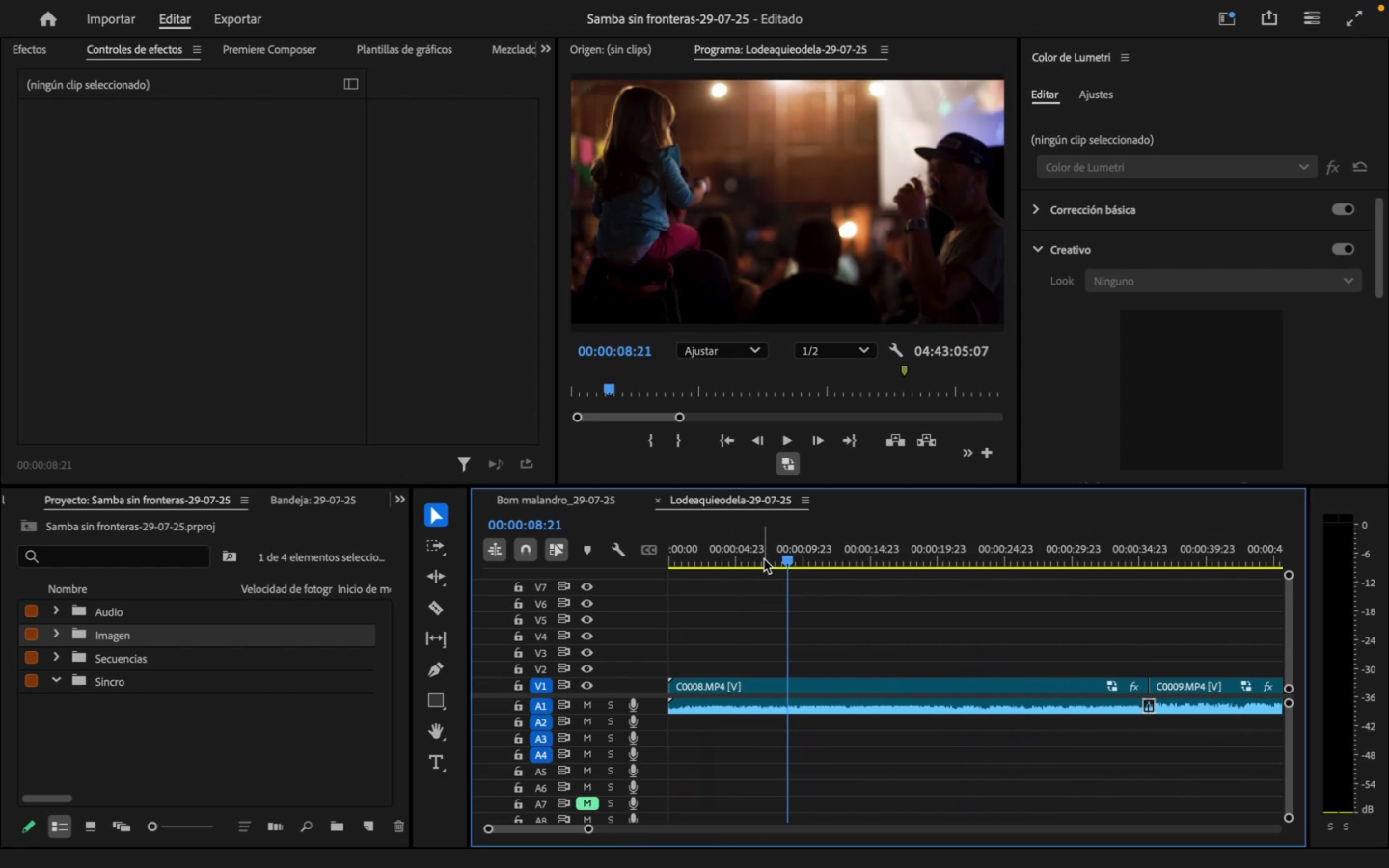 
left_click_drag(start_coordinate=[764, 559], to_coordinate=[932, 593])
 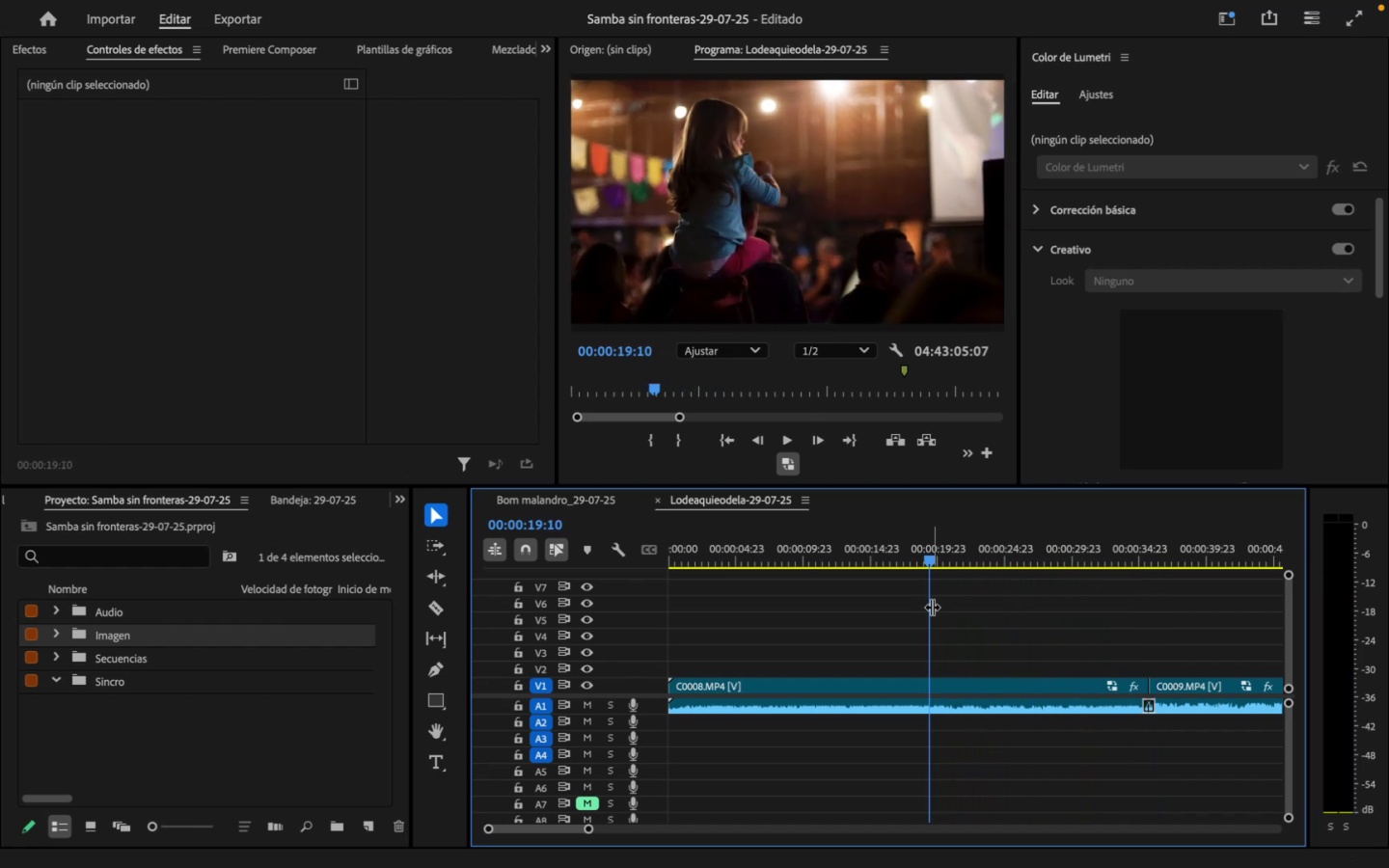 
key(ArrowLeft)
 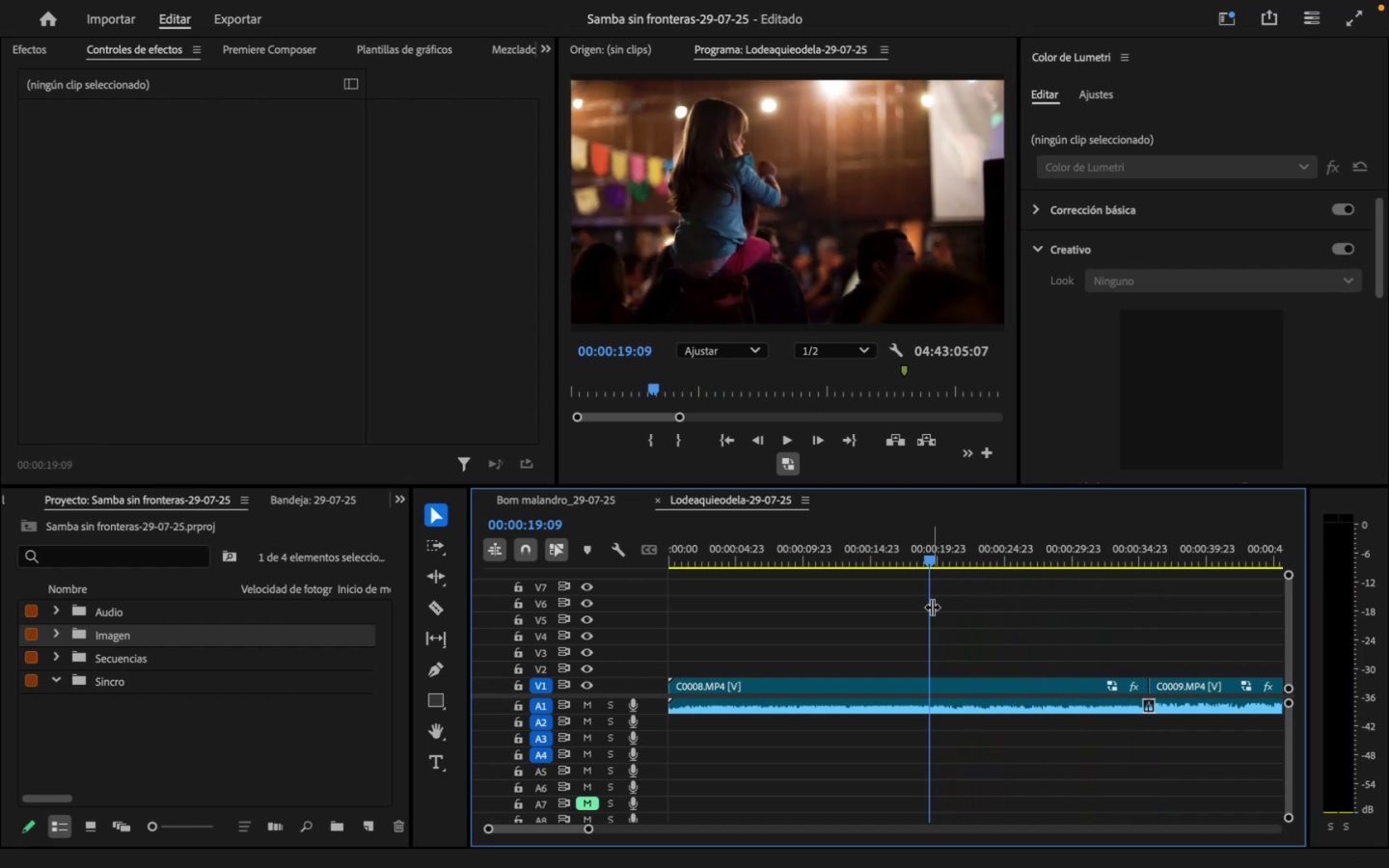 
key(ArrowLeft)
 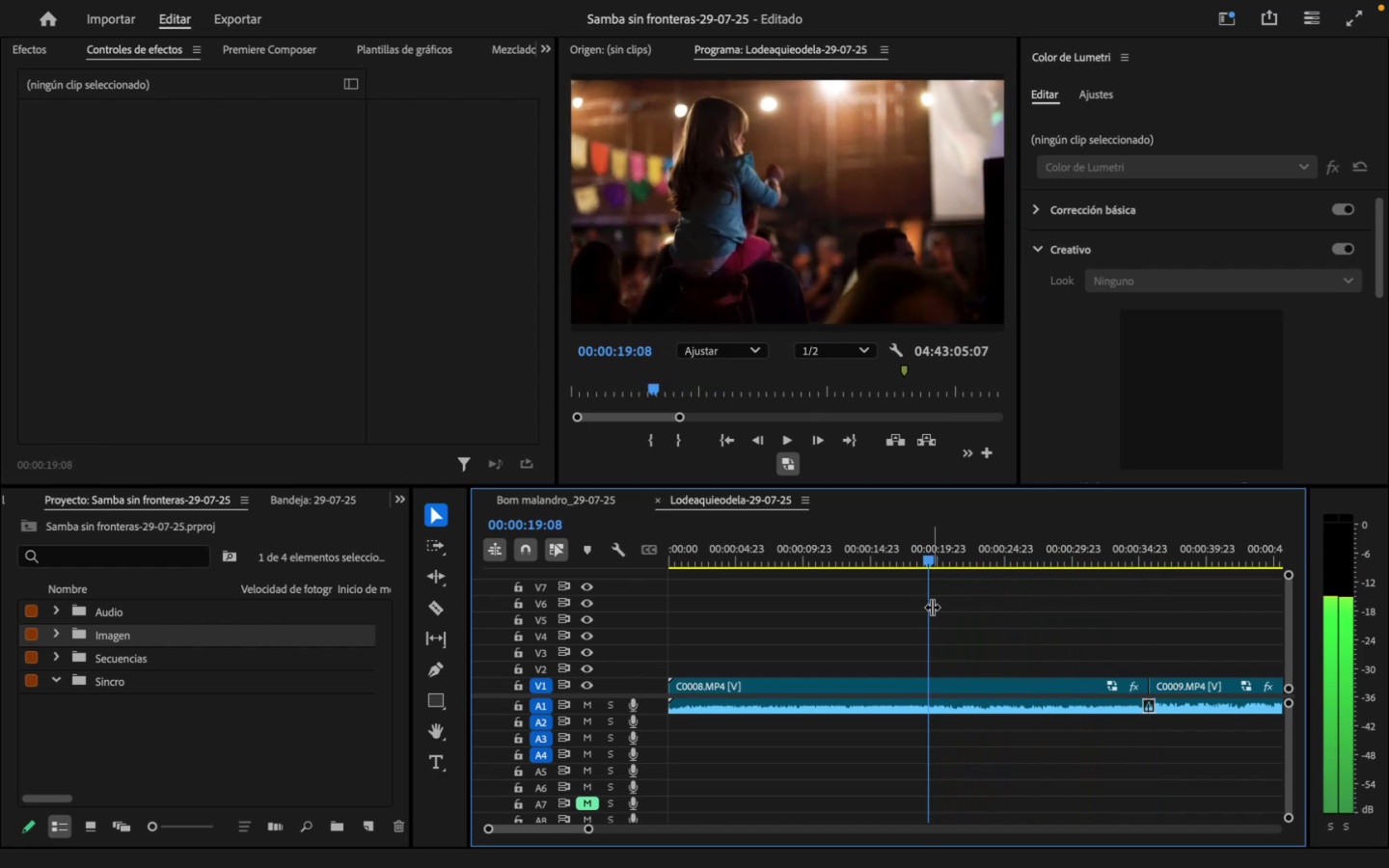 
key(ArrowLeft)
 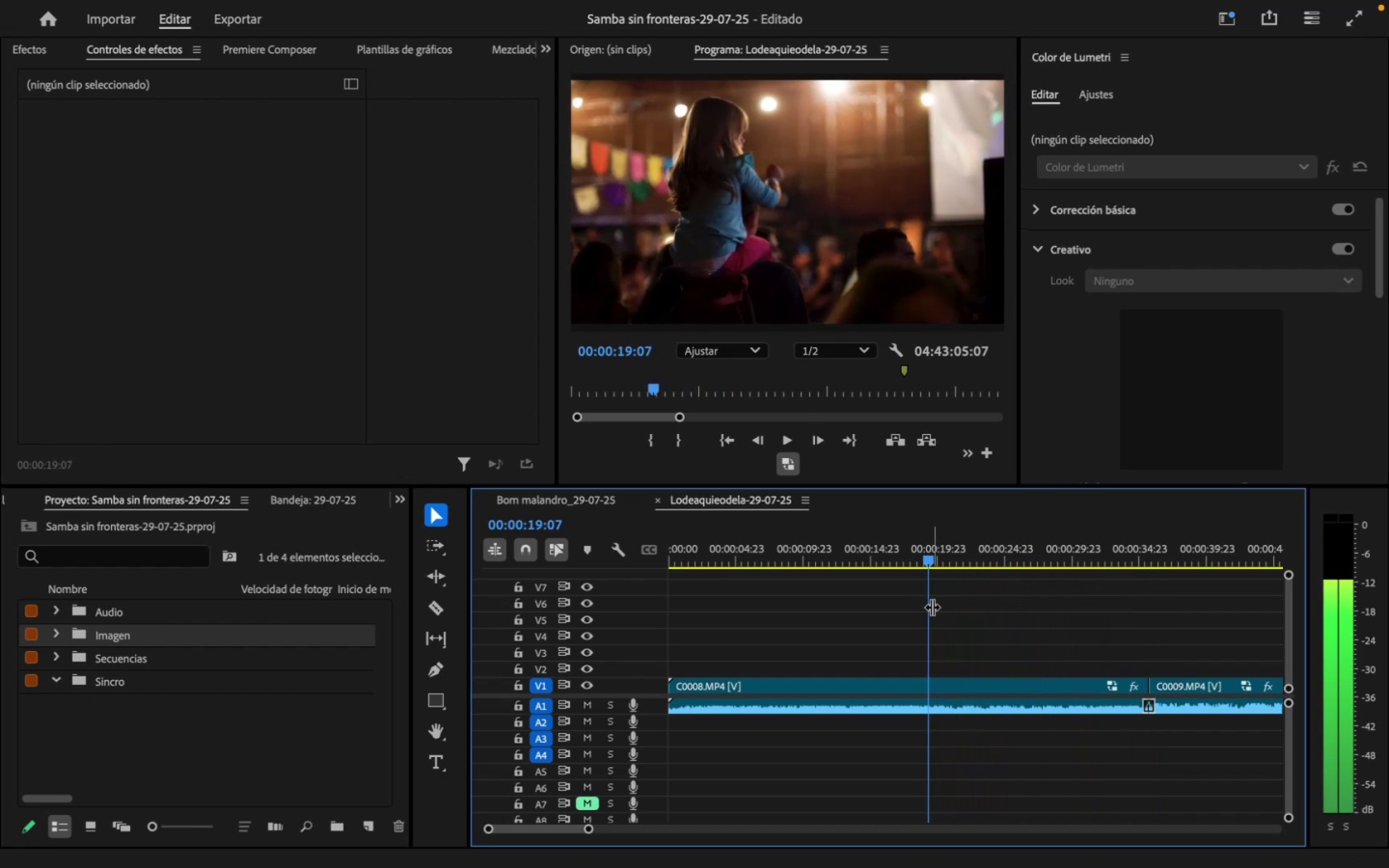 
key(ArrowLeft)
 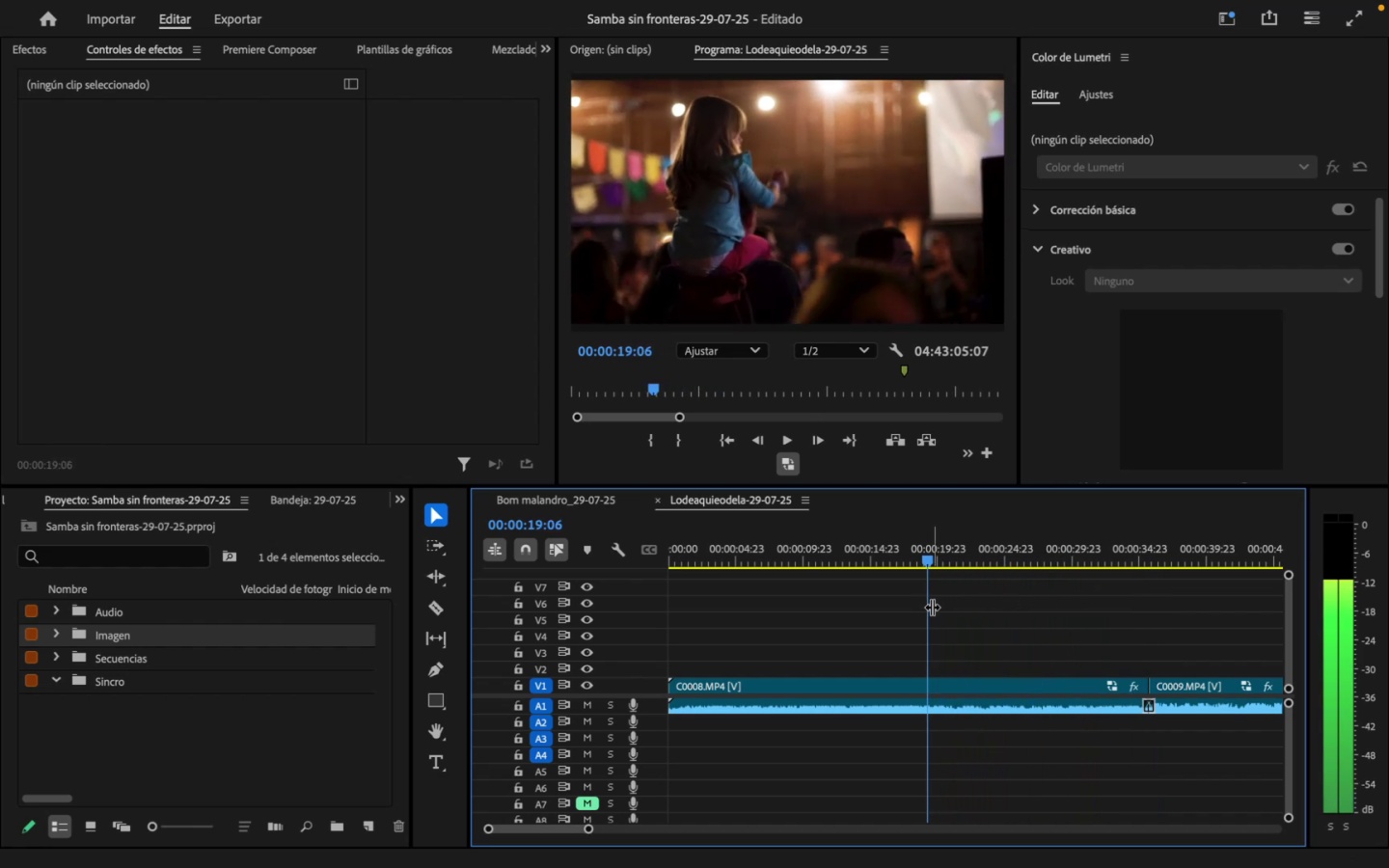 
key(ArrowLeft)
 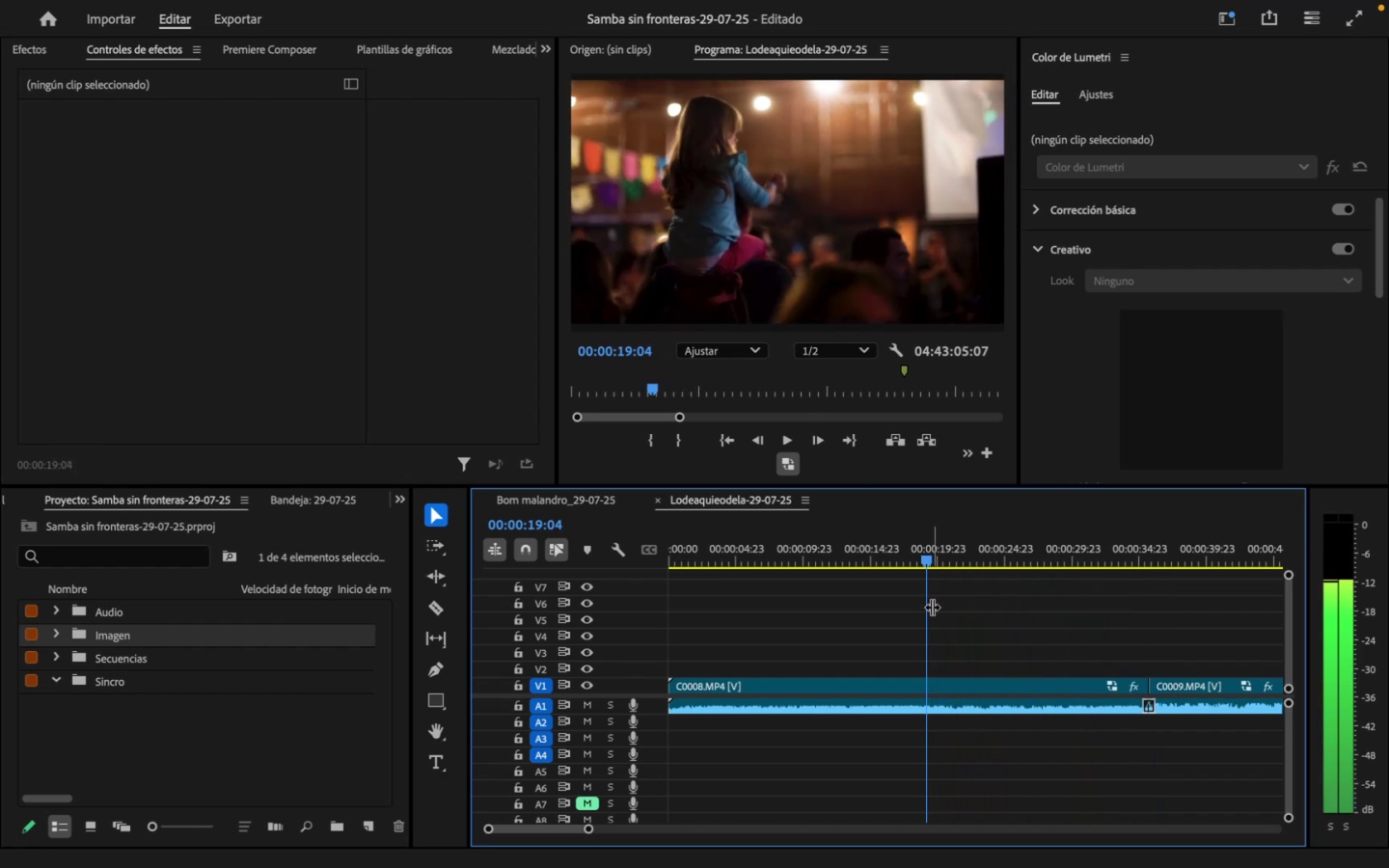 
hold_key(key=ArrowLeft, duration=1.51)
 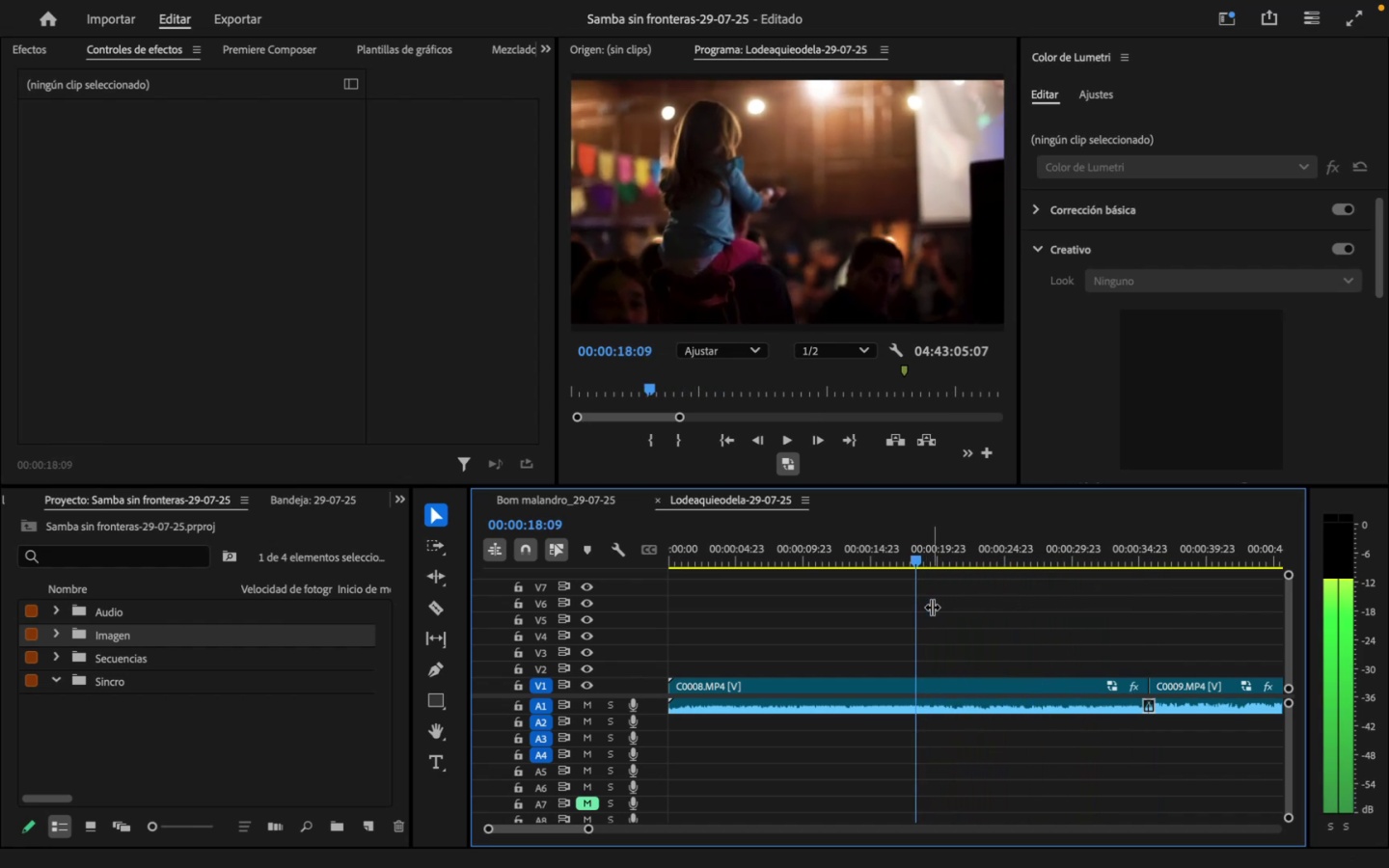 
hold_key(key=ArrowLeft, duration=1.51)
 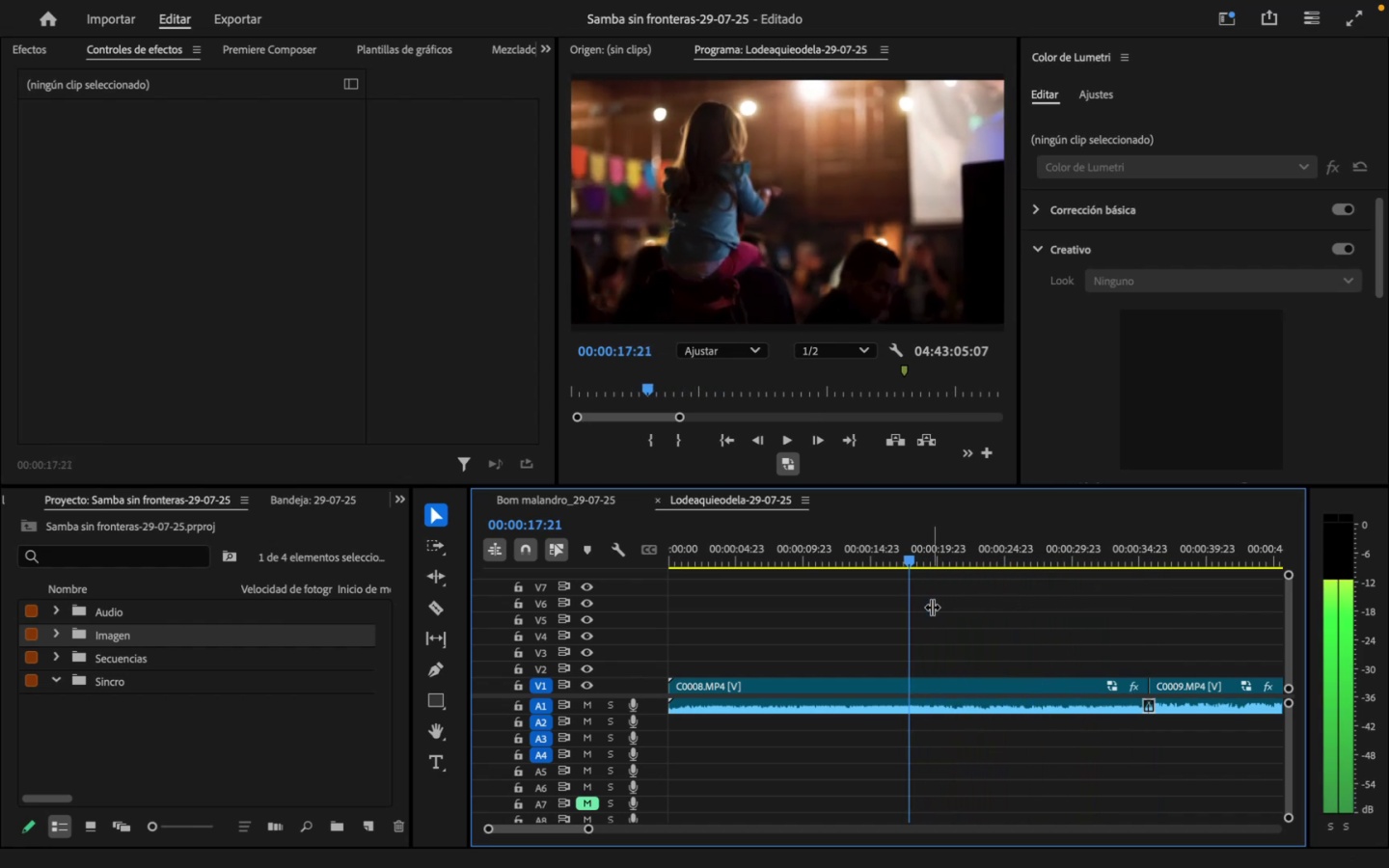 
key(ArrowLeft)
 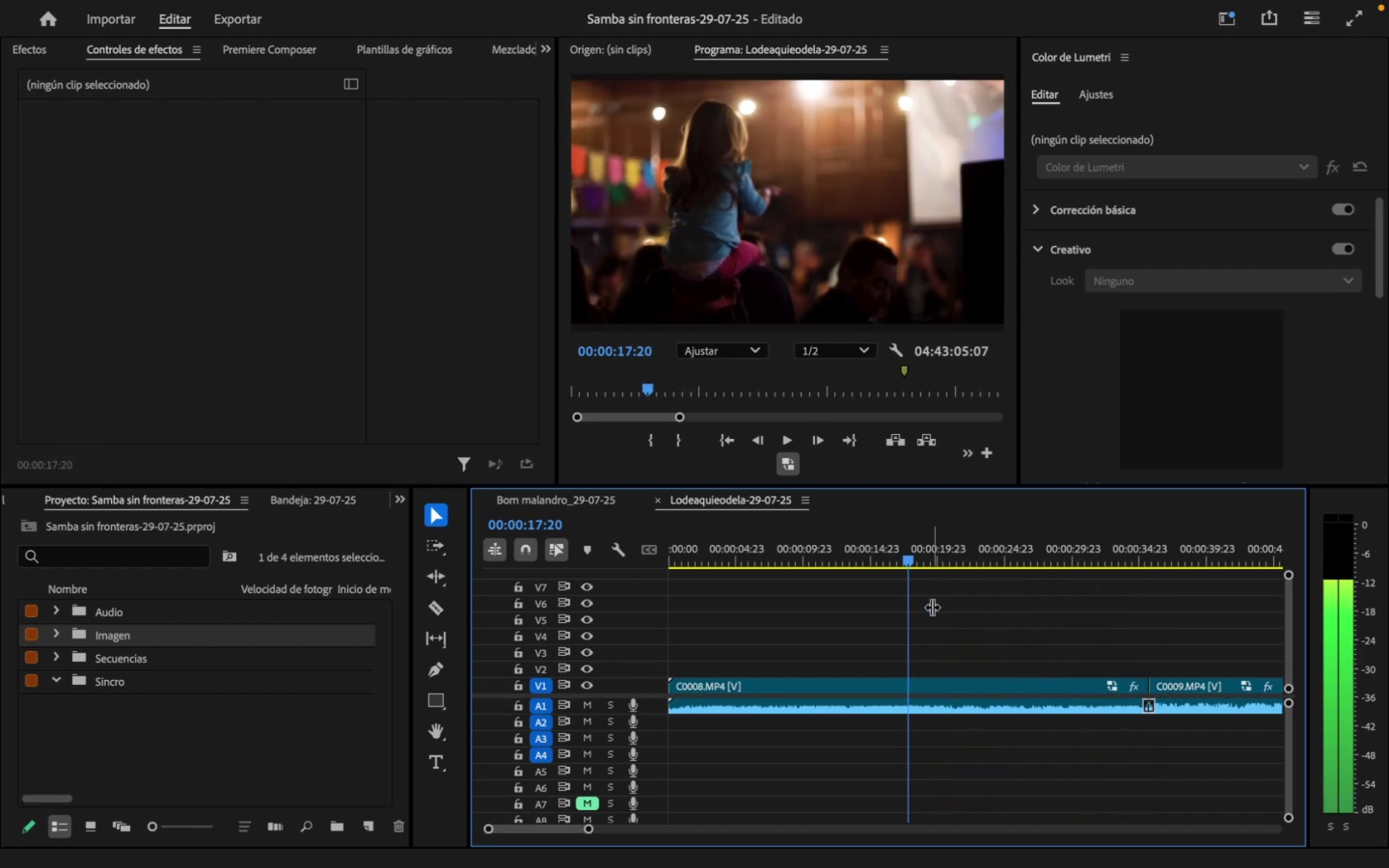 
key(ArrowLeft)
 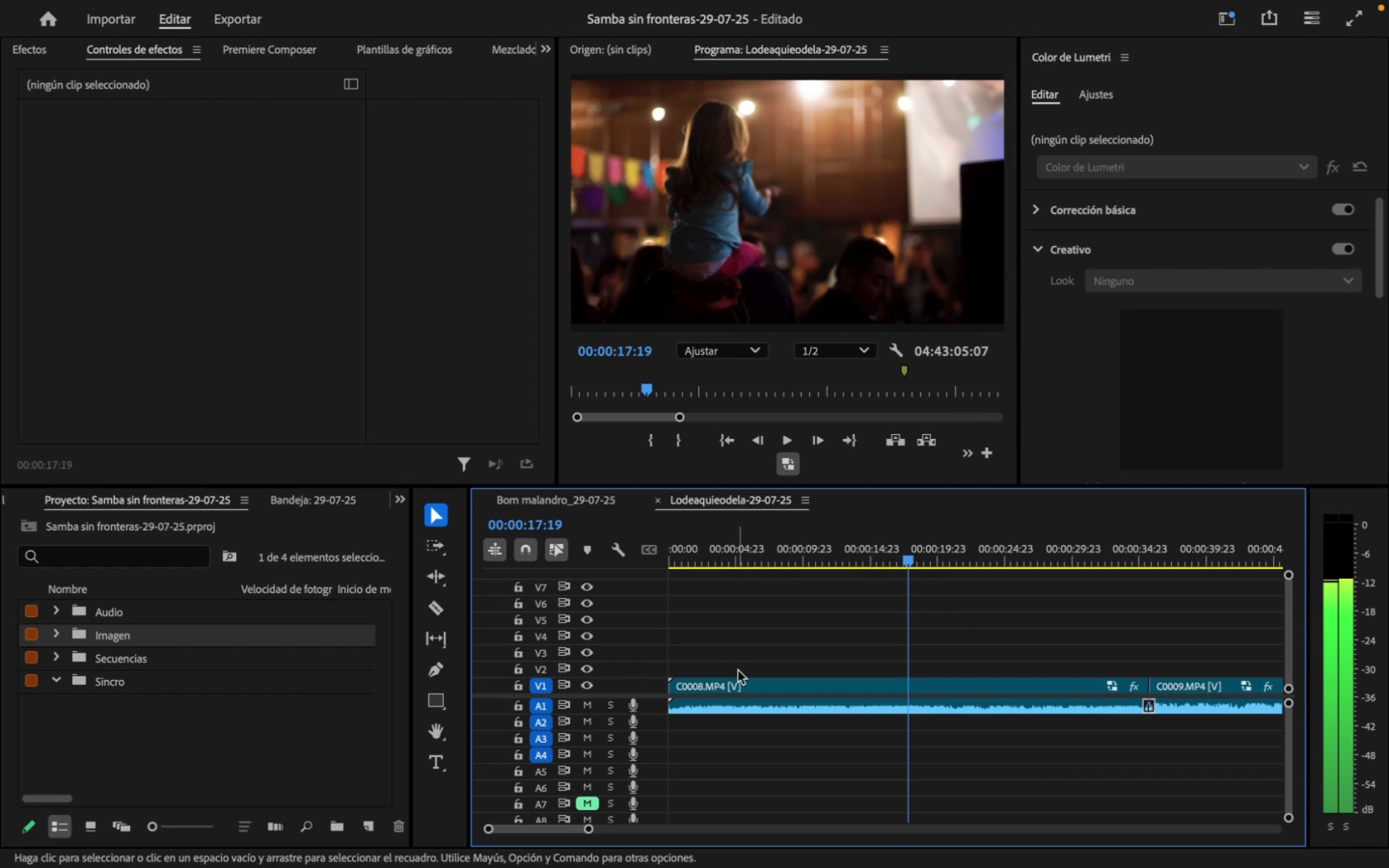 
left_click([740, 676])
 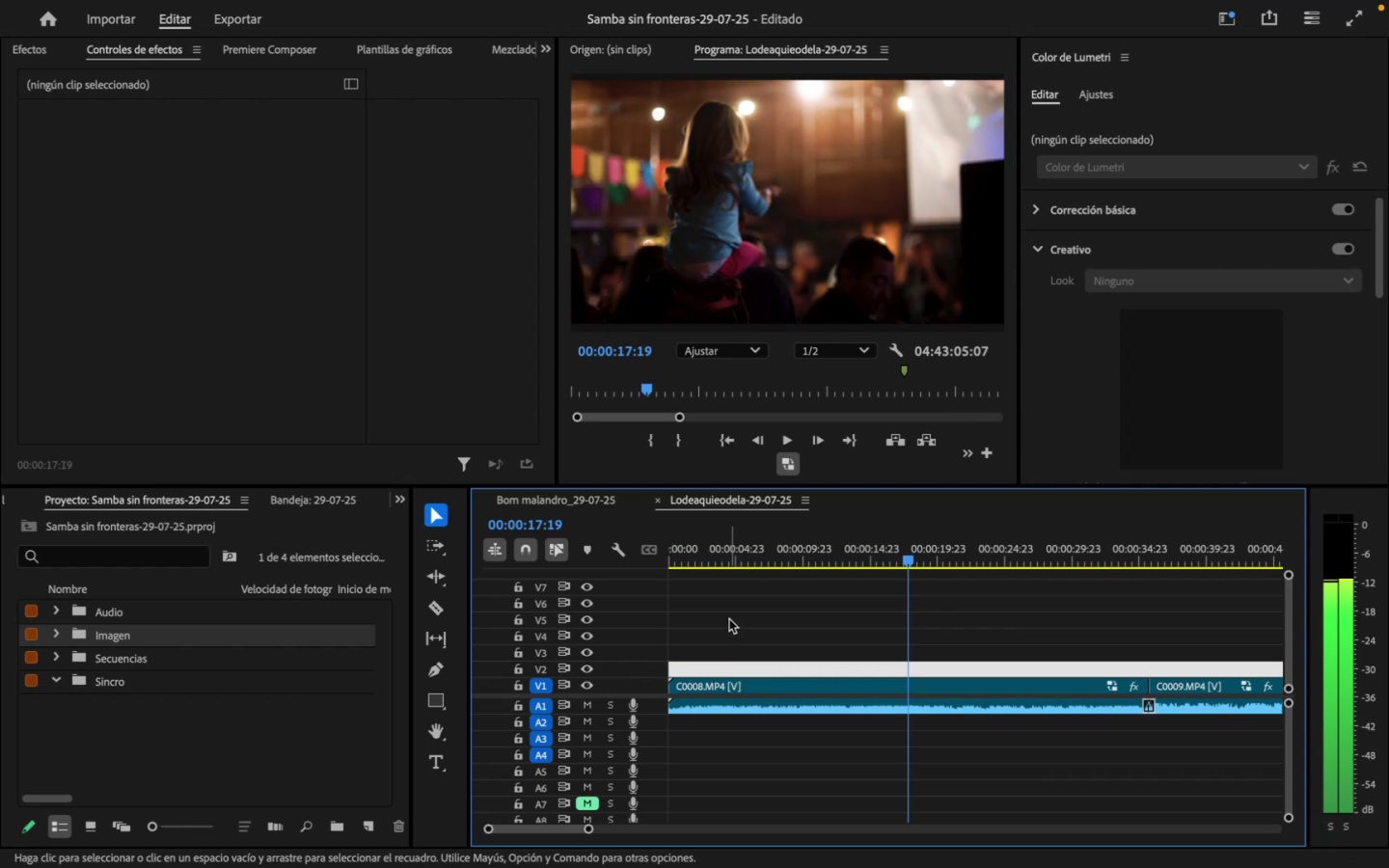 
left_click_drag(start_coordinate=[729, 619], to_coordinate=[726, 741])
 